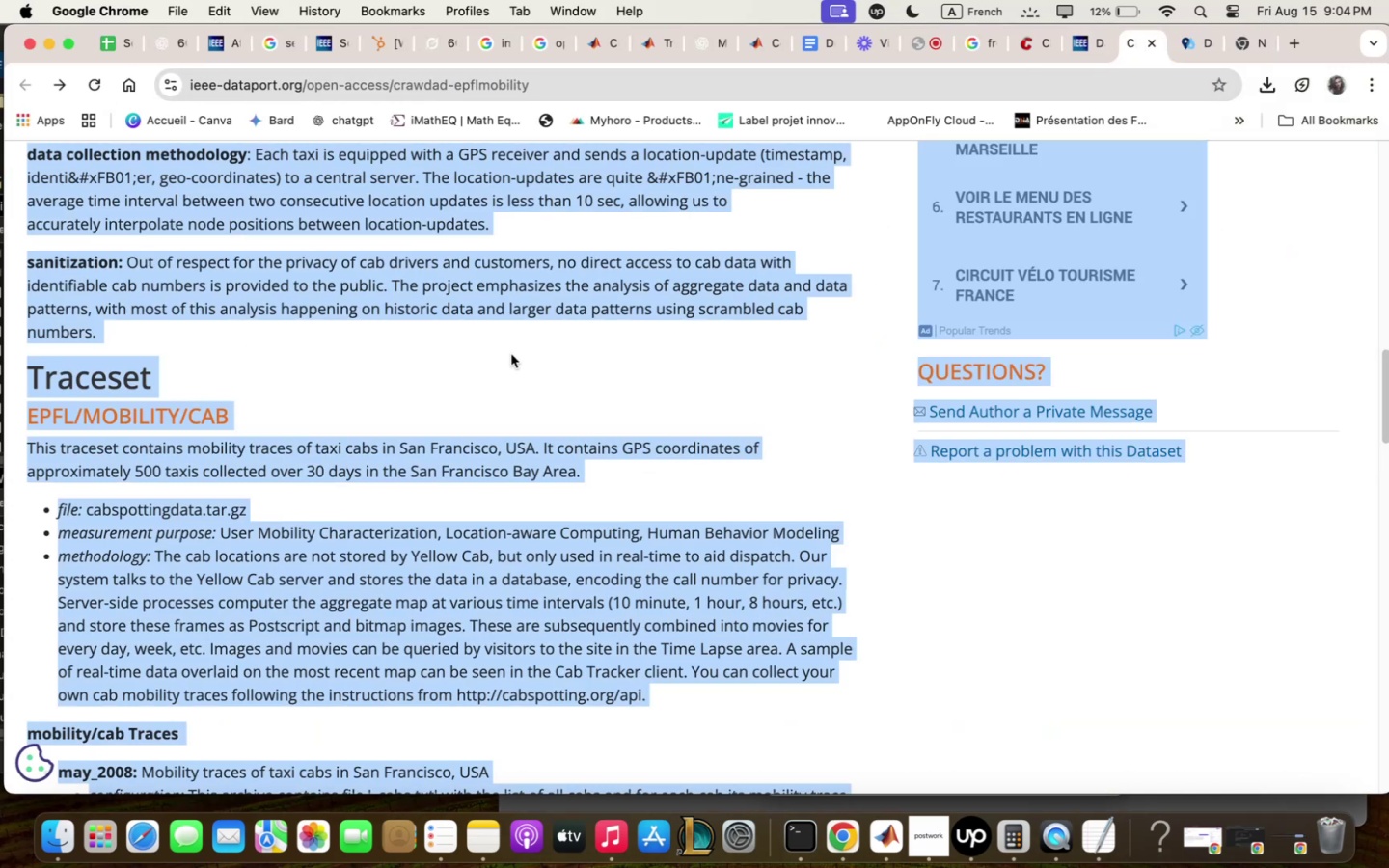 
scroll: coordinate [517, 364], scroll_direction: down, amount: 31.0
 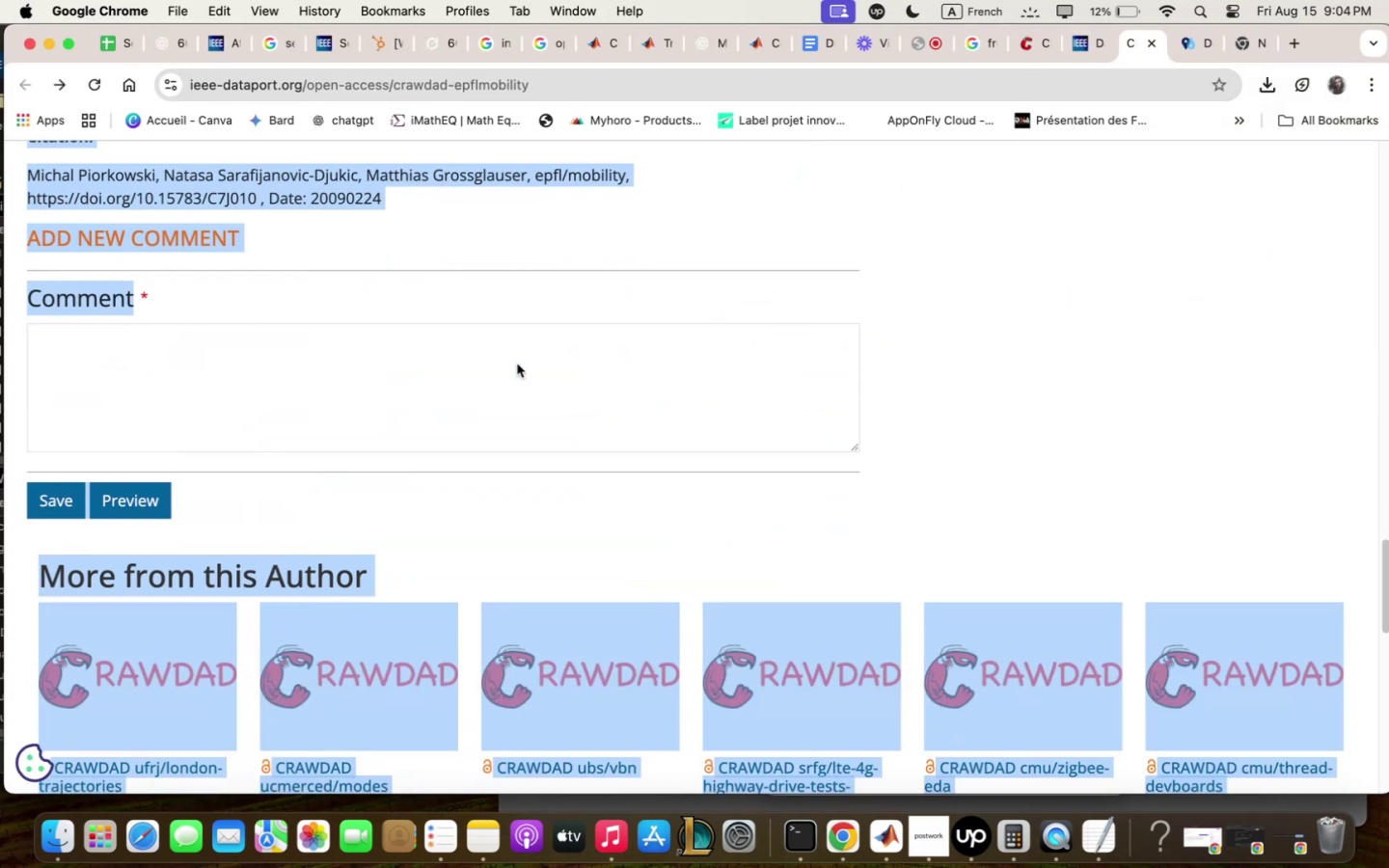 
scroll: coordinate [517, 364], scroll_direction: up, amount: 6.0
 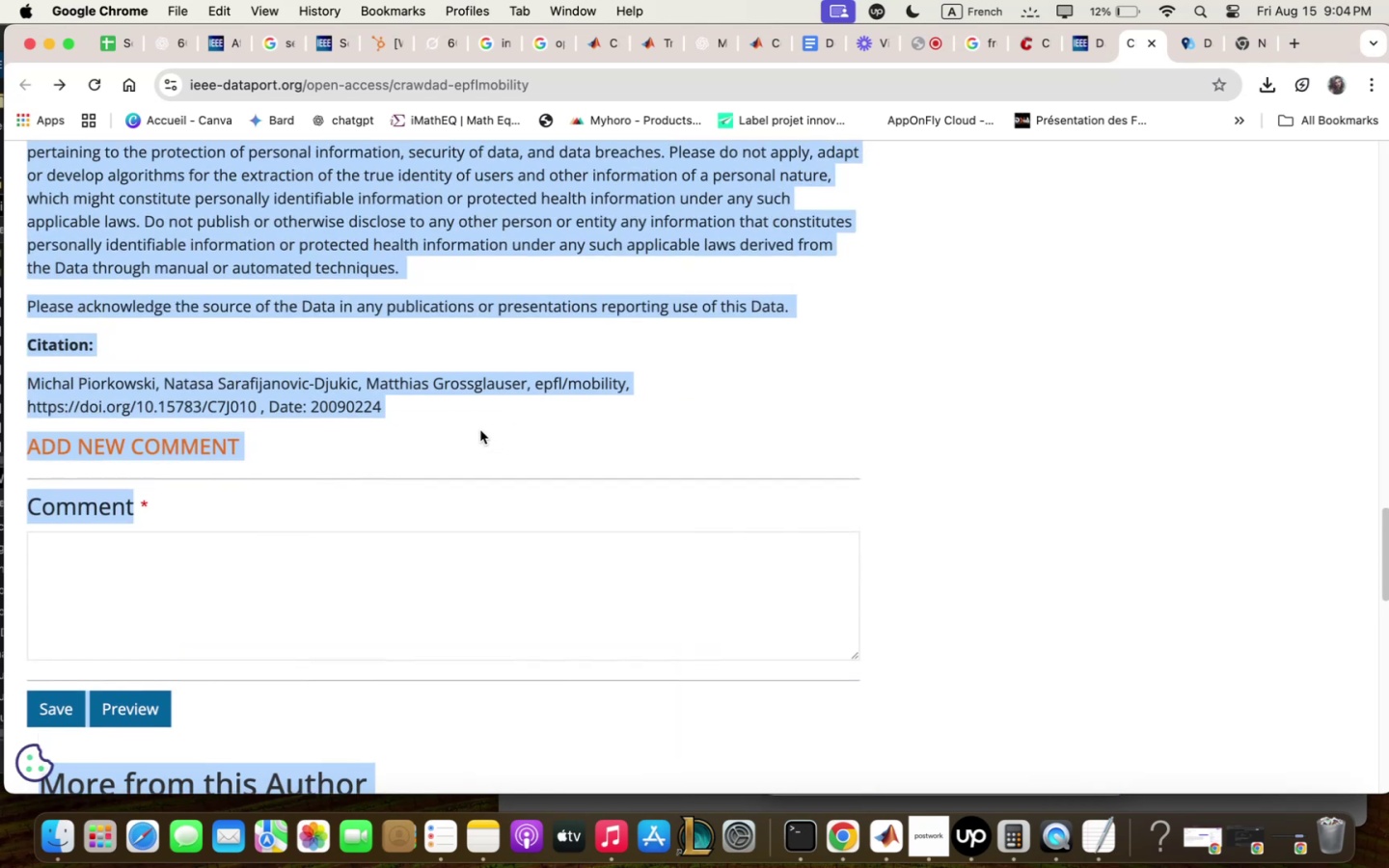 
left_click([474, 423])
 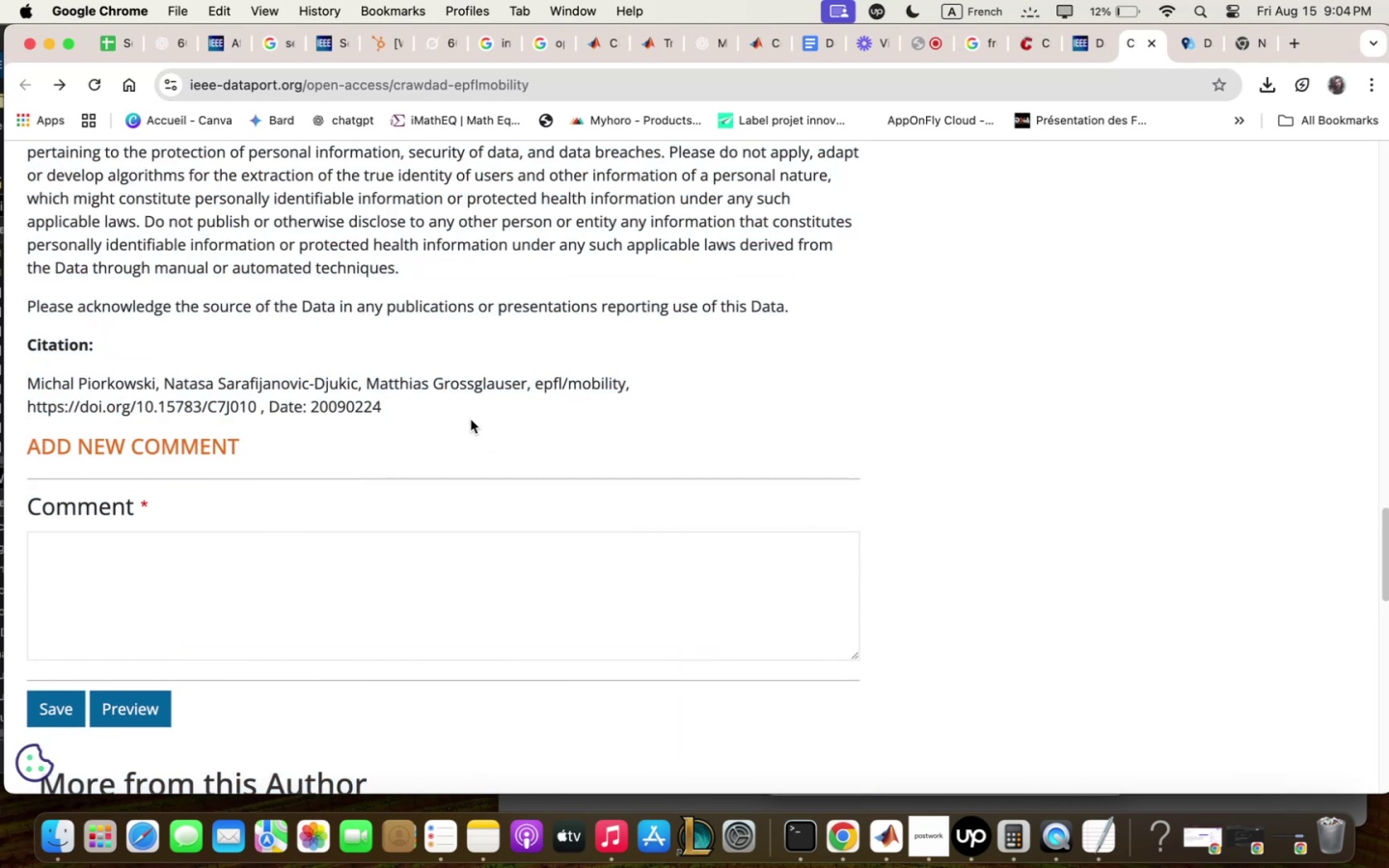 
scroll: coordinate [471, 420], scroll_direction: up, amount: 4.0
 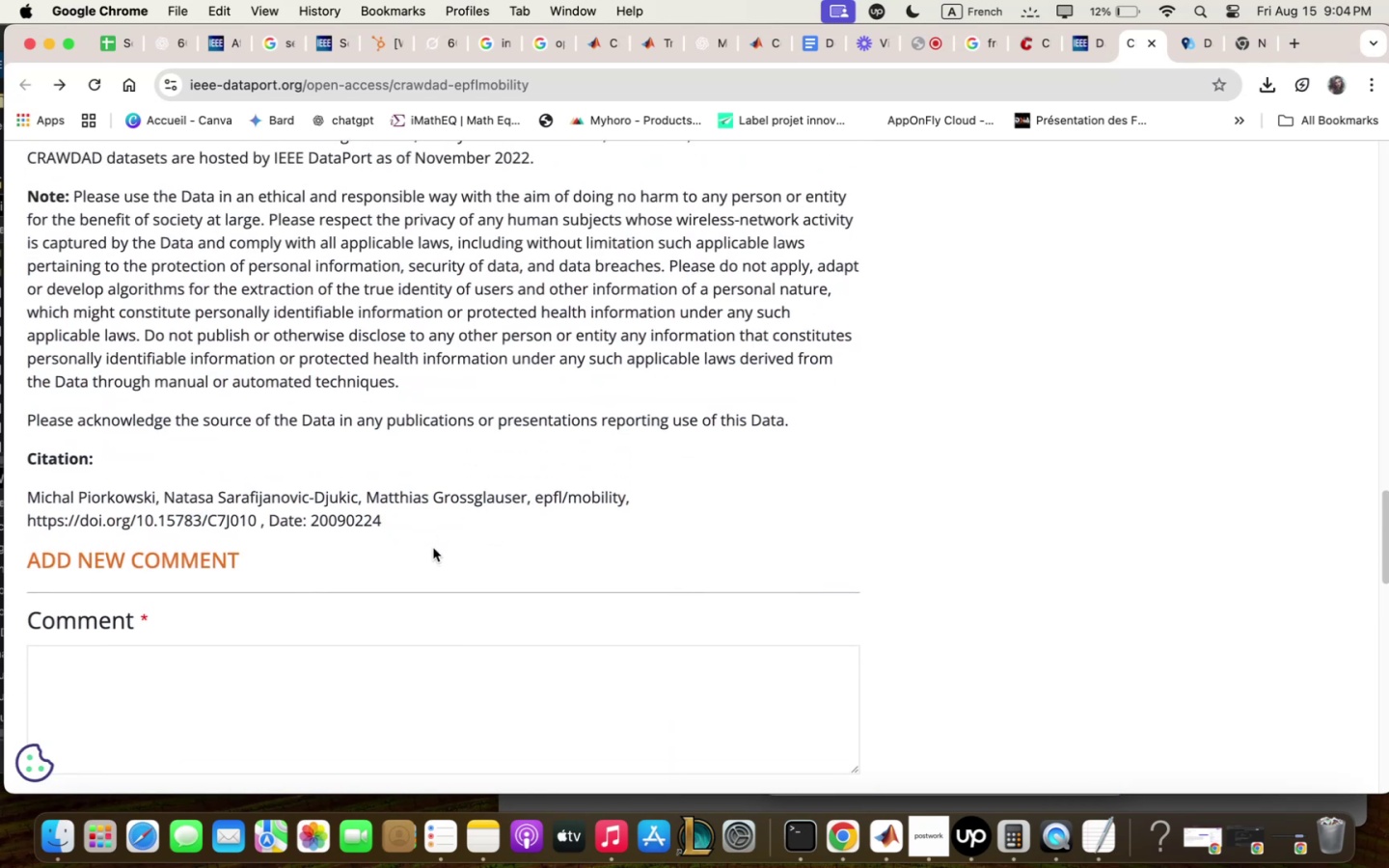 
left_click_drag(start_coordinate=[427, 537], to_coordinate=[0, 228])
 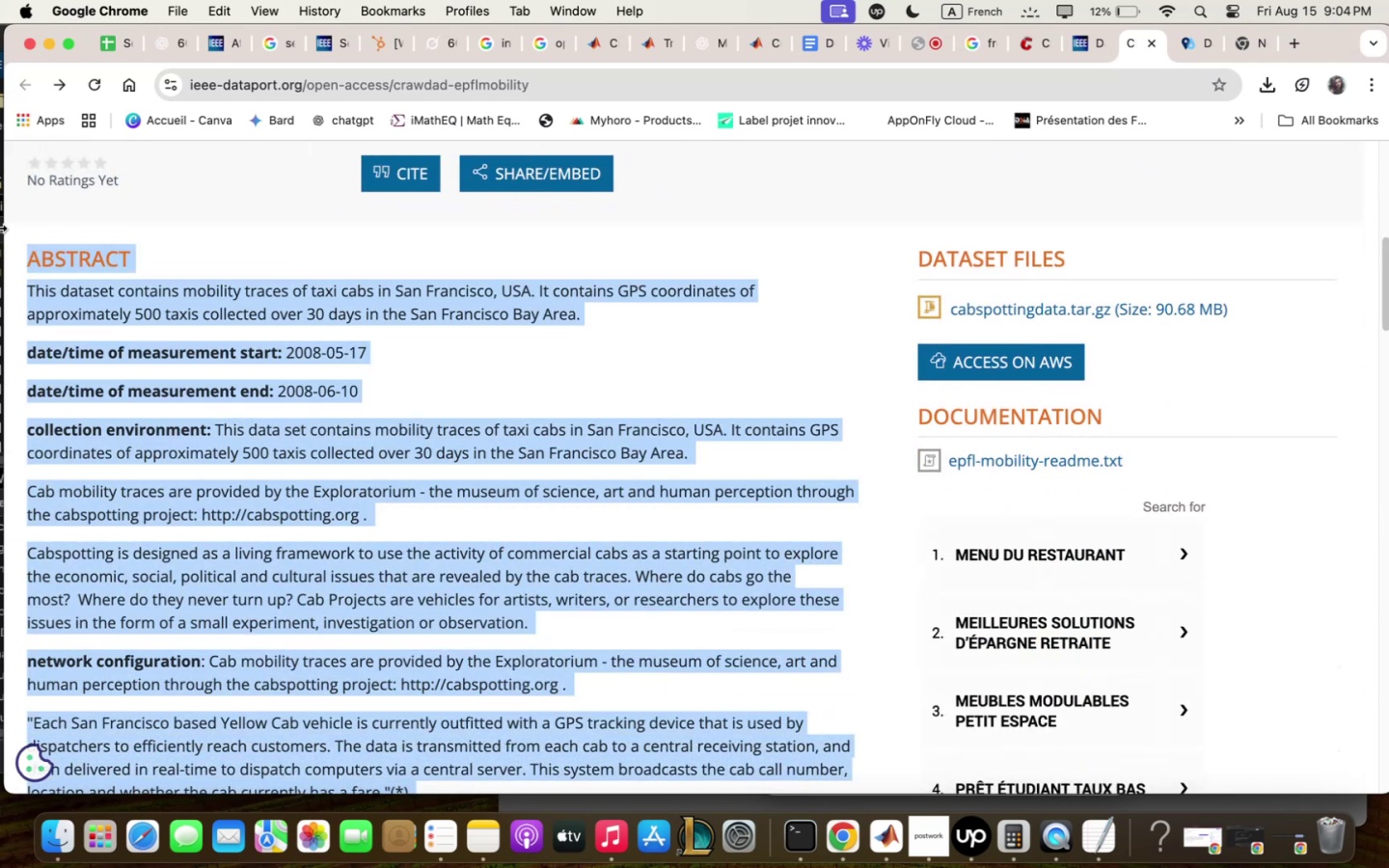 
key(Meta+C)
 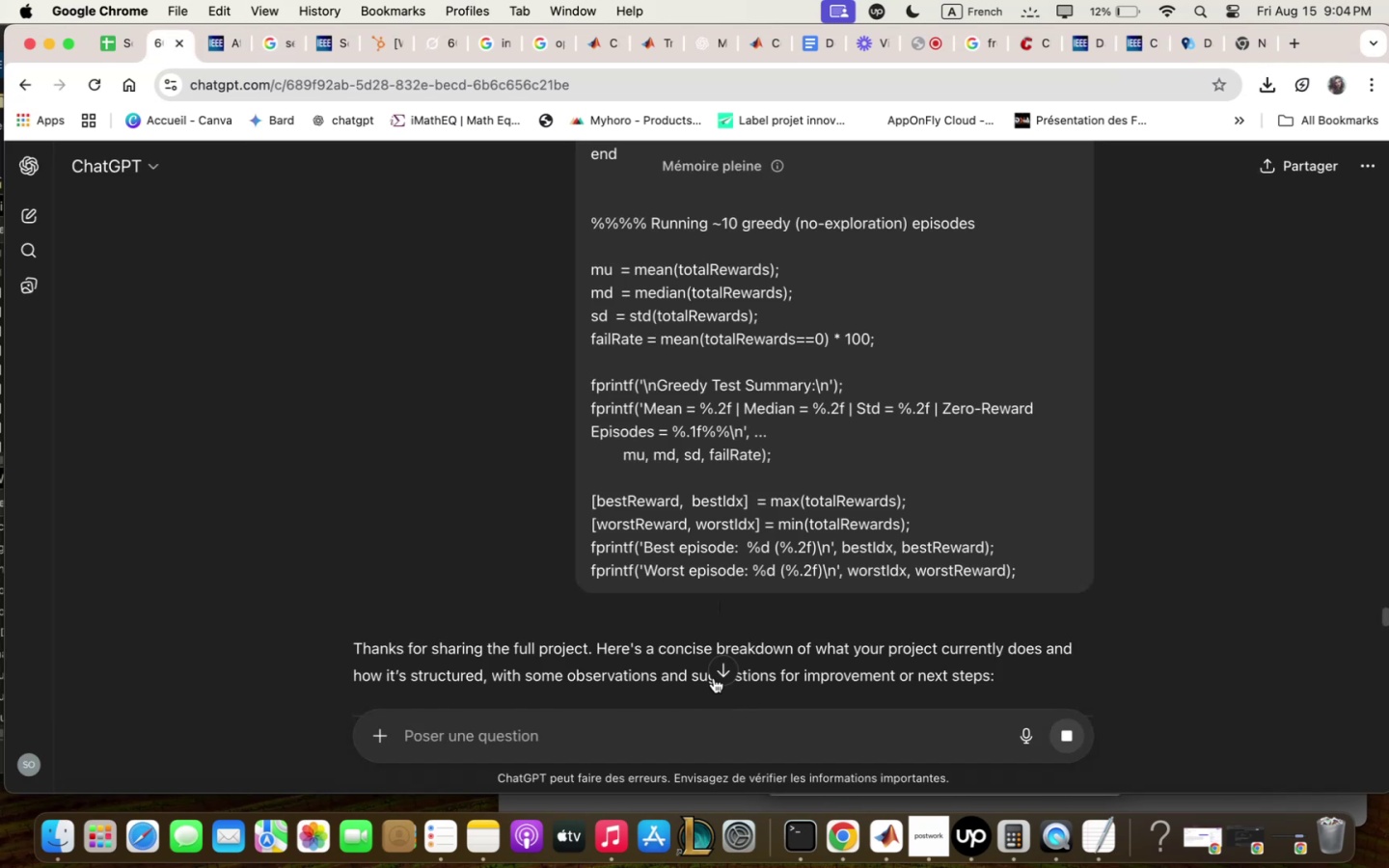 
type(q; trying to integrqte open source dqtq into ;y syste; for dynq;ic ;obreqlisi;e)
key(Backspace)
key(Backspace)
key(Backspace)
type(;e . )
 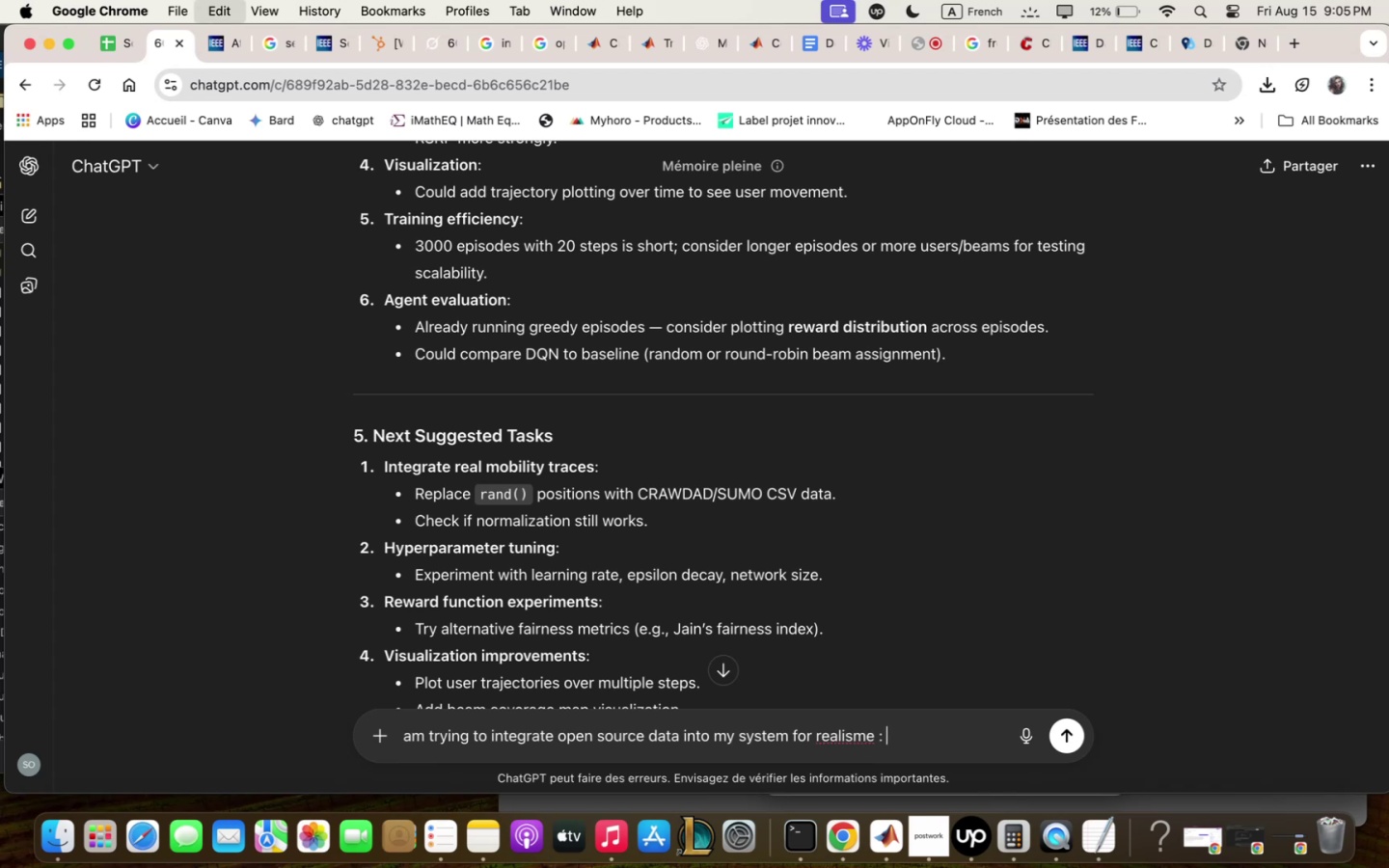 
key(Meta+CommandLeft)
 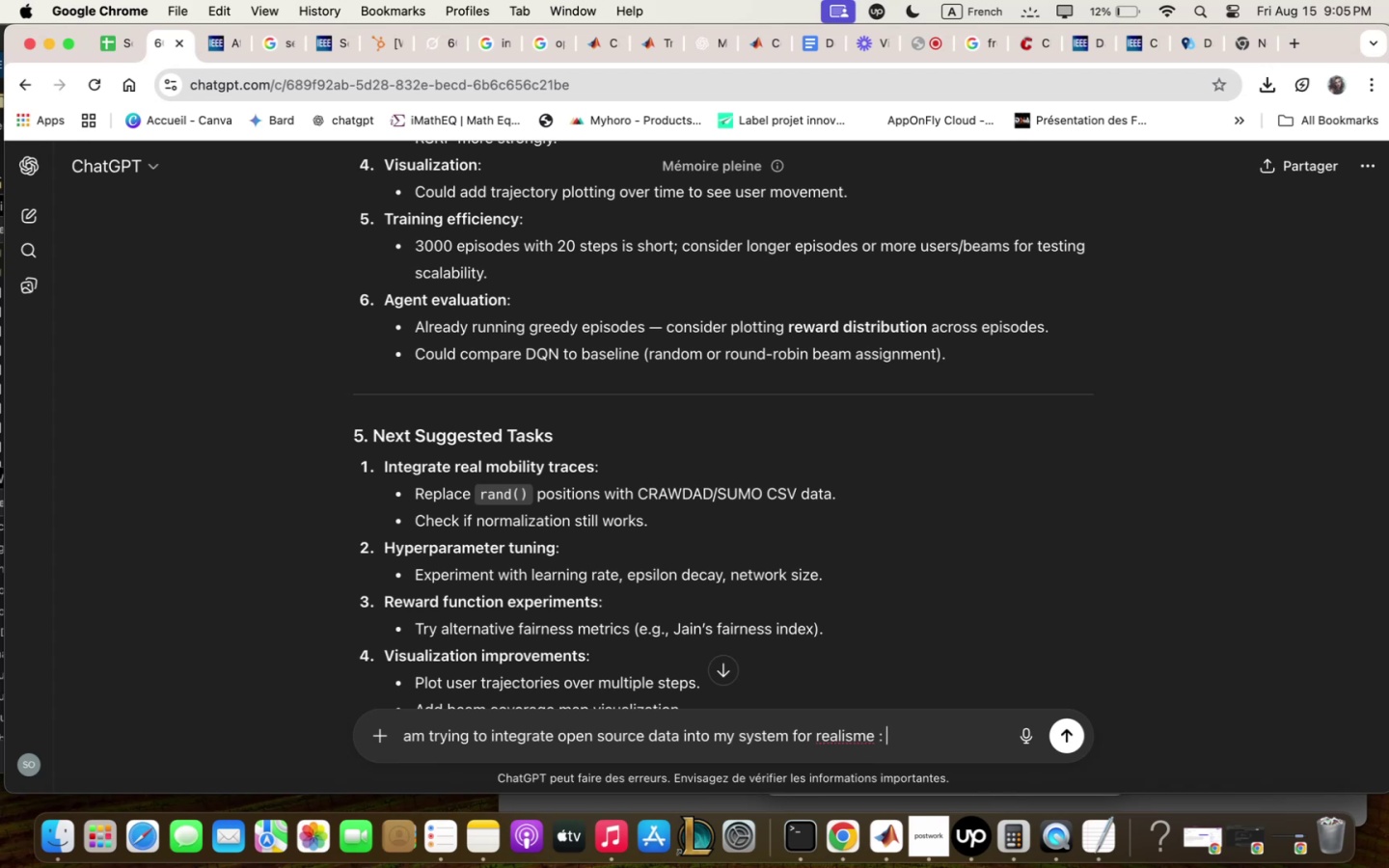 
key(Meta+V)
 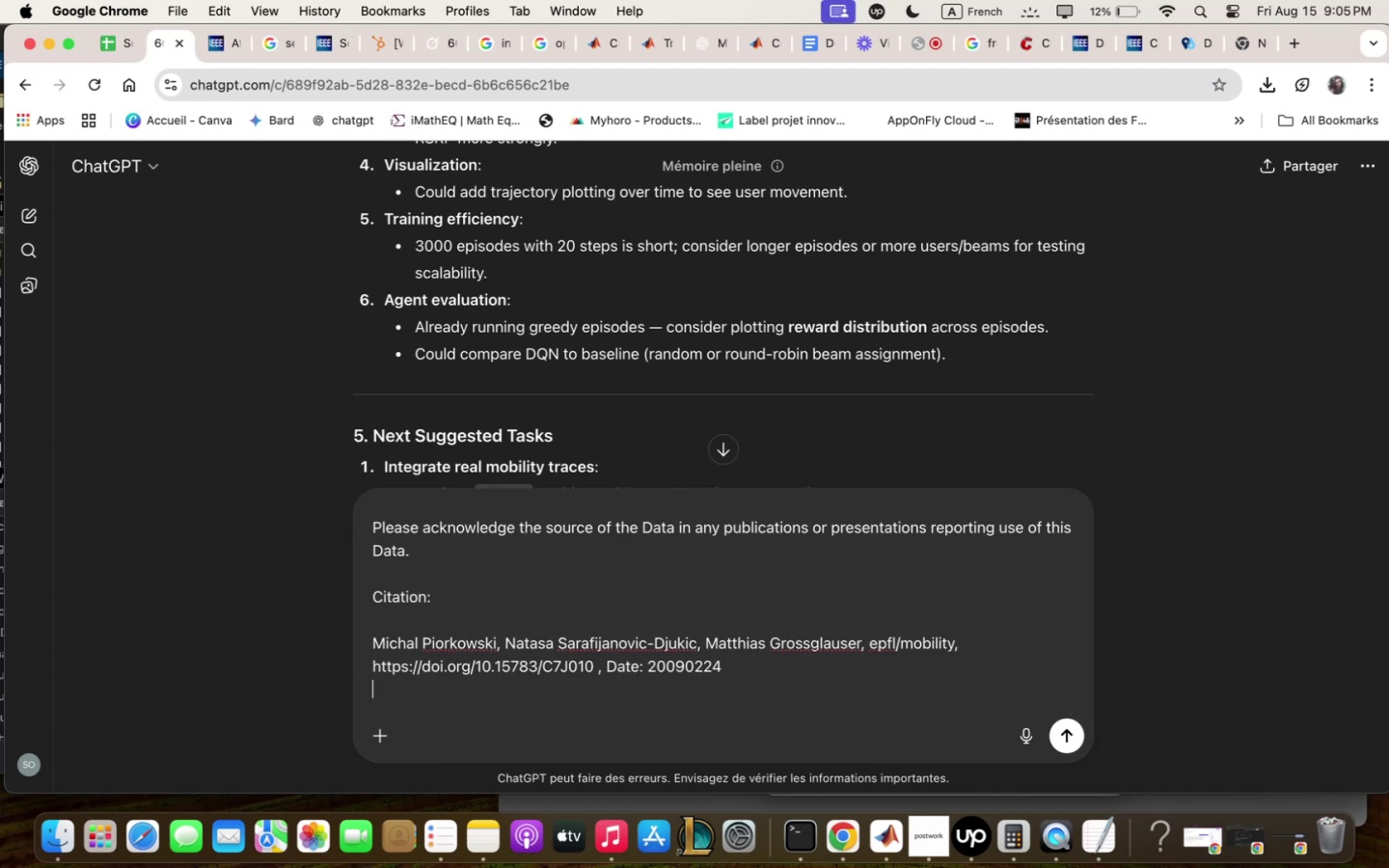 
scroll: coordinate [843, 654], scroll_direction: up, amount: 124.0
 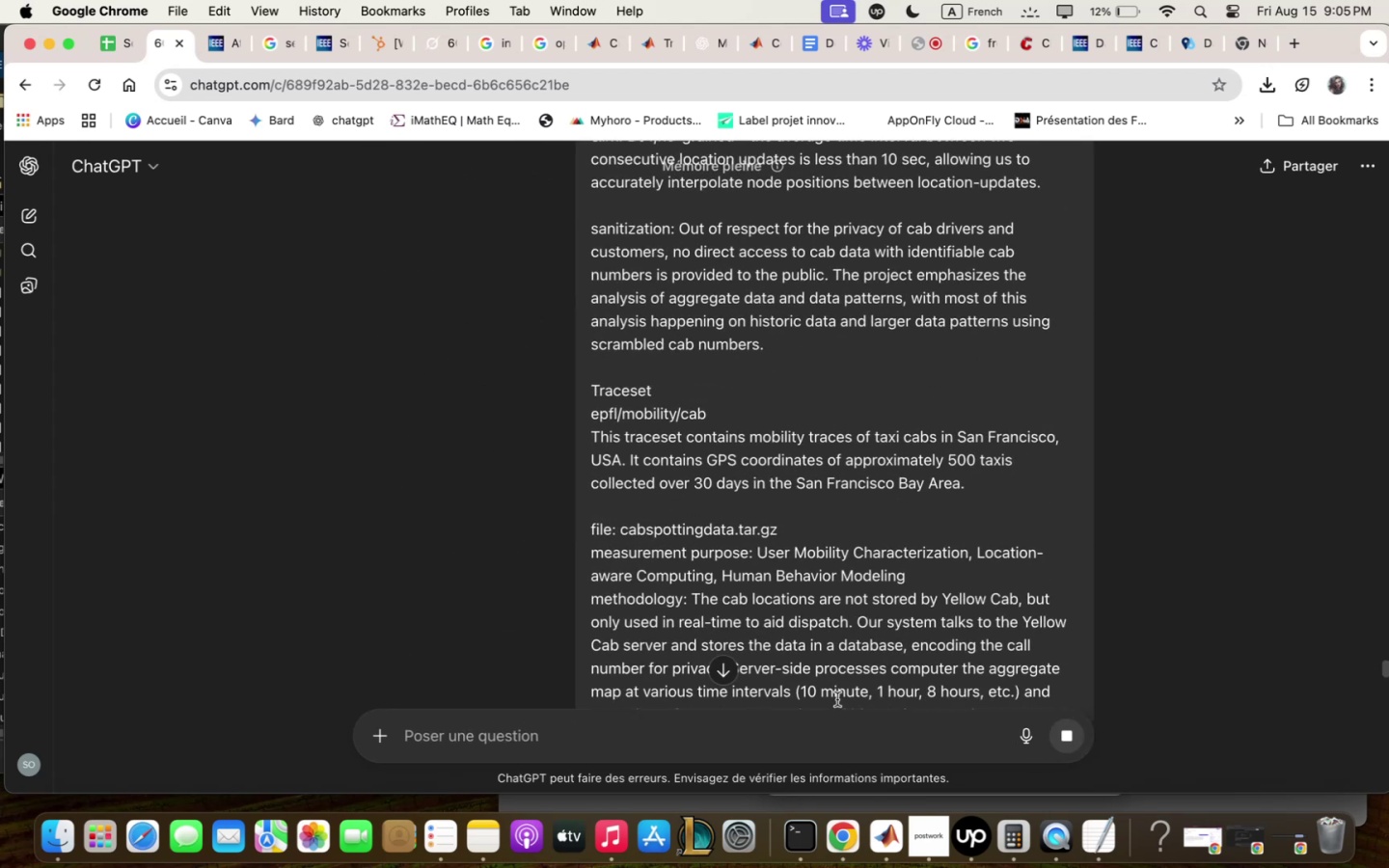 
left_click([836, 712])
 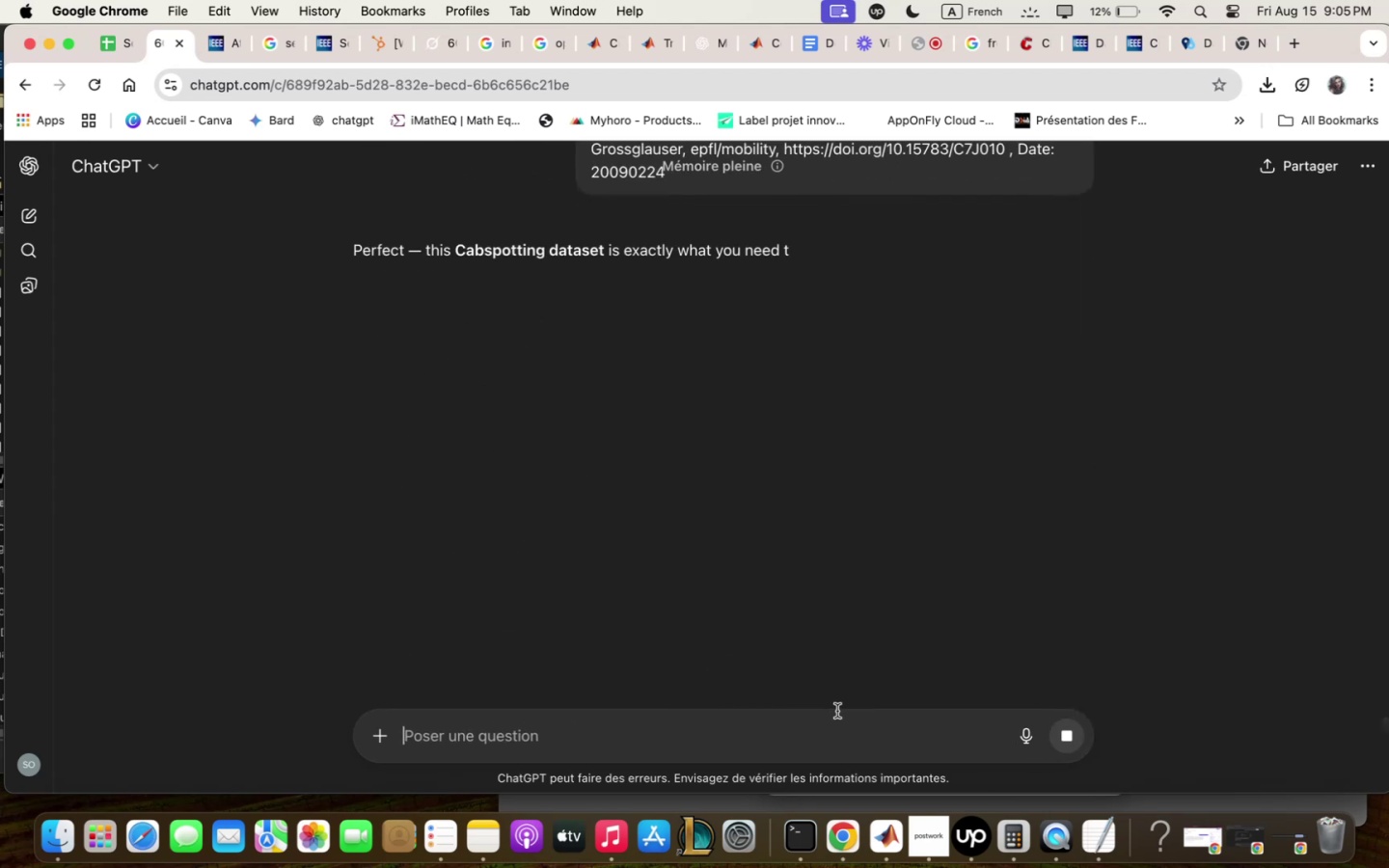 
type(qfter dozjlo)
key(Backspace)
key(Backspace)
key(Backspace)
type(nloqding it m its in text files m )
 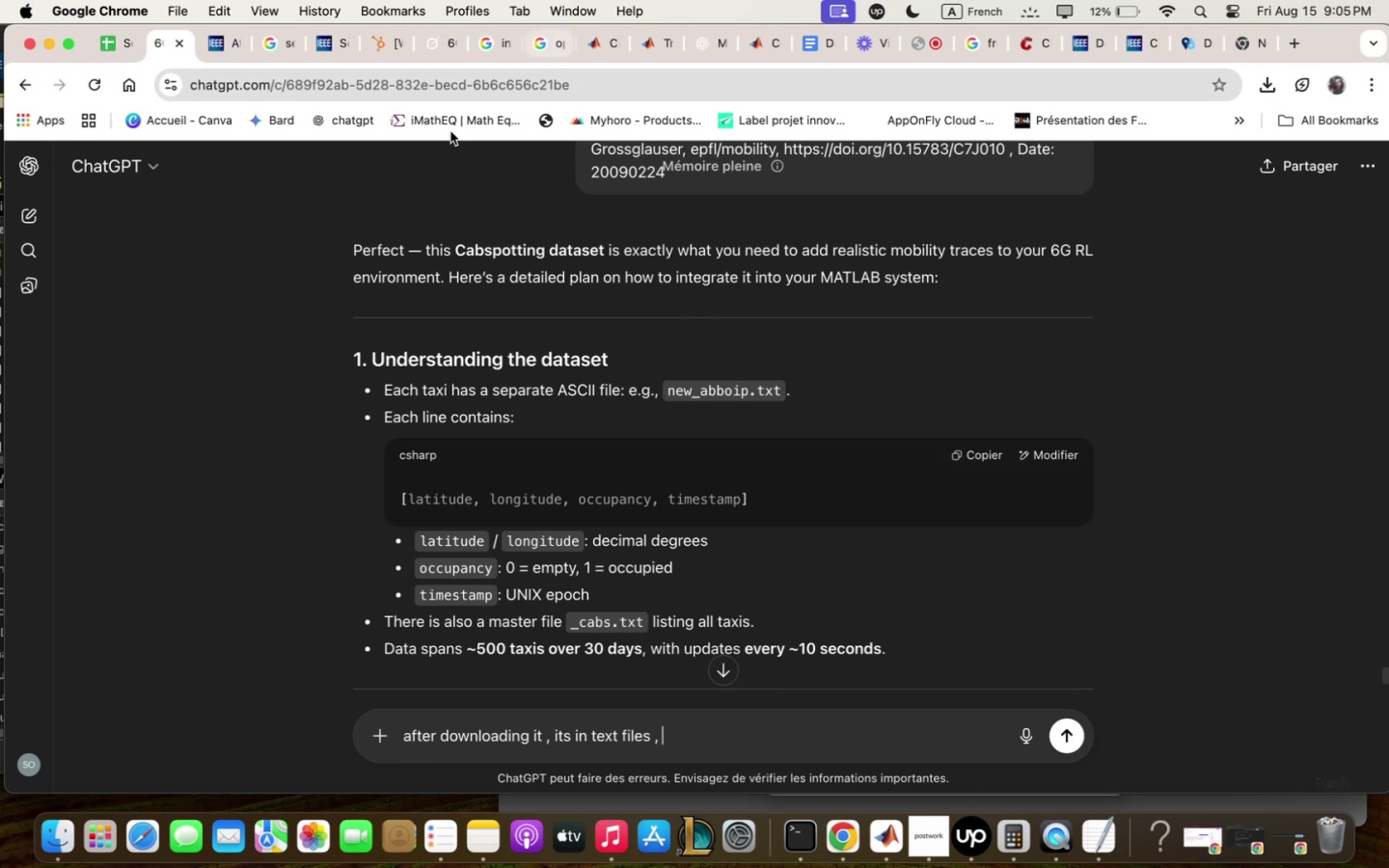 
wait(7.17)
 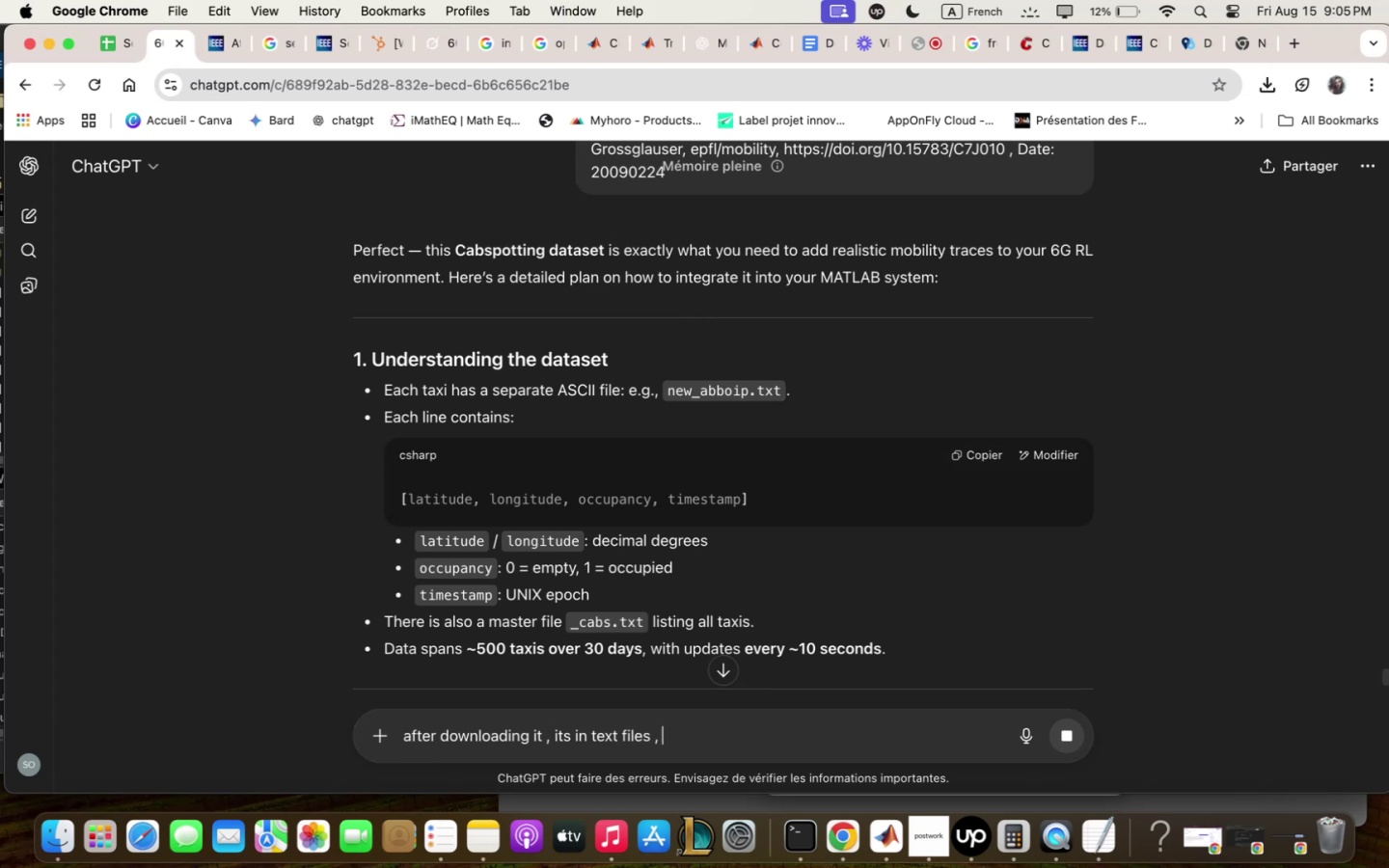 
left_click_drag(start_coordinate=[366, 354], to_coordinate=[927, 665])
 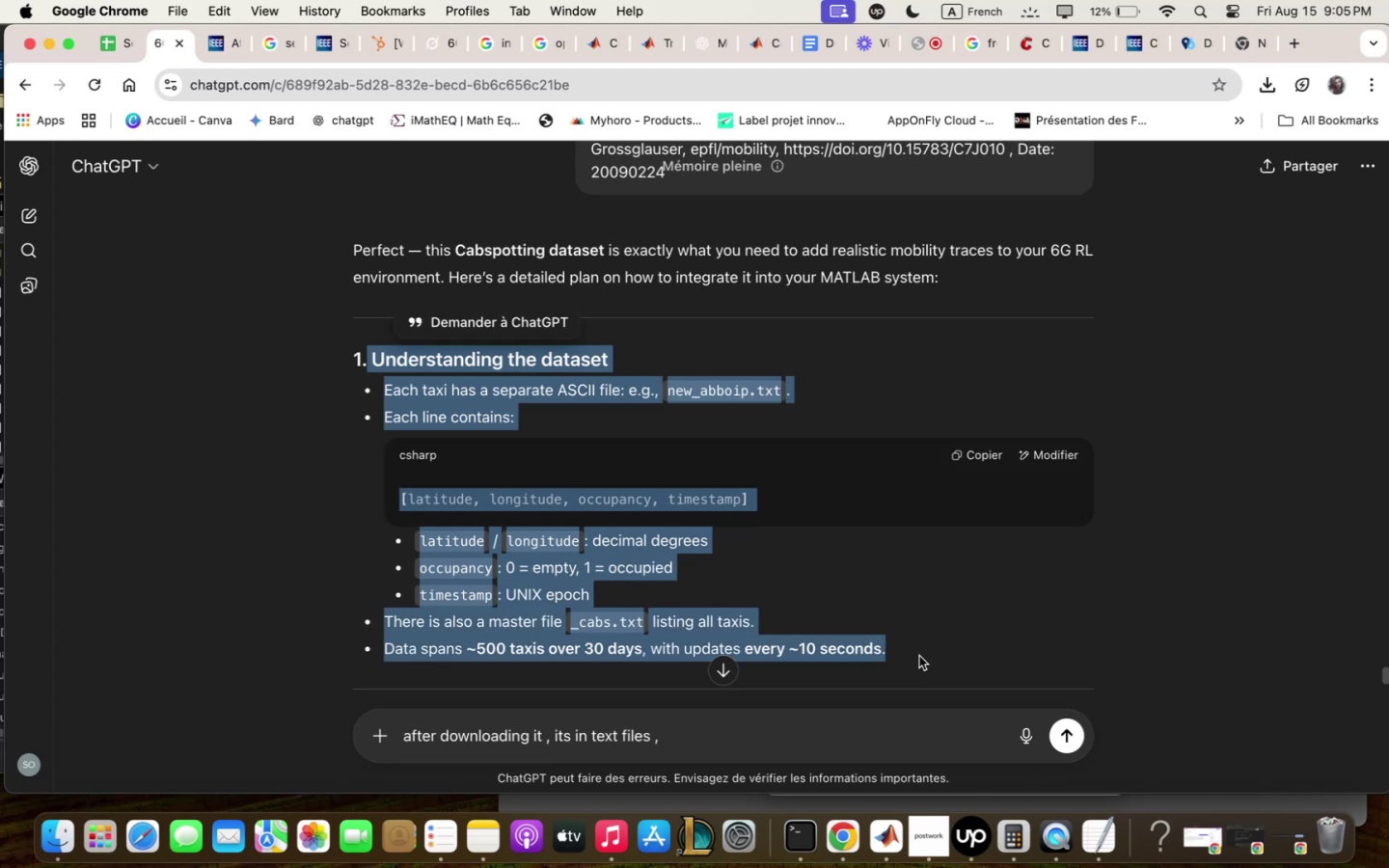 
wait(9.08)
 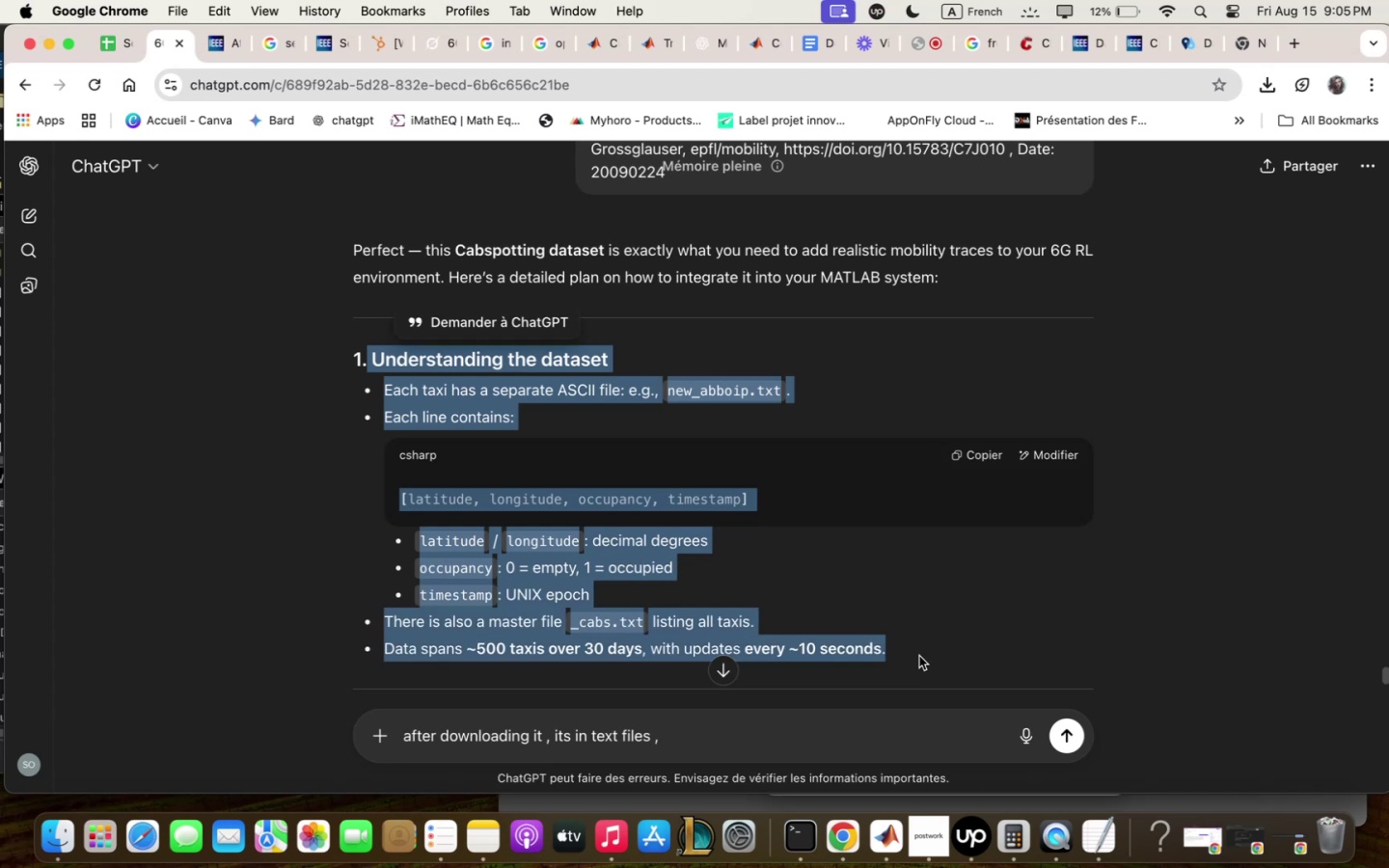 
left_click([789, 855])
 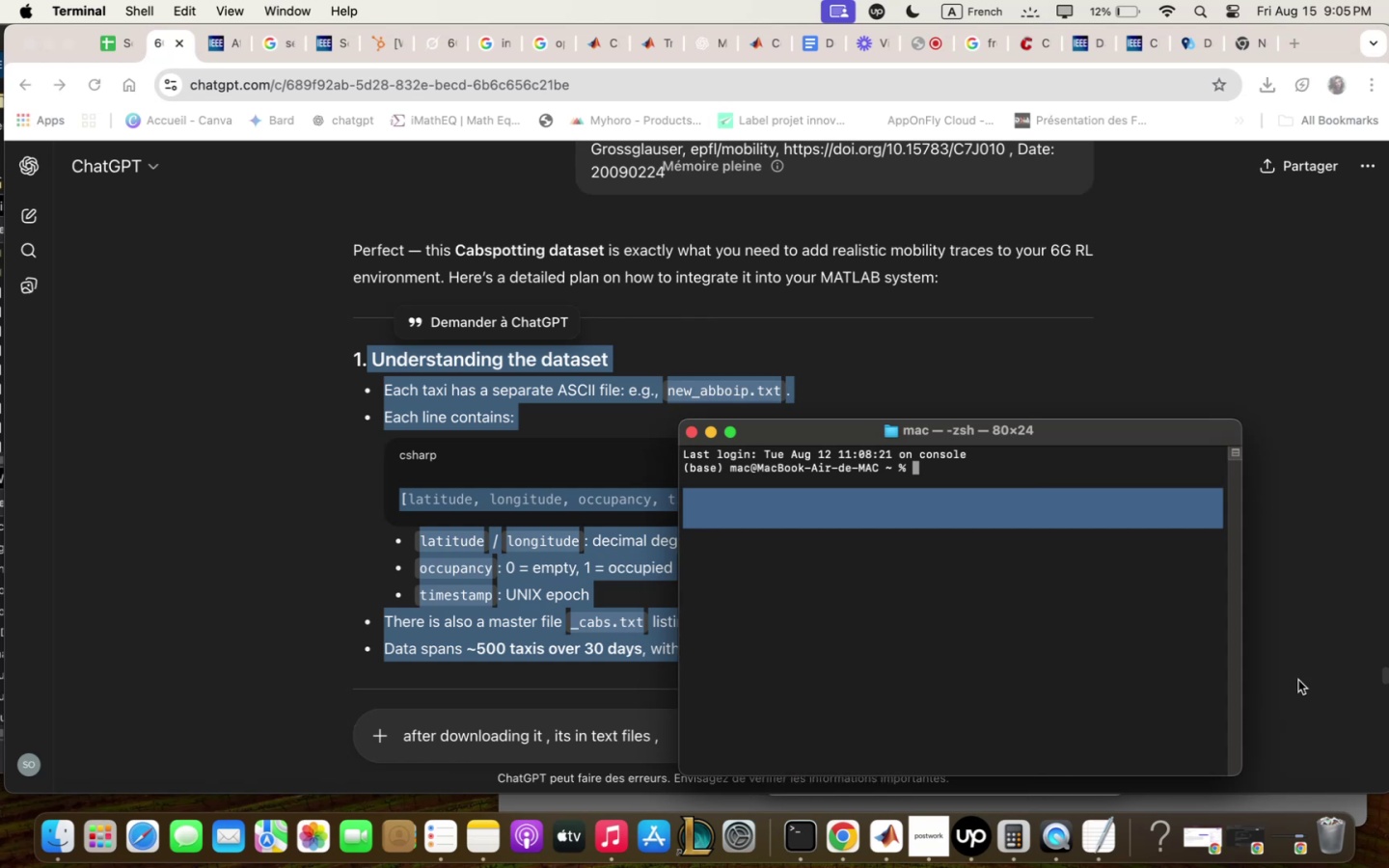 
left_click([1320, 654])
 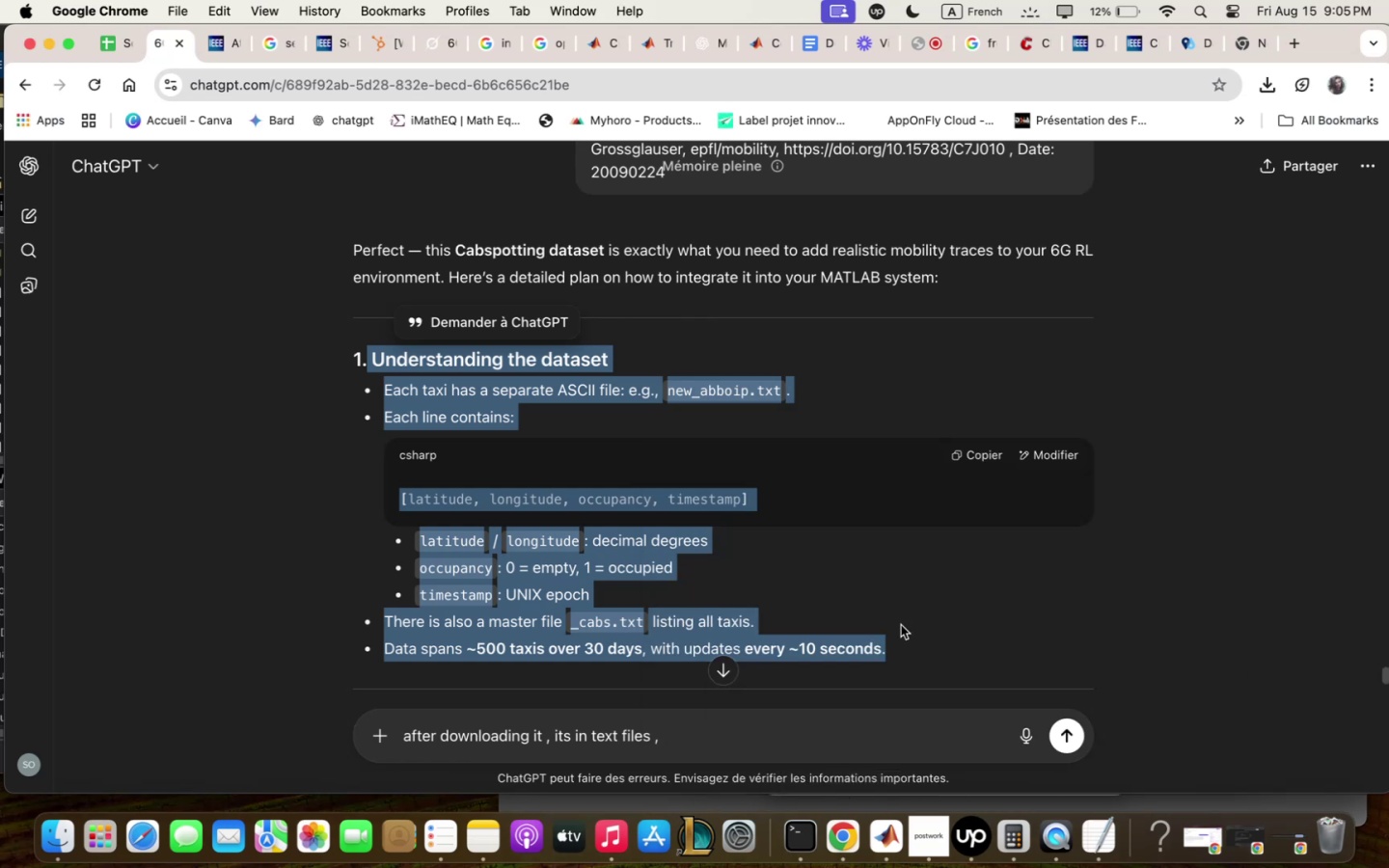 
left_click([1102, 865])
 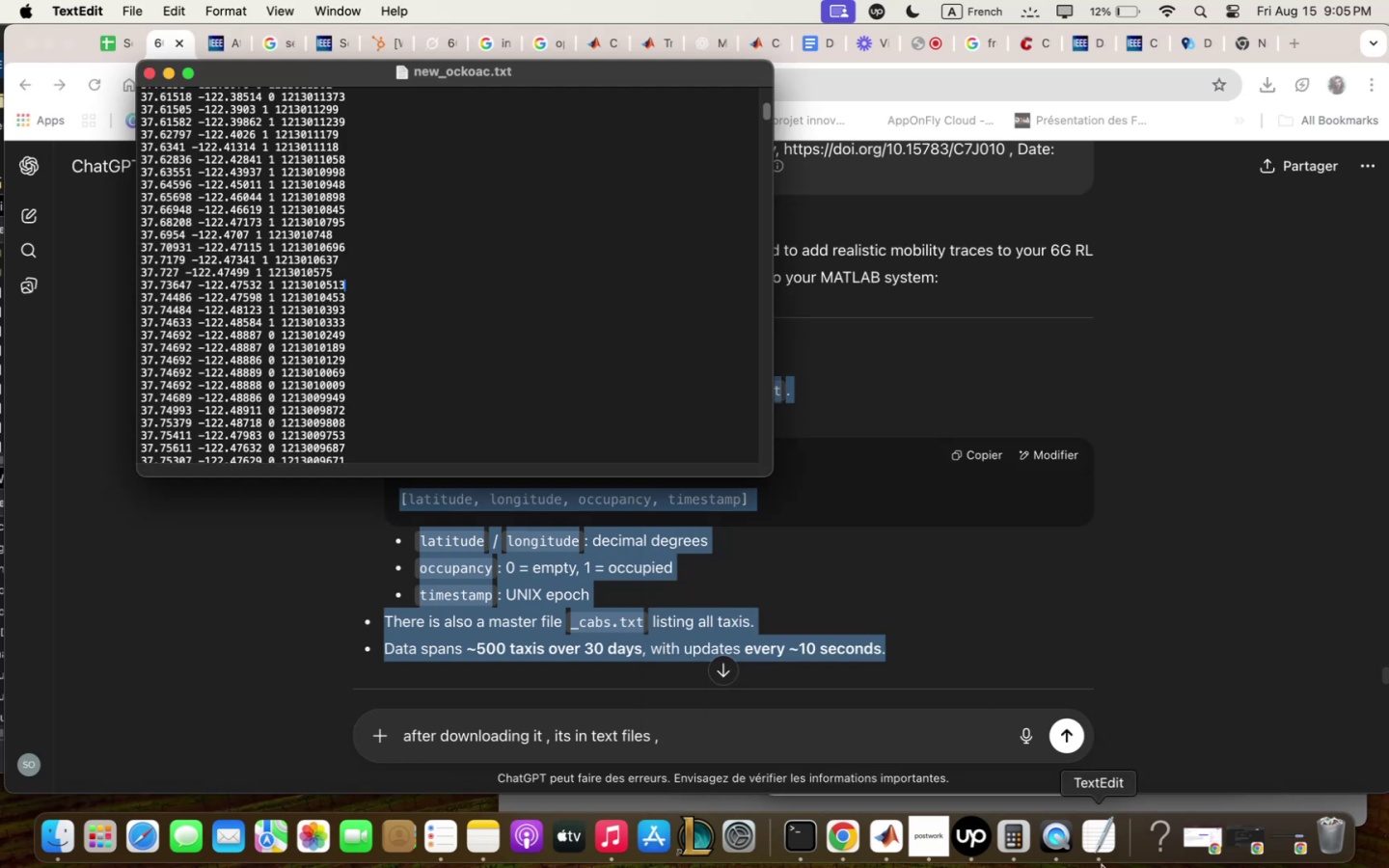 
wait(8.38)
 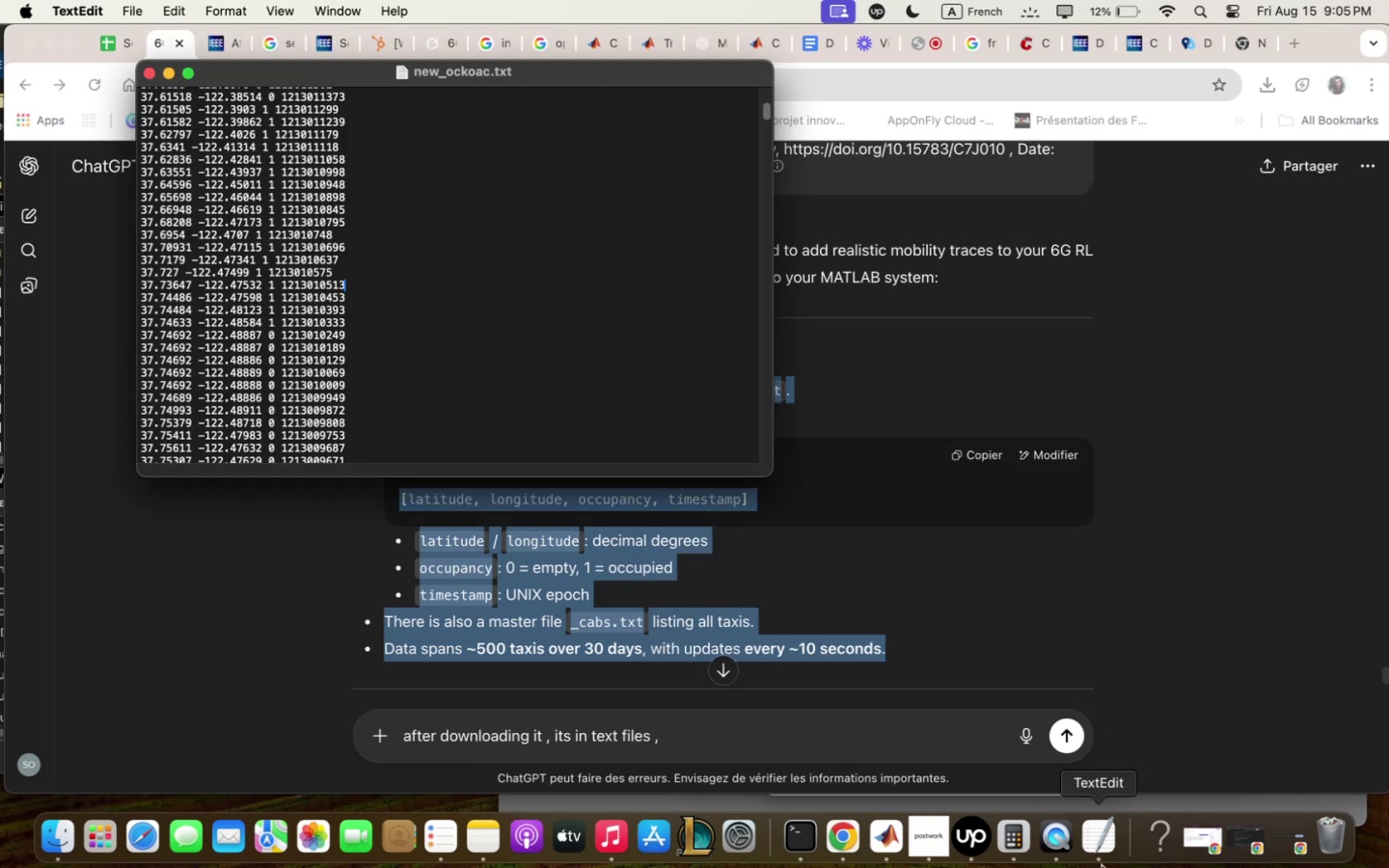 
left_click([1220, 613])
 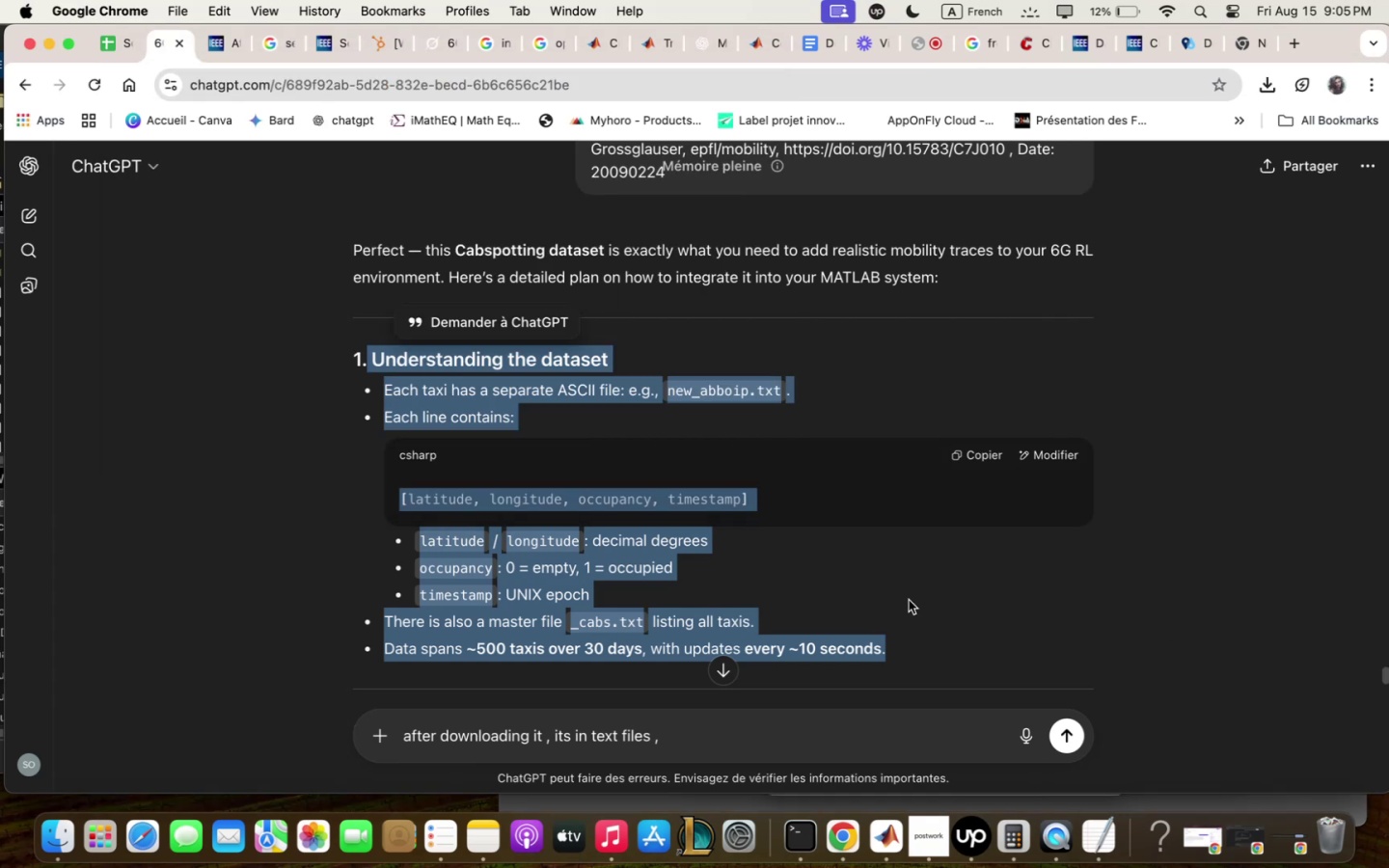 
scroll: coordinate [909, 600], scroll_direction: down, amount: 3.0
 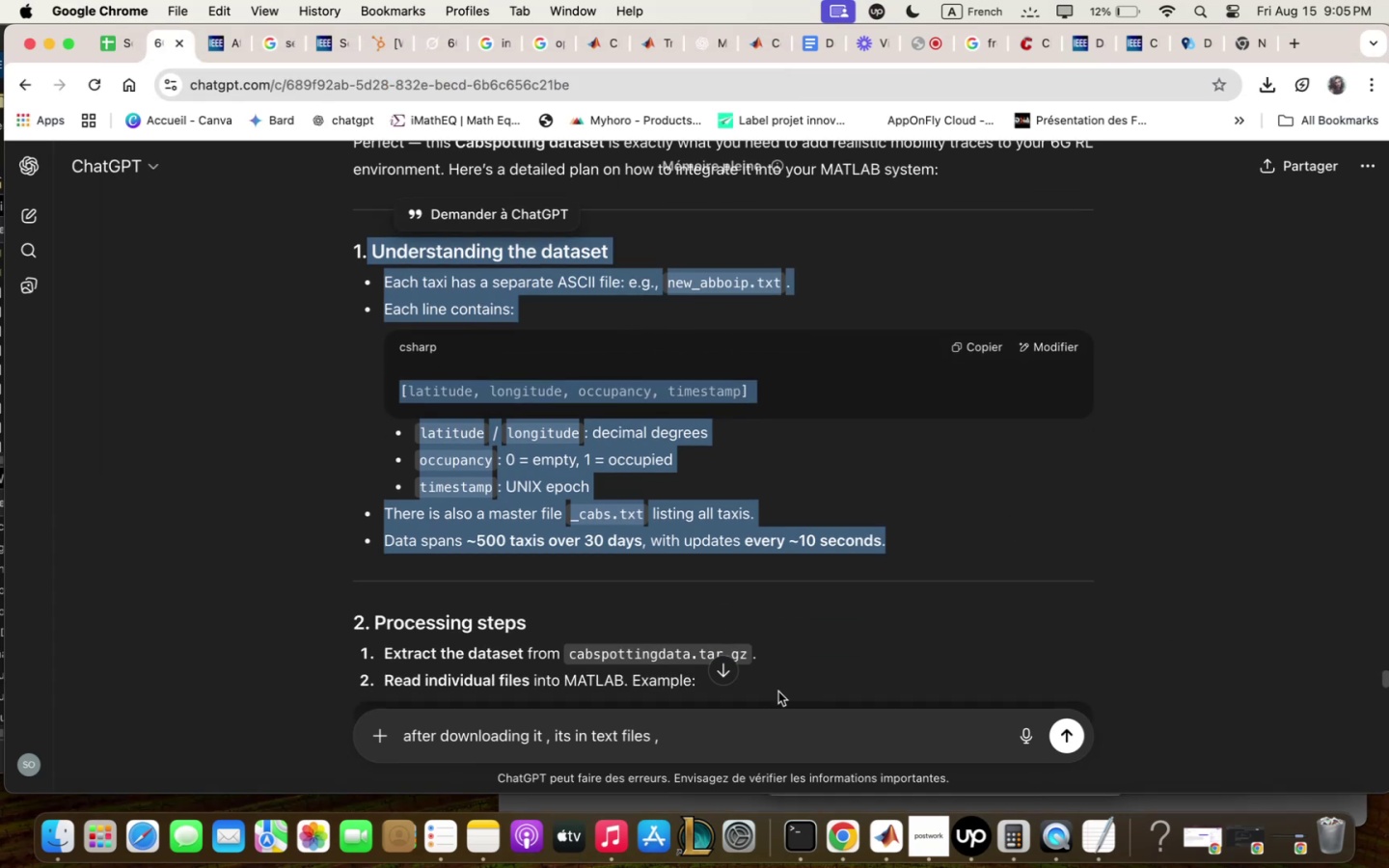 
wait(5.54)
 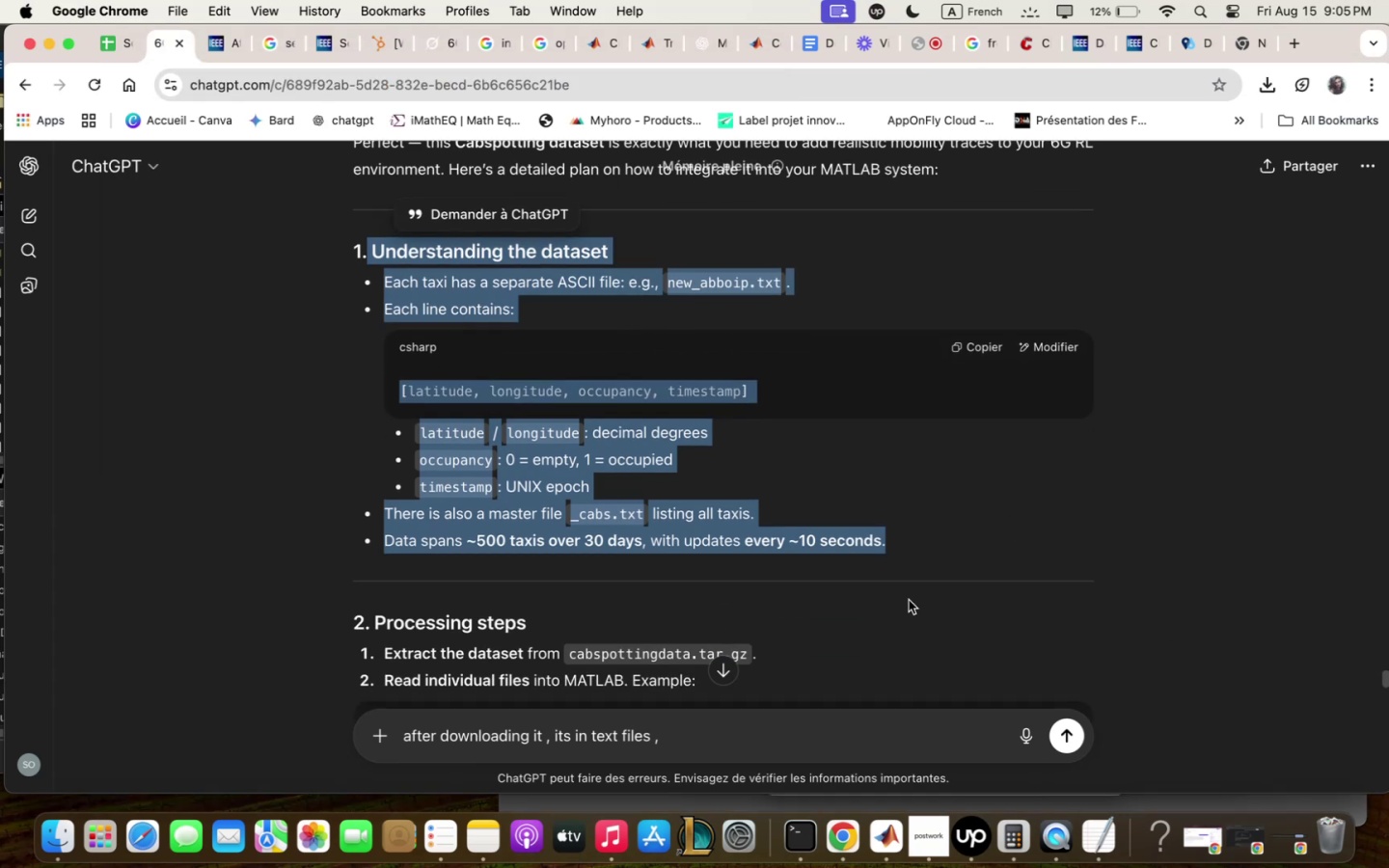 
left_click([813, 463])
 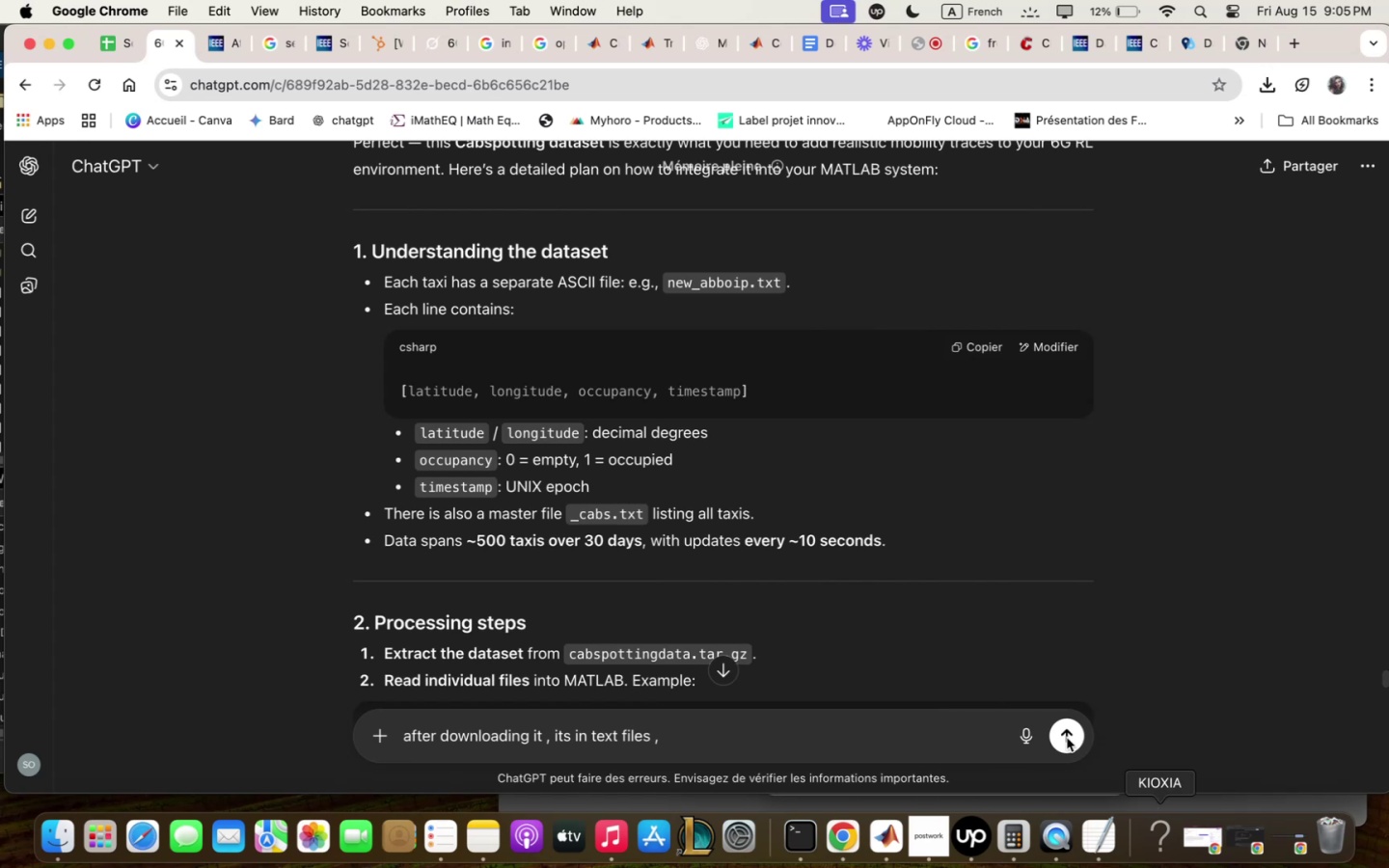 
left_click_drag(start_coordinate=[775, 397], to_coordinate=[349, 368])
 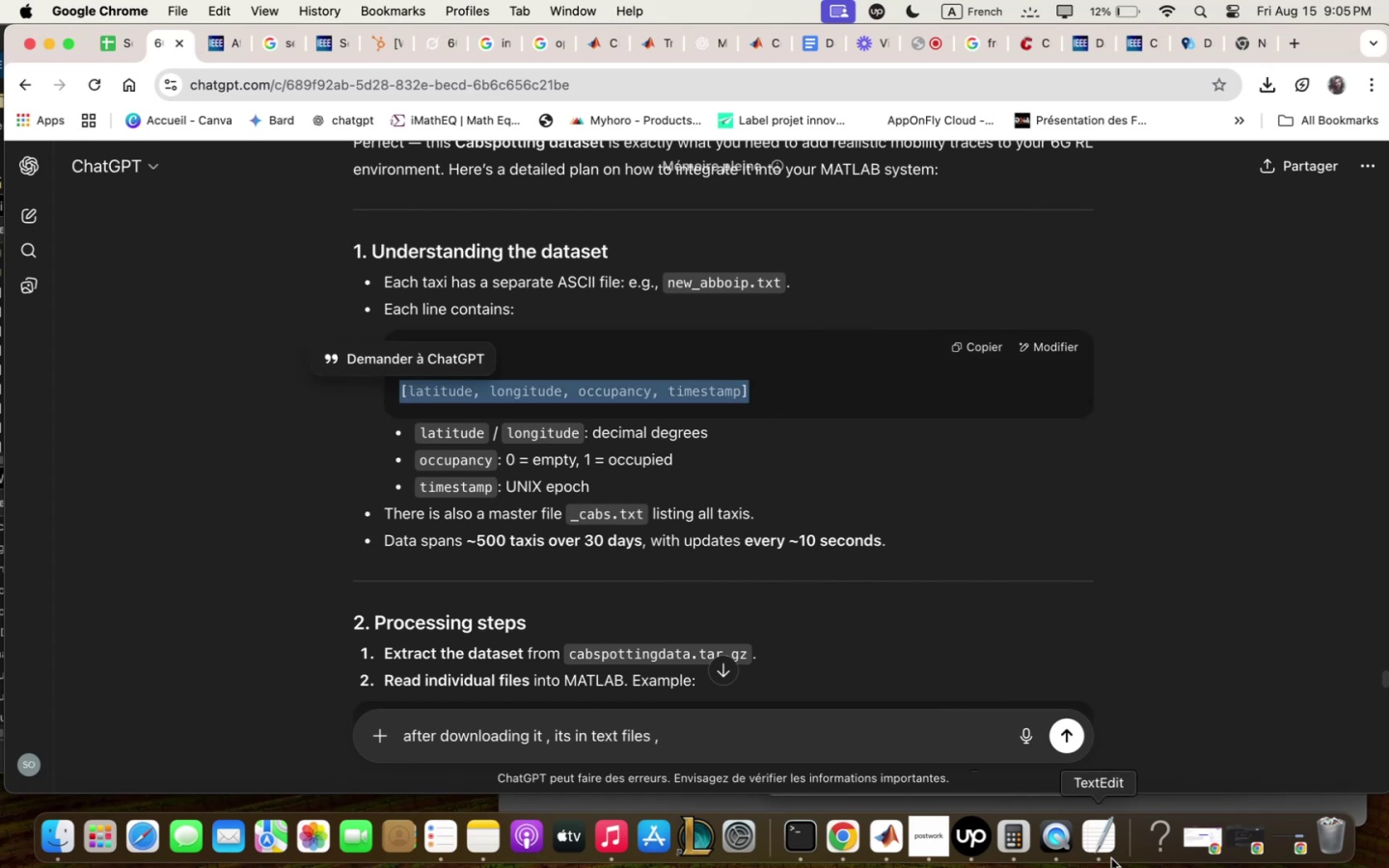 
left_click([1111, 857])
 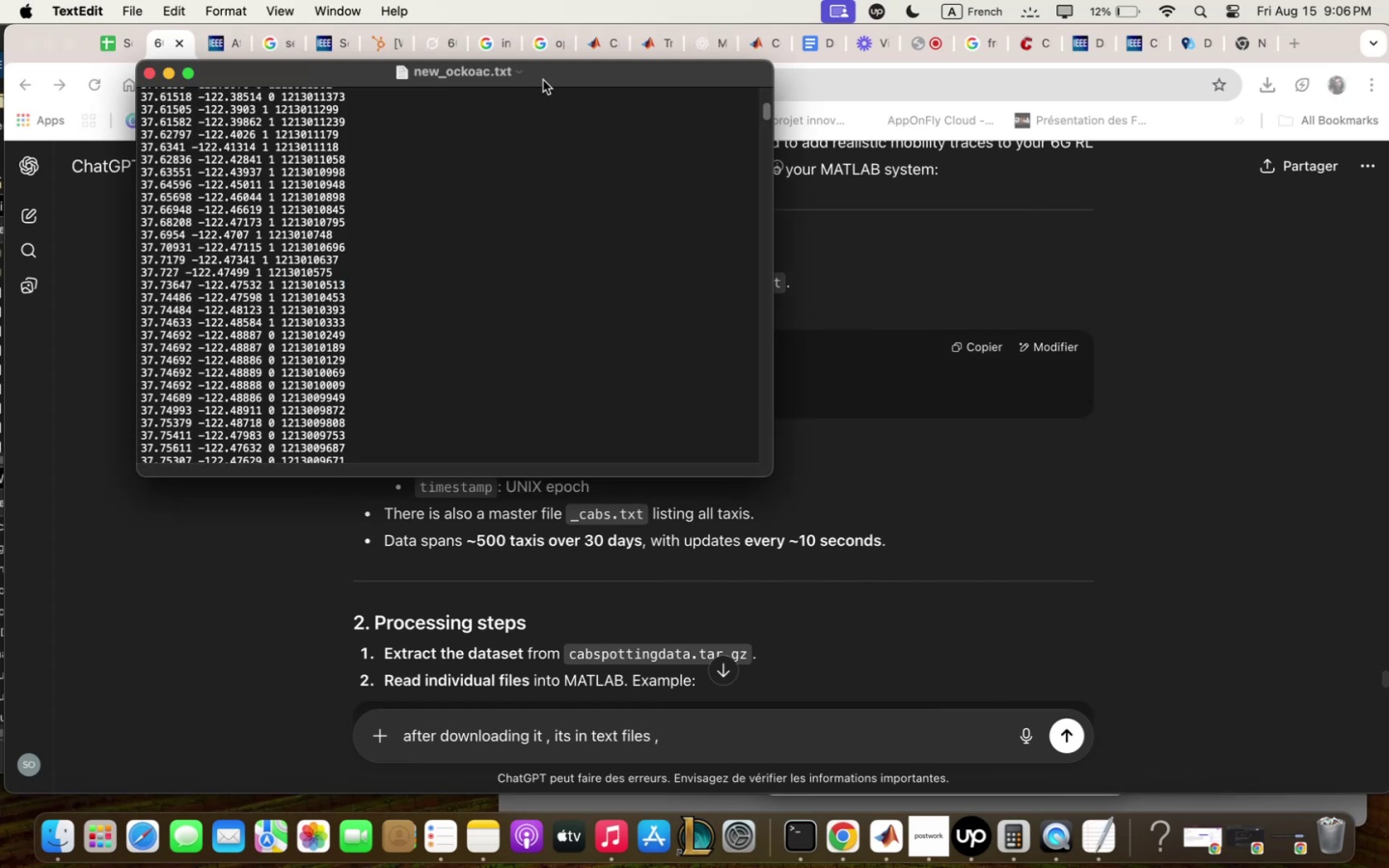 
left_click_drag(start_coordinate=[544, 76], to_coordinate=[1267, 250])
 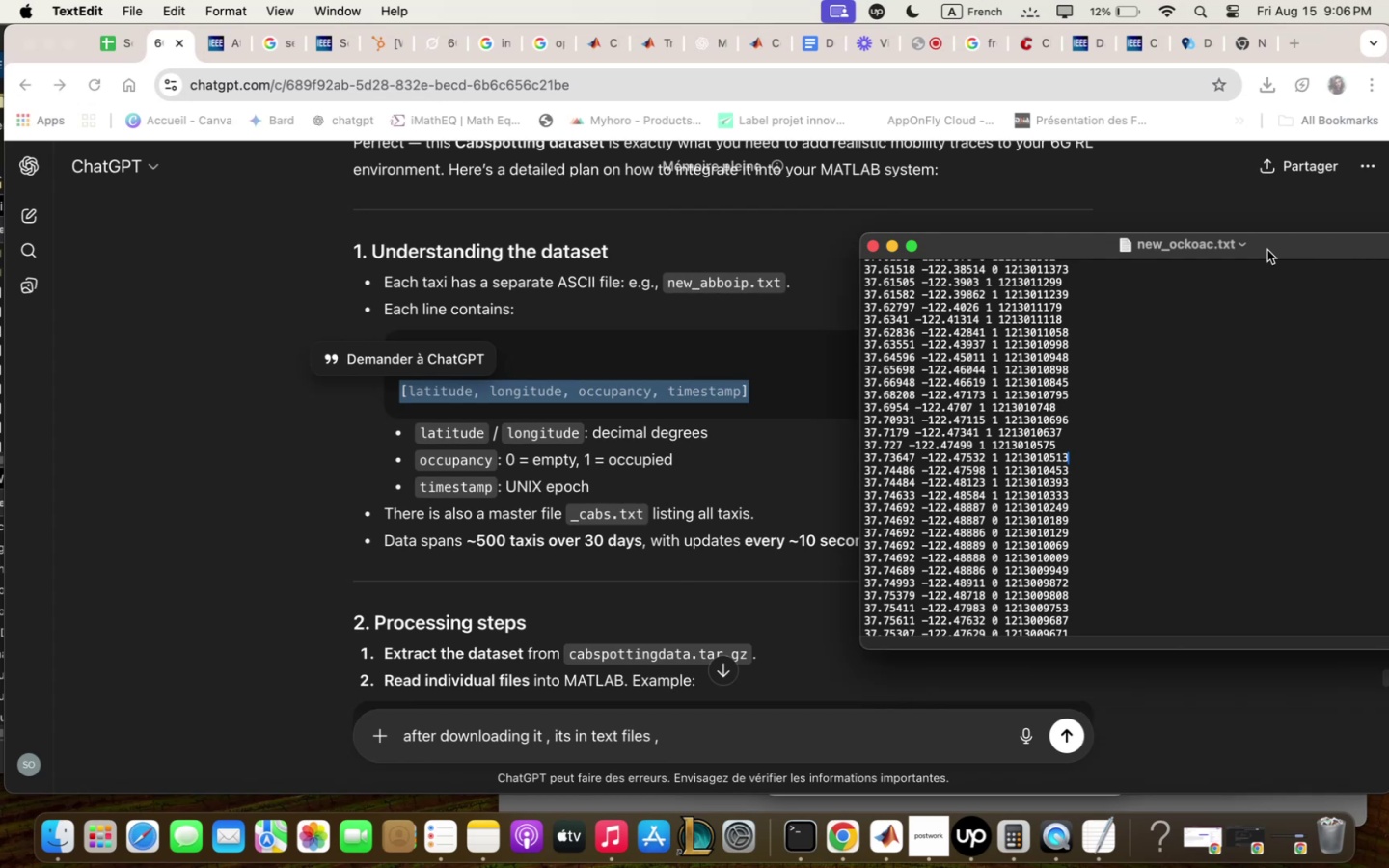 
wait(8.9)
 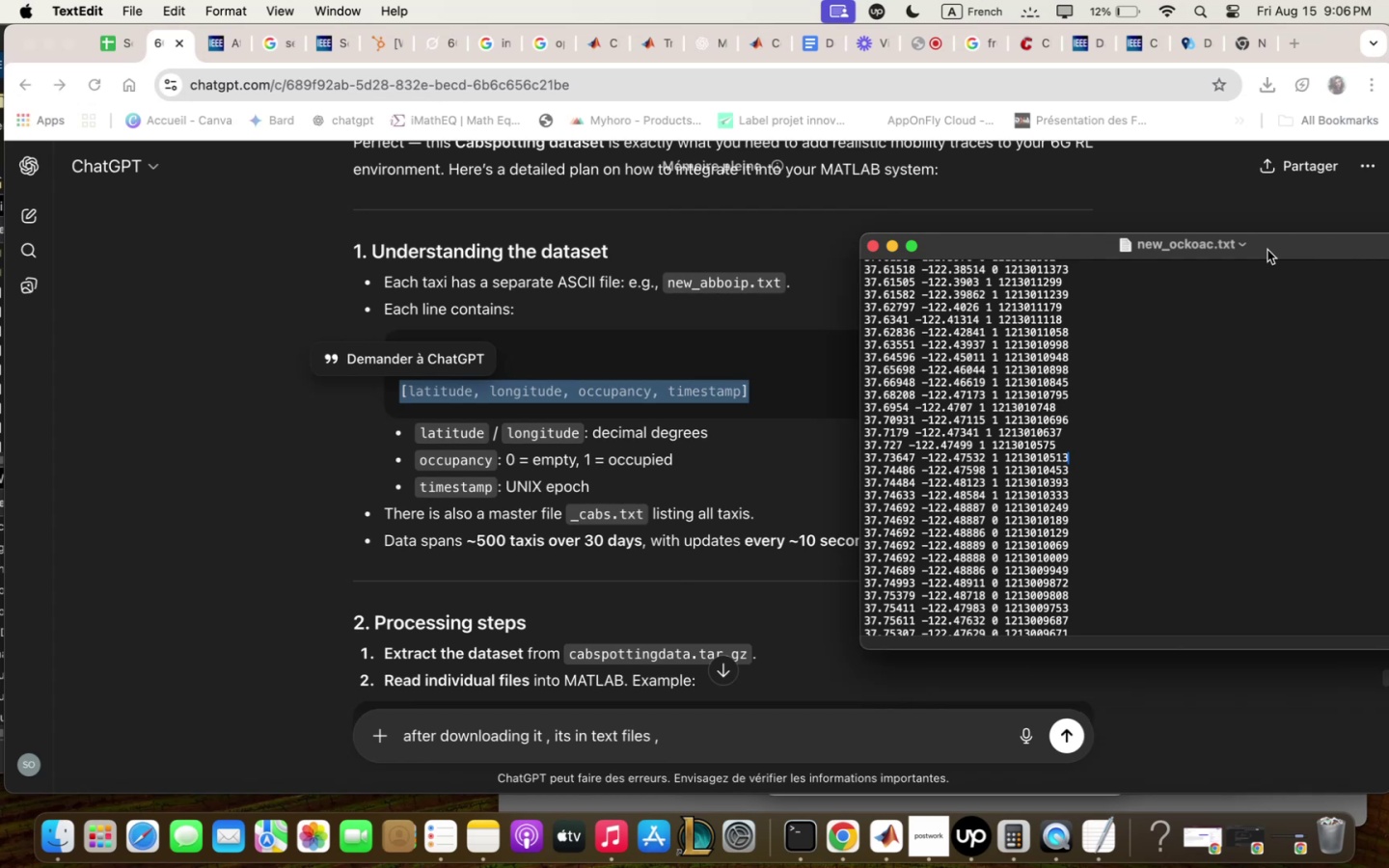 
left_click([700, 737])
 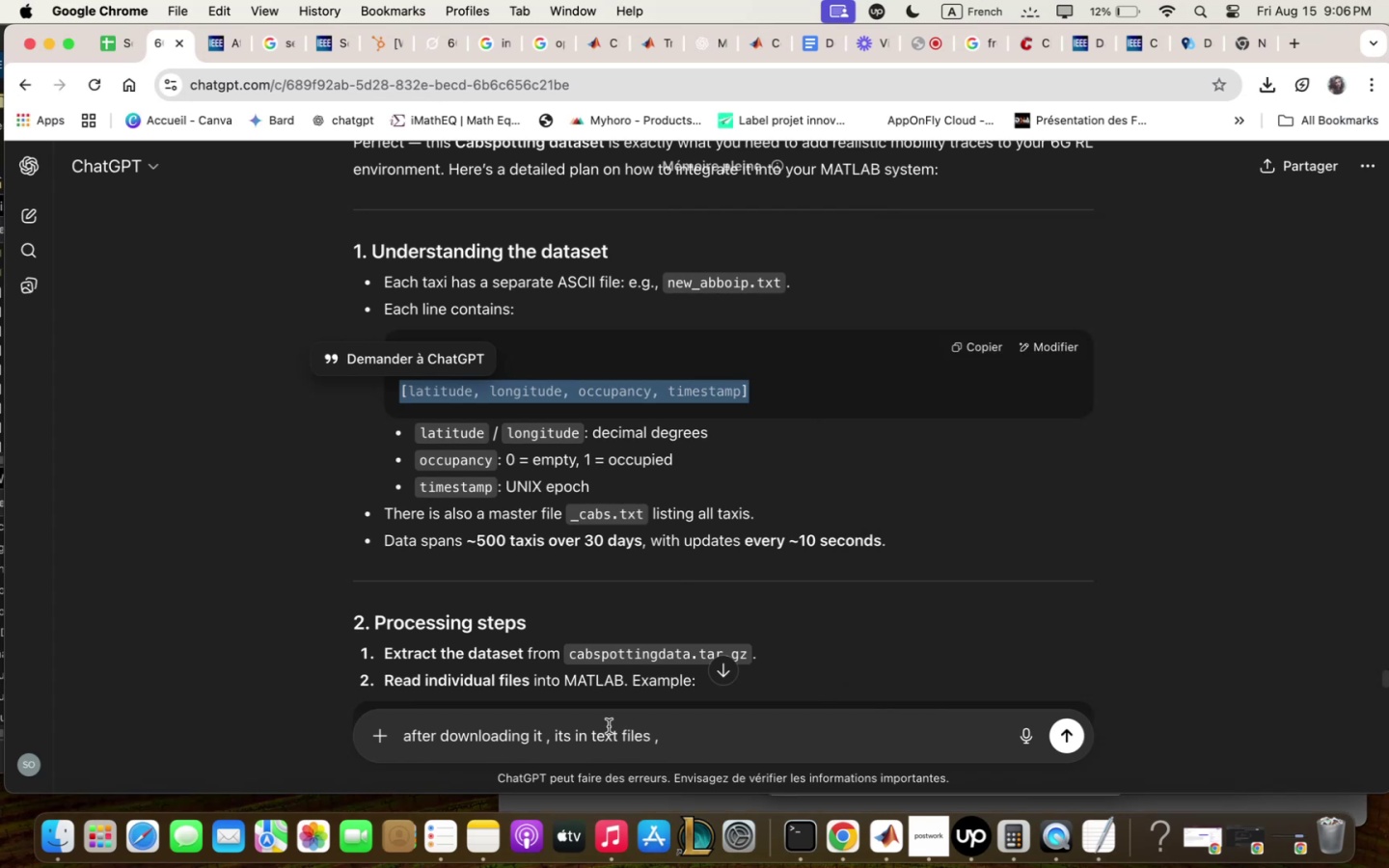 
left_click([604, 737])
 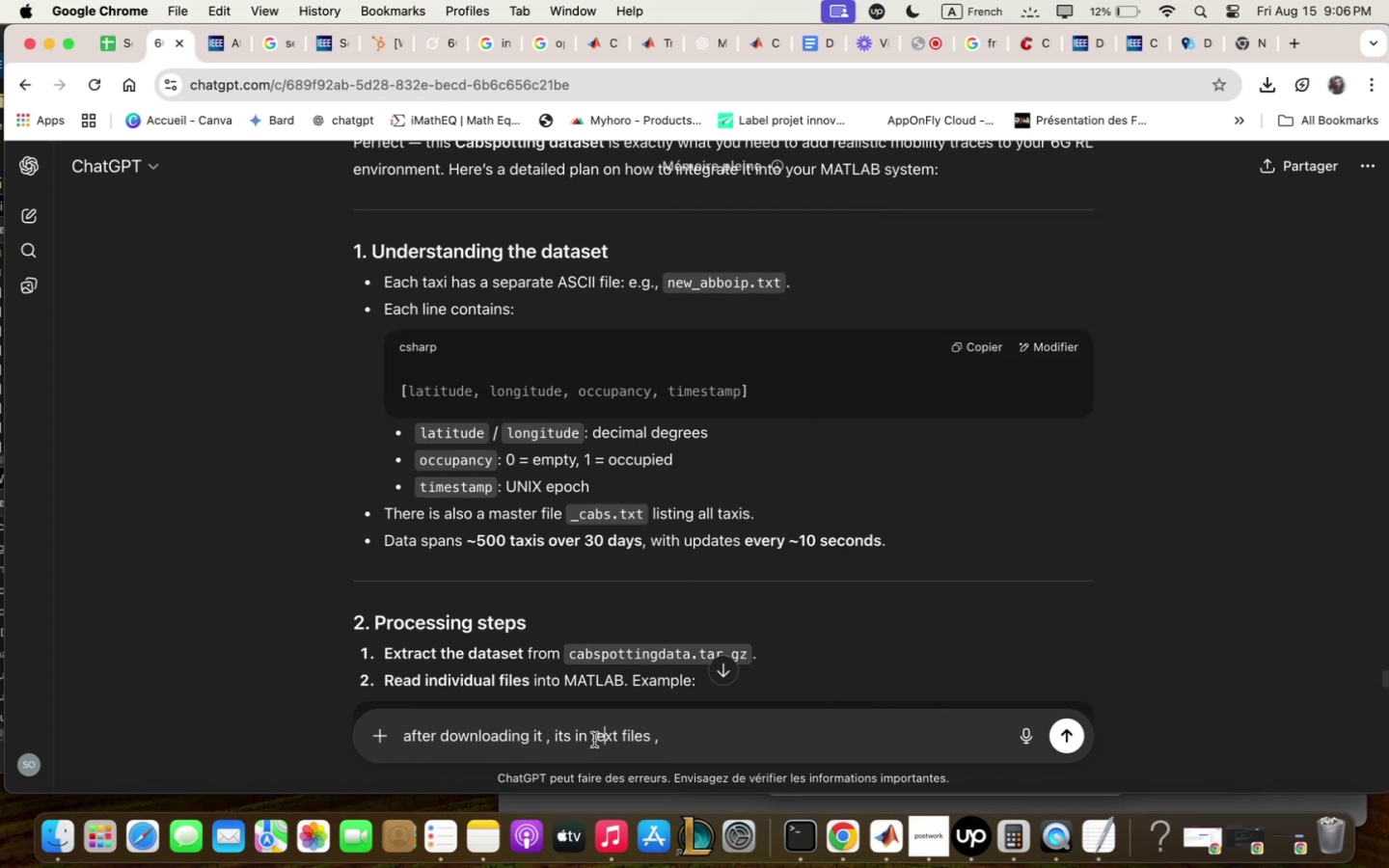 
key(Backspace)
 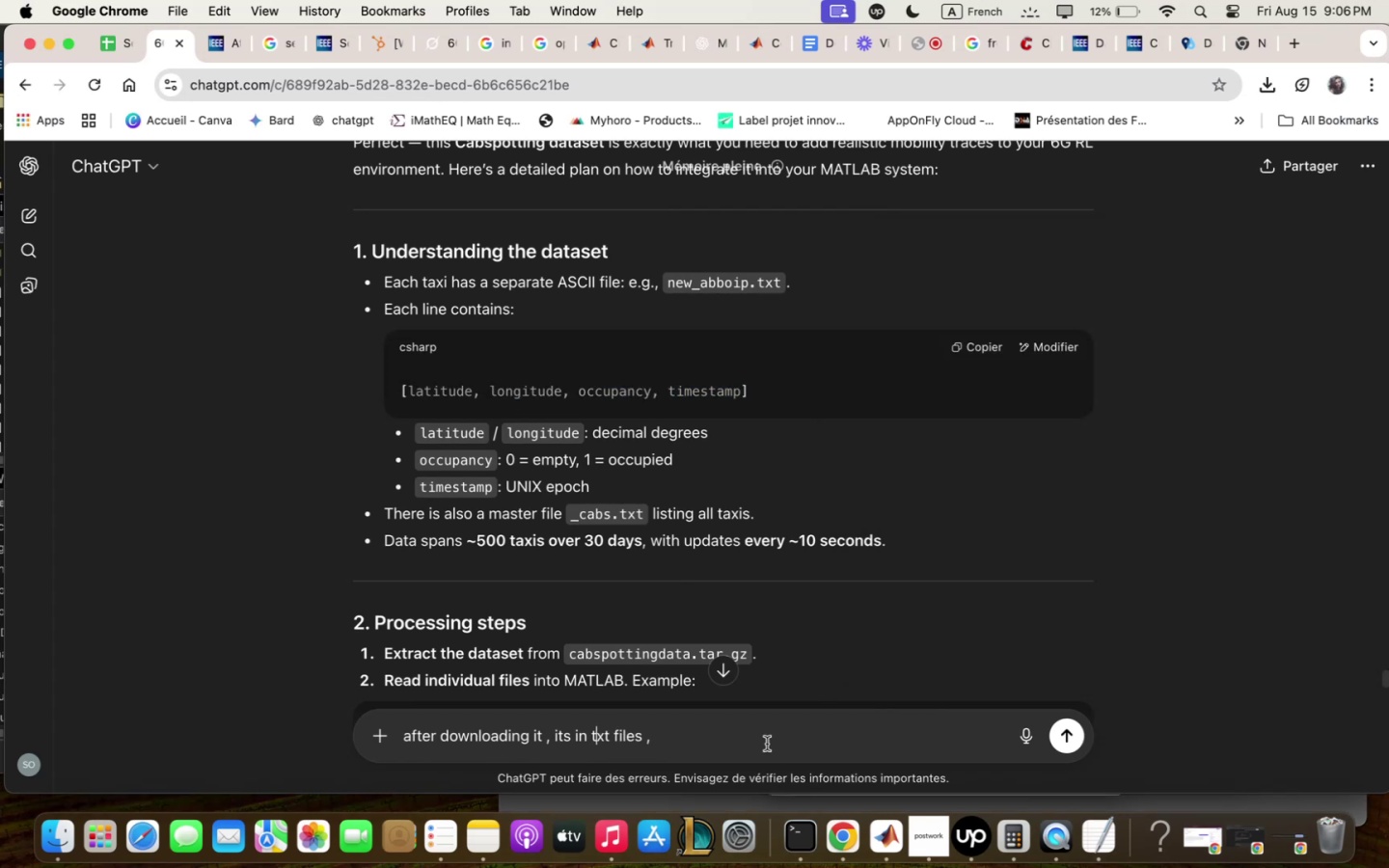 
left_click([759, 734])
 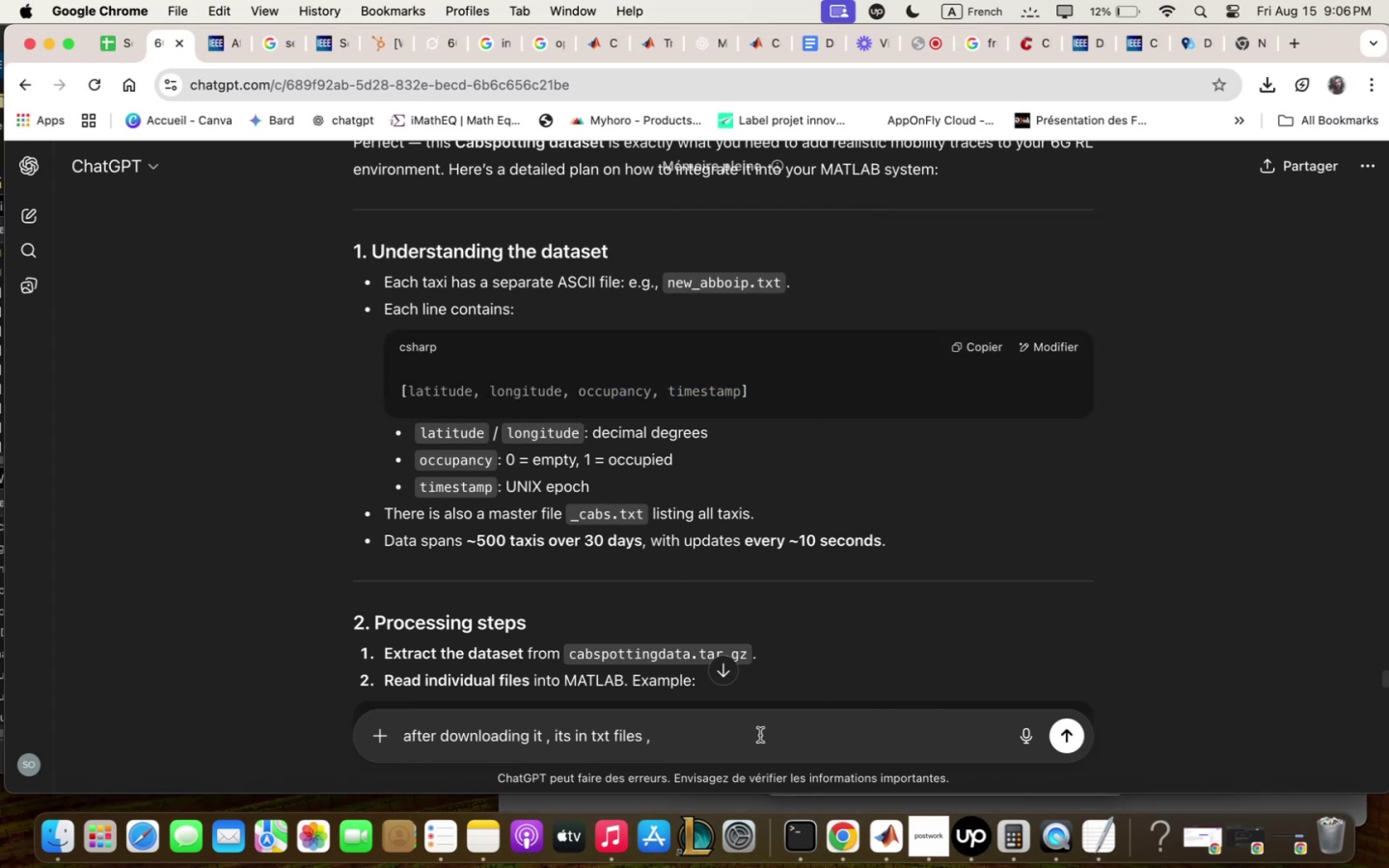 
type(q; getting qn error)
 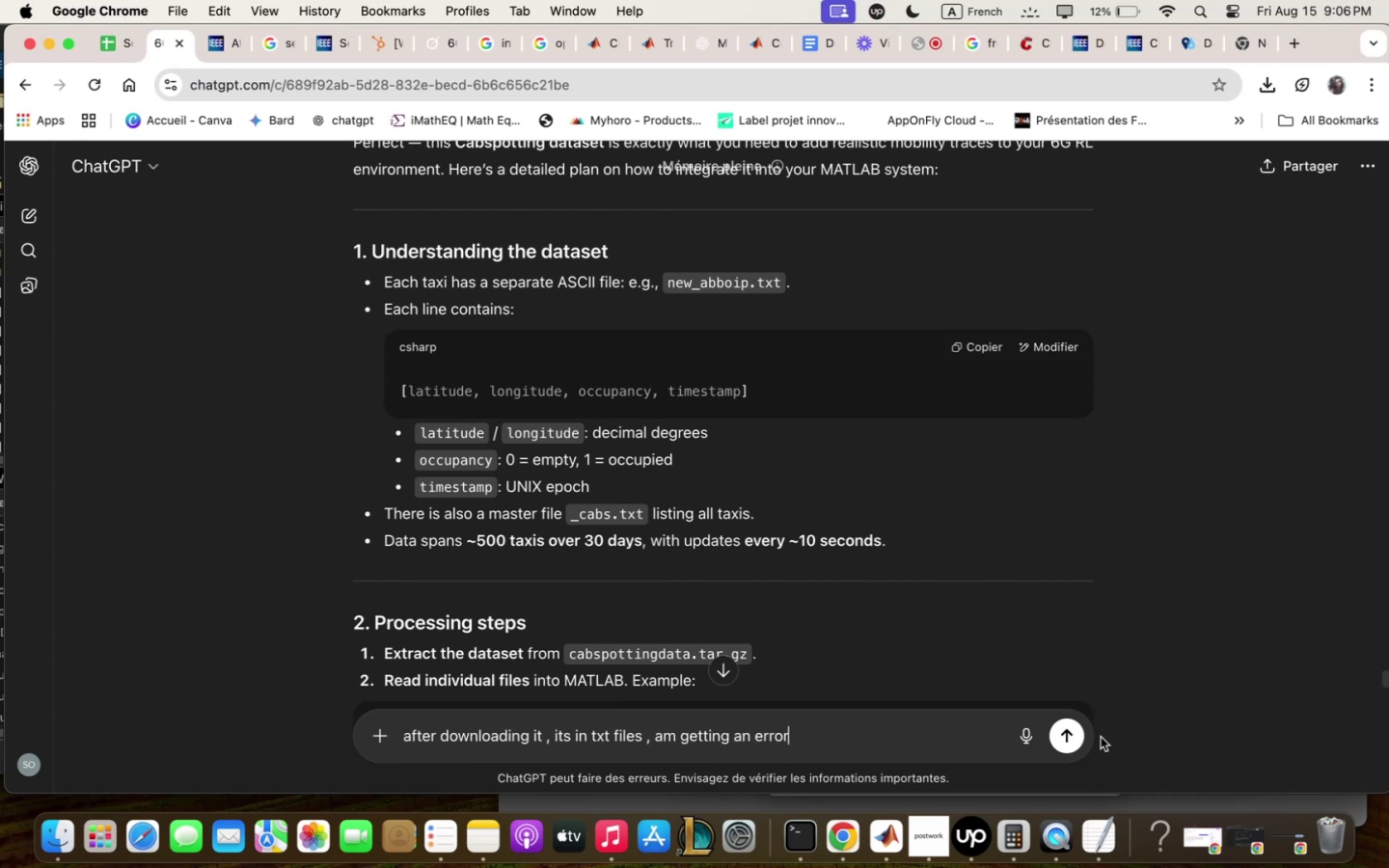 
scroll: coordinate [798, 509], scroll_direction: down, amount: 3.0
 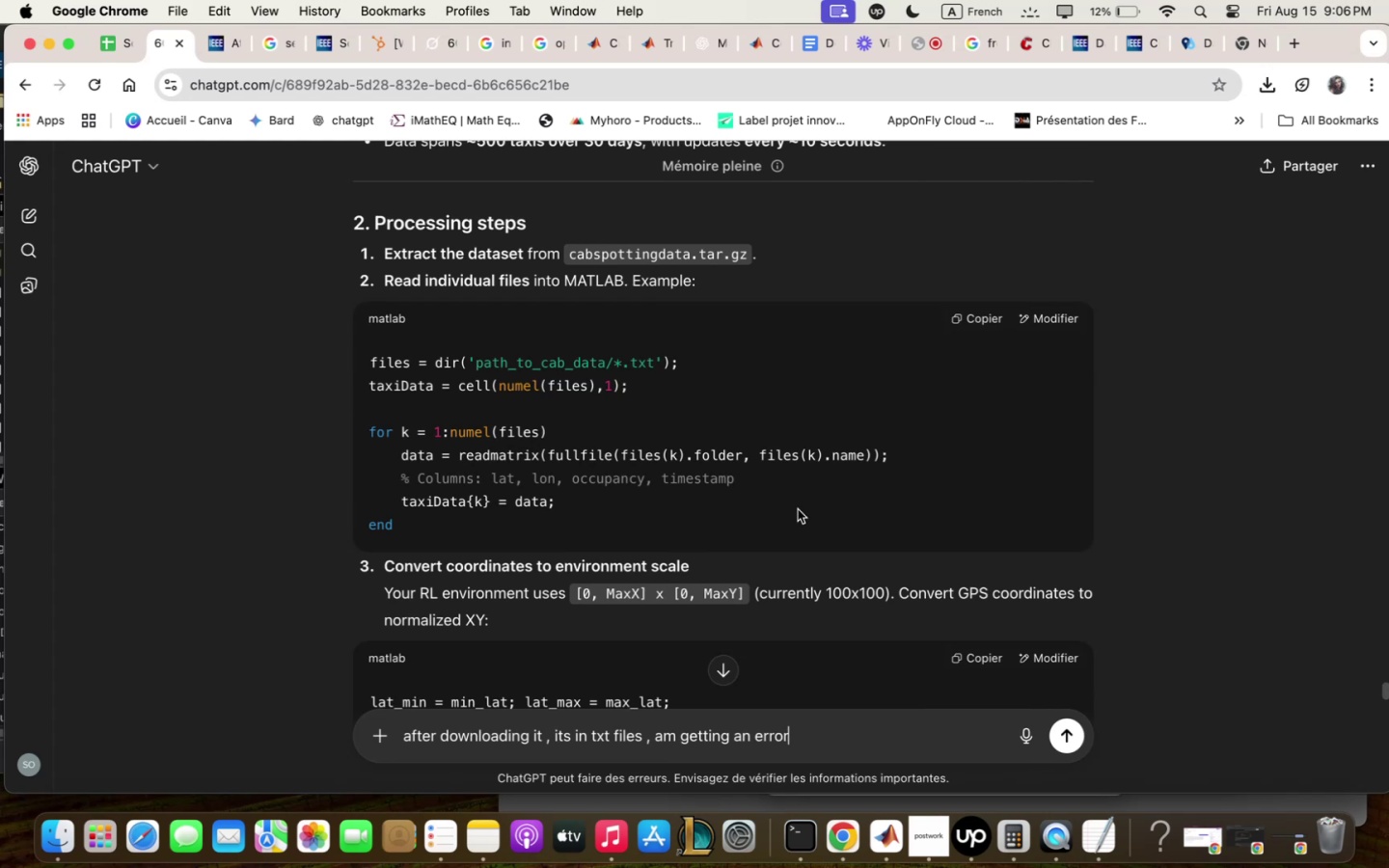 
wait(10.3)
 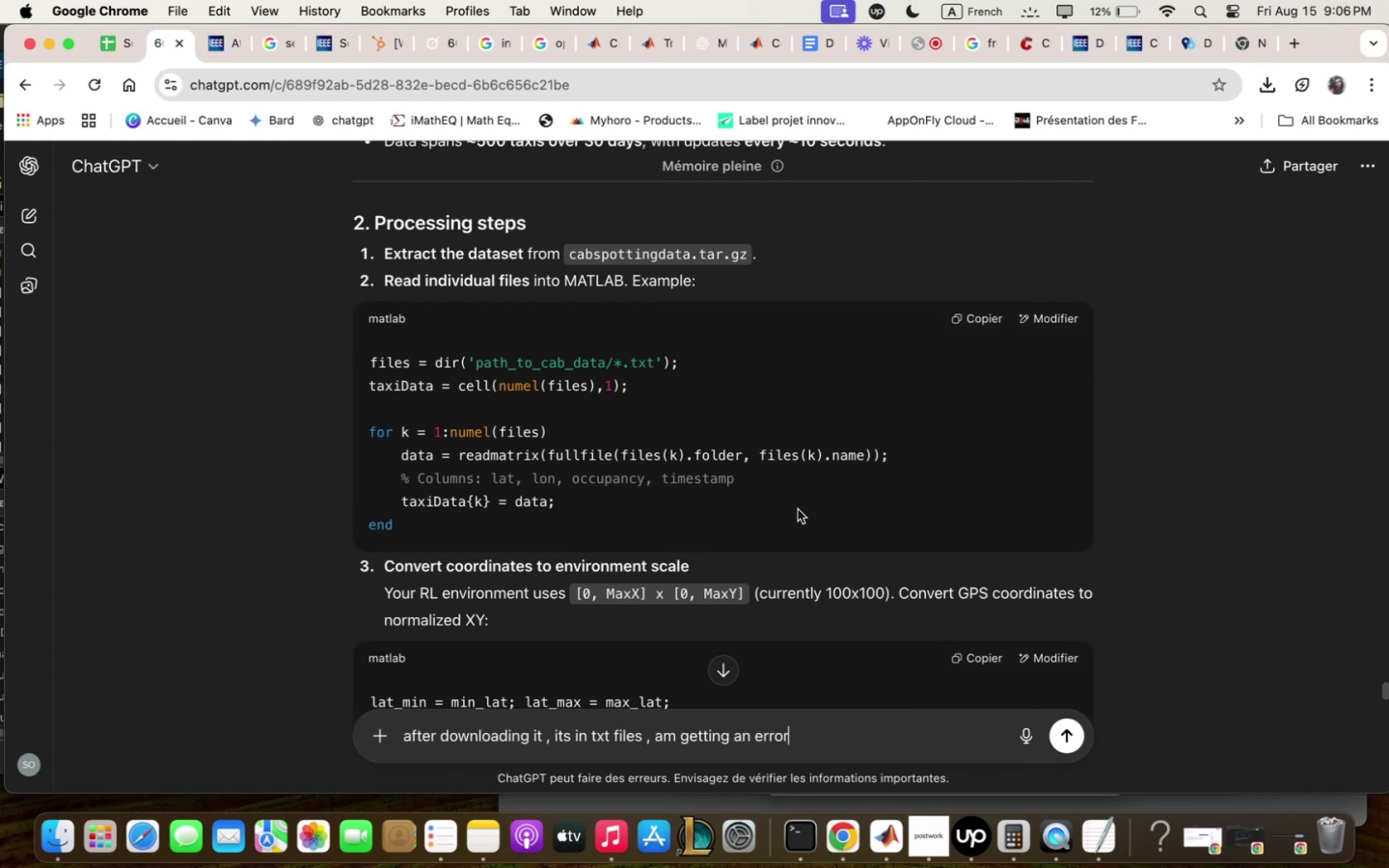 
left_click([878, 853])
 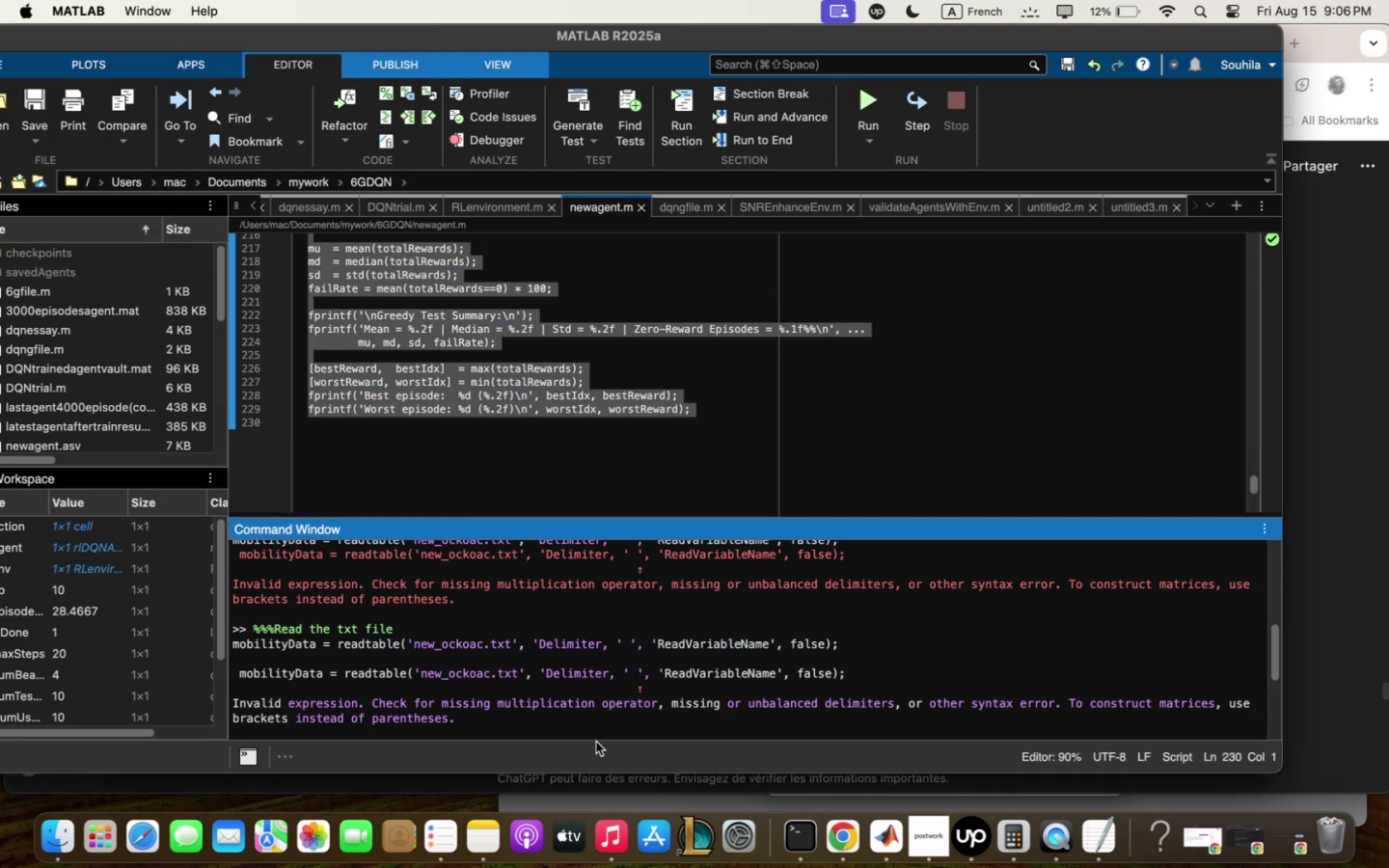 
key(Meta+Q)
 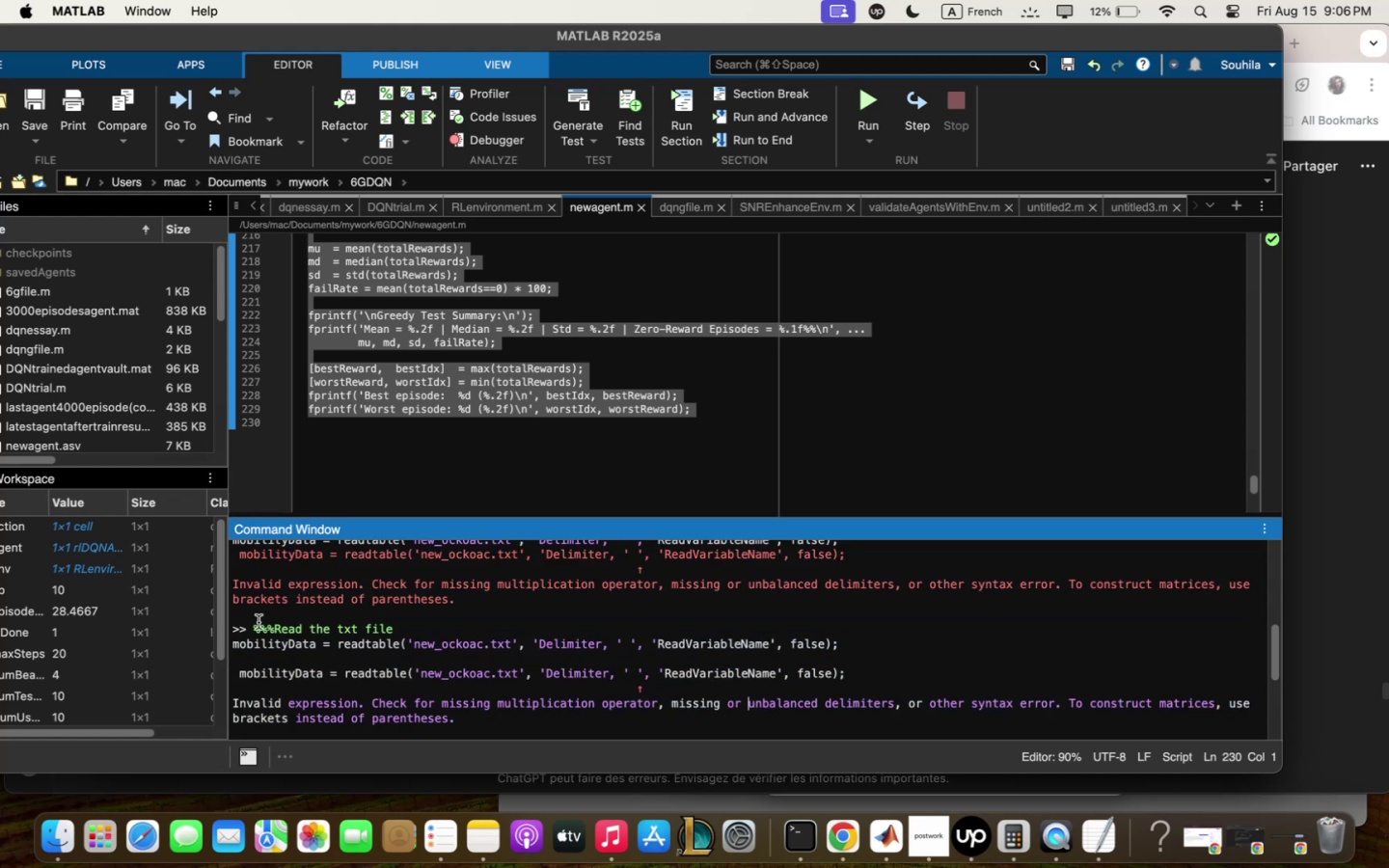 
left_click_drag(start_coordinate=[252, 622], to_coordinate=[699, 714])
 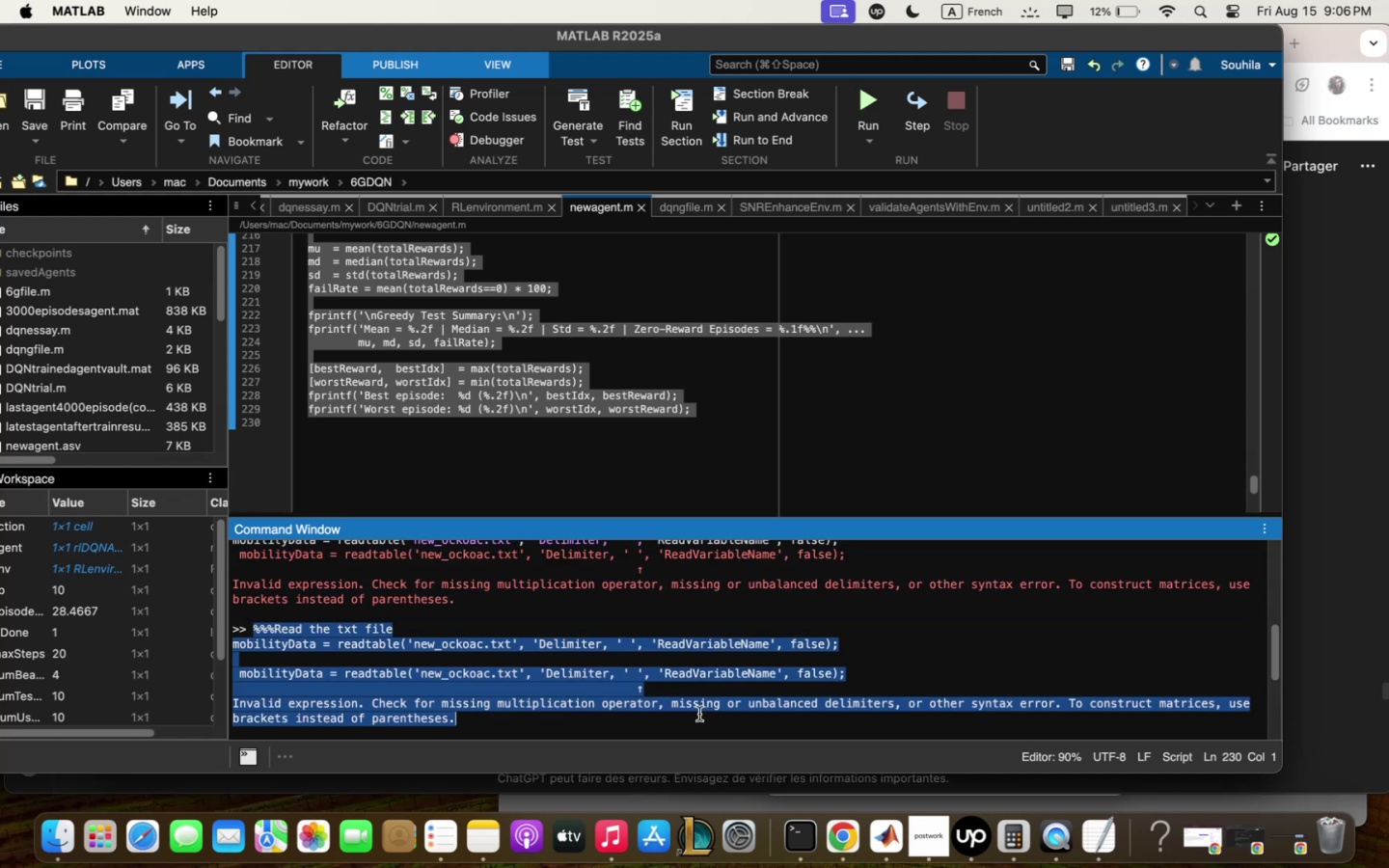 
key(Meta+C)
 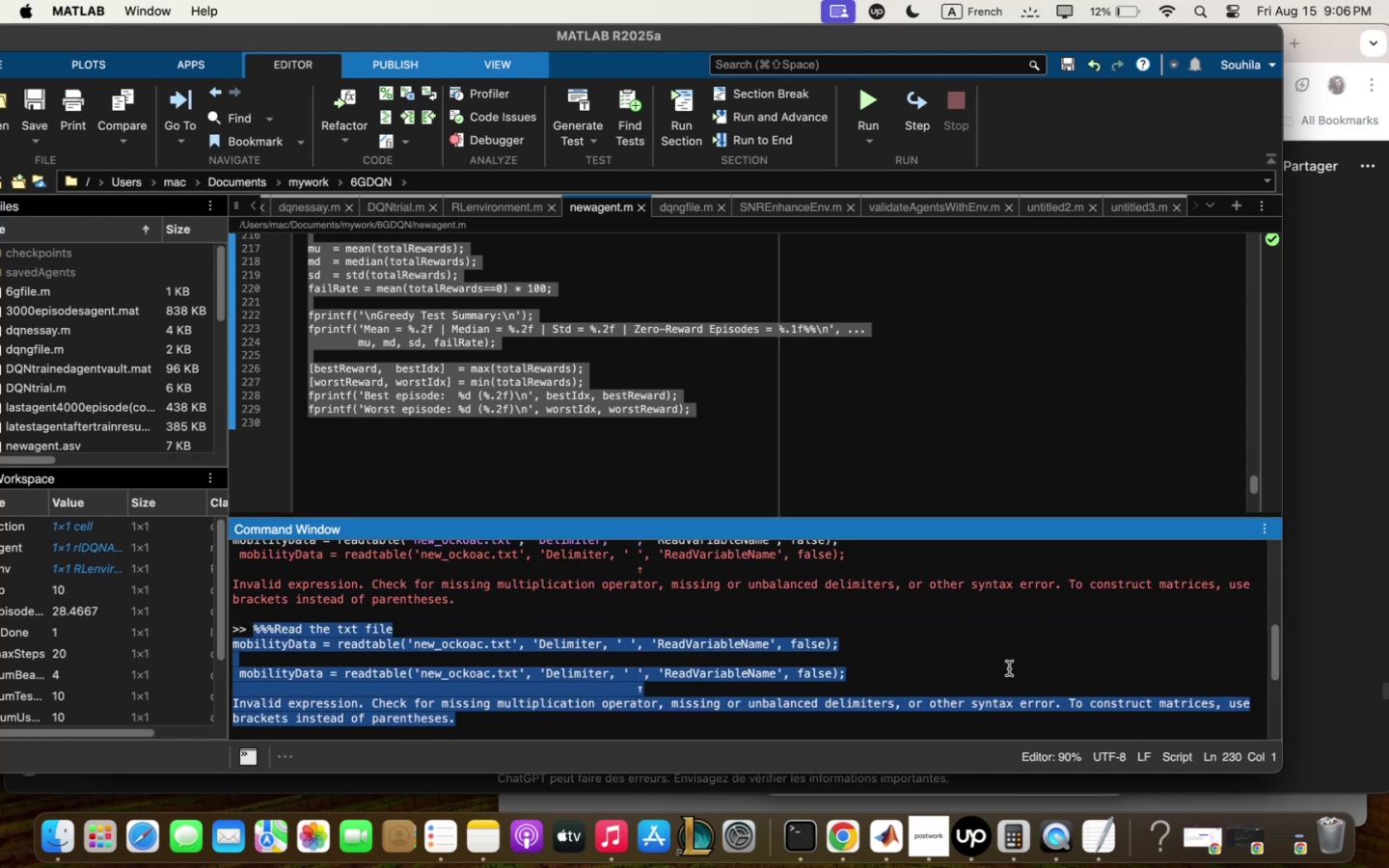 
key(Meta+C)
 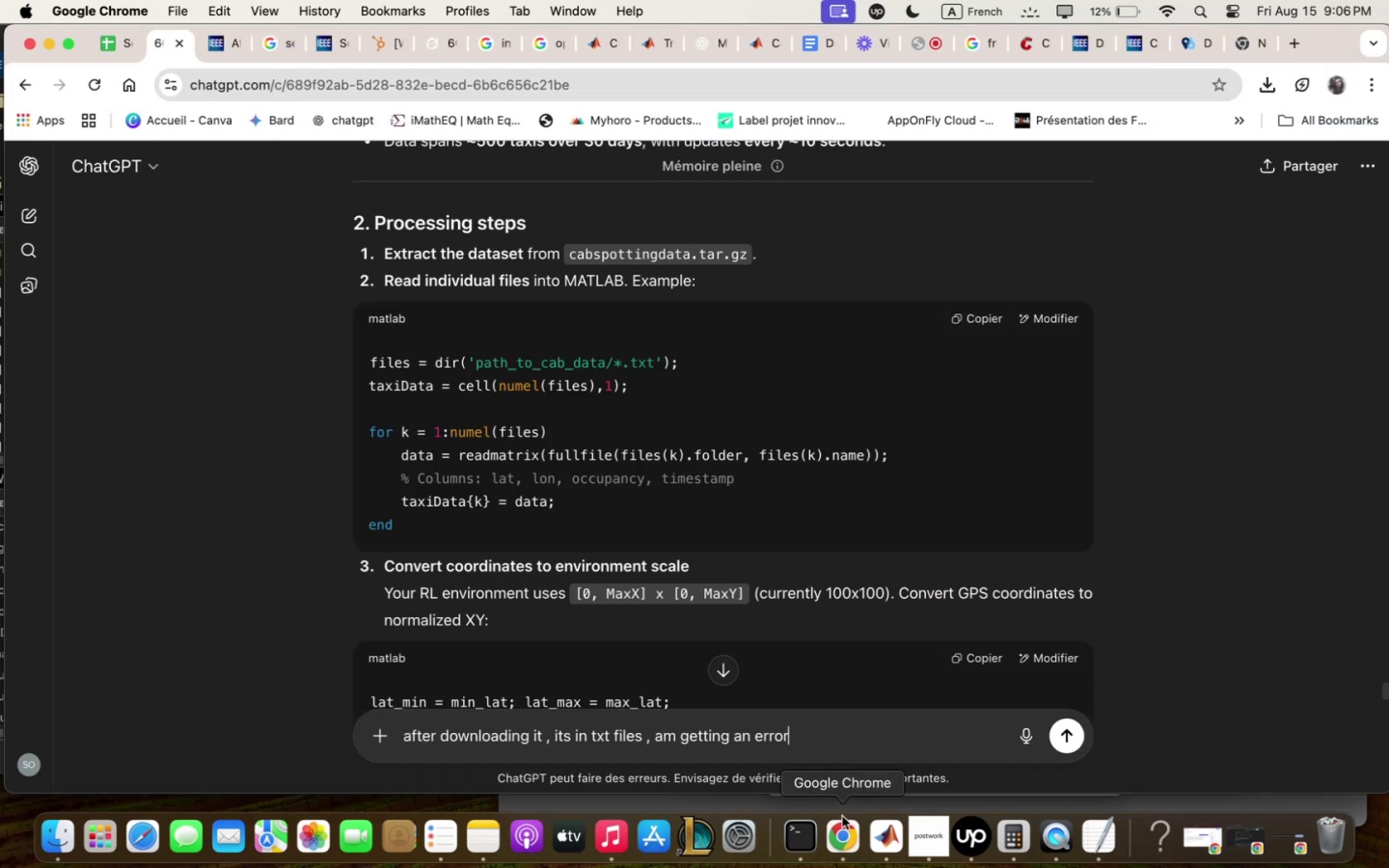 
hold_key(key=CommandLeft, duration=0.3)
 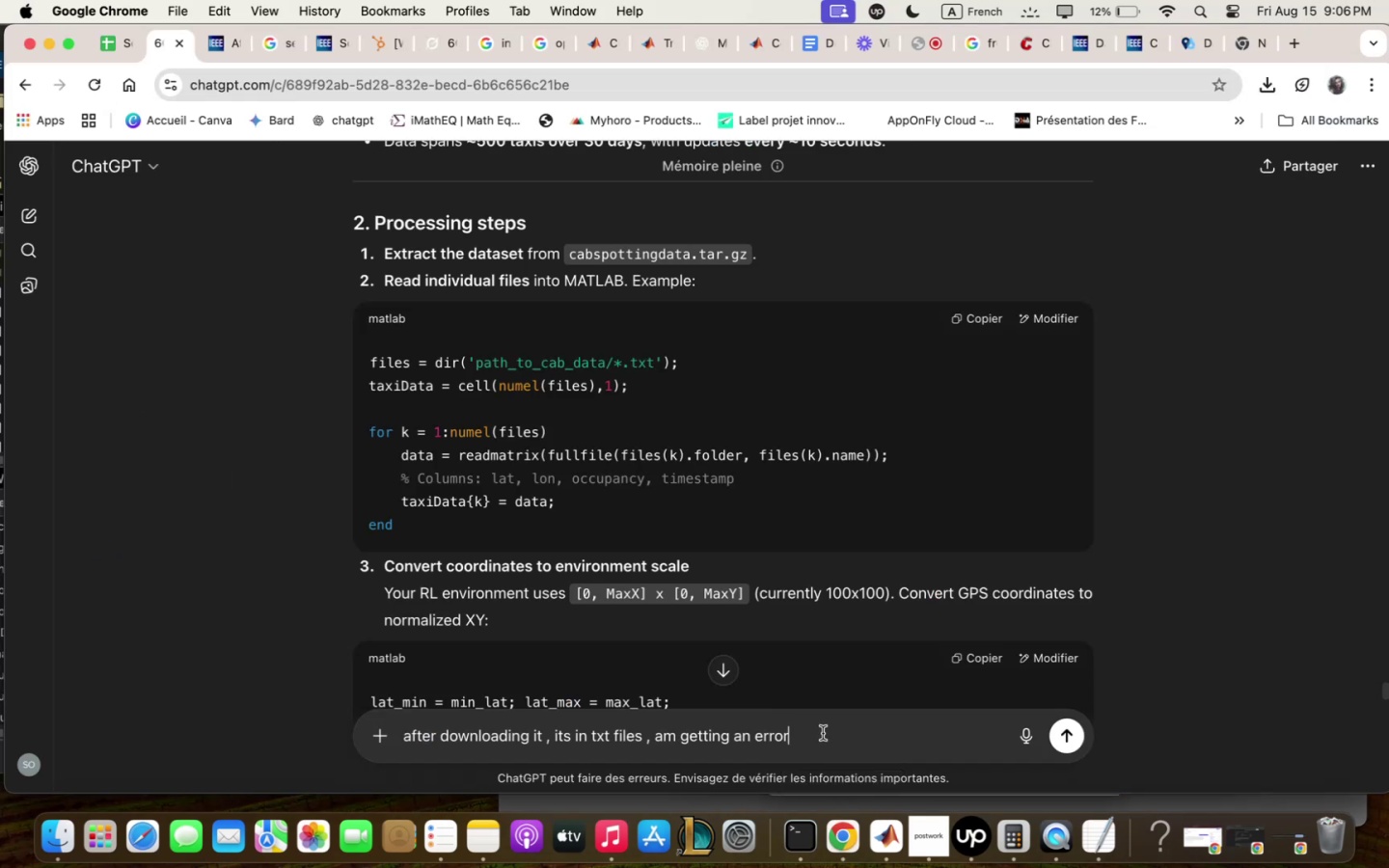 
key(Space)
 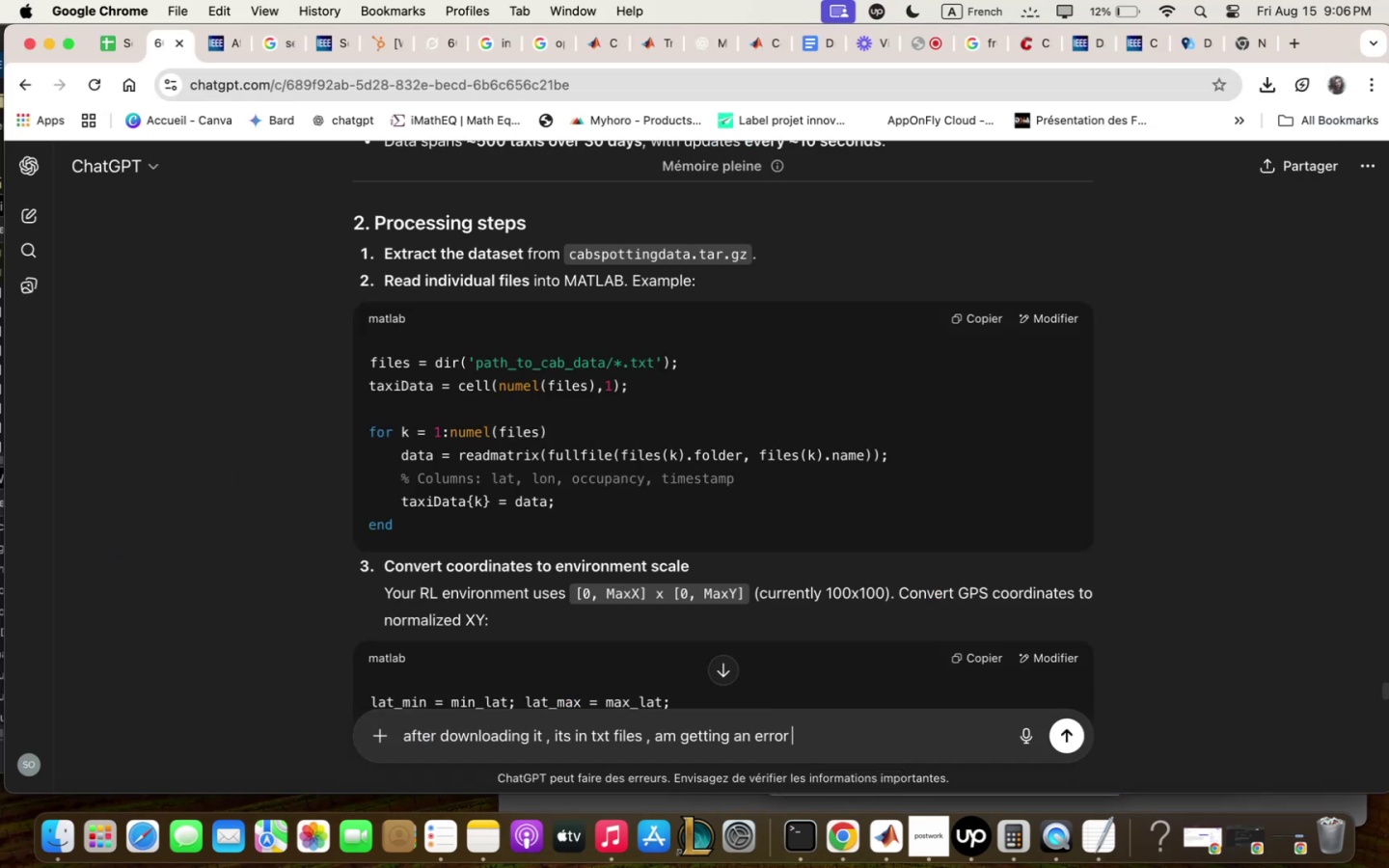 
key(Period)
 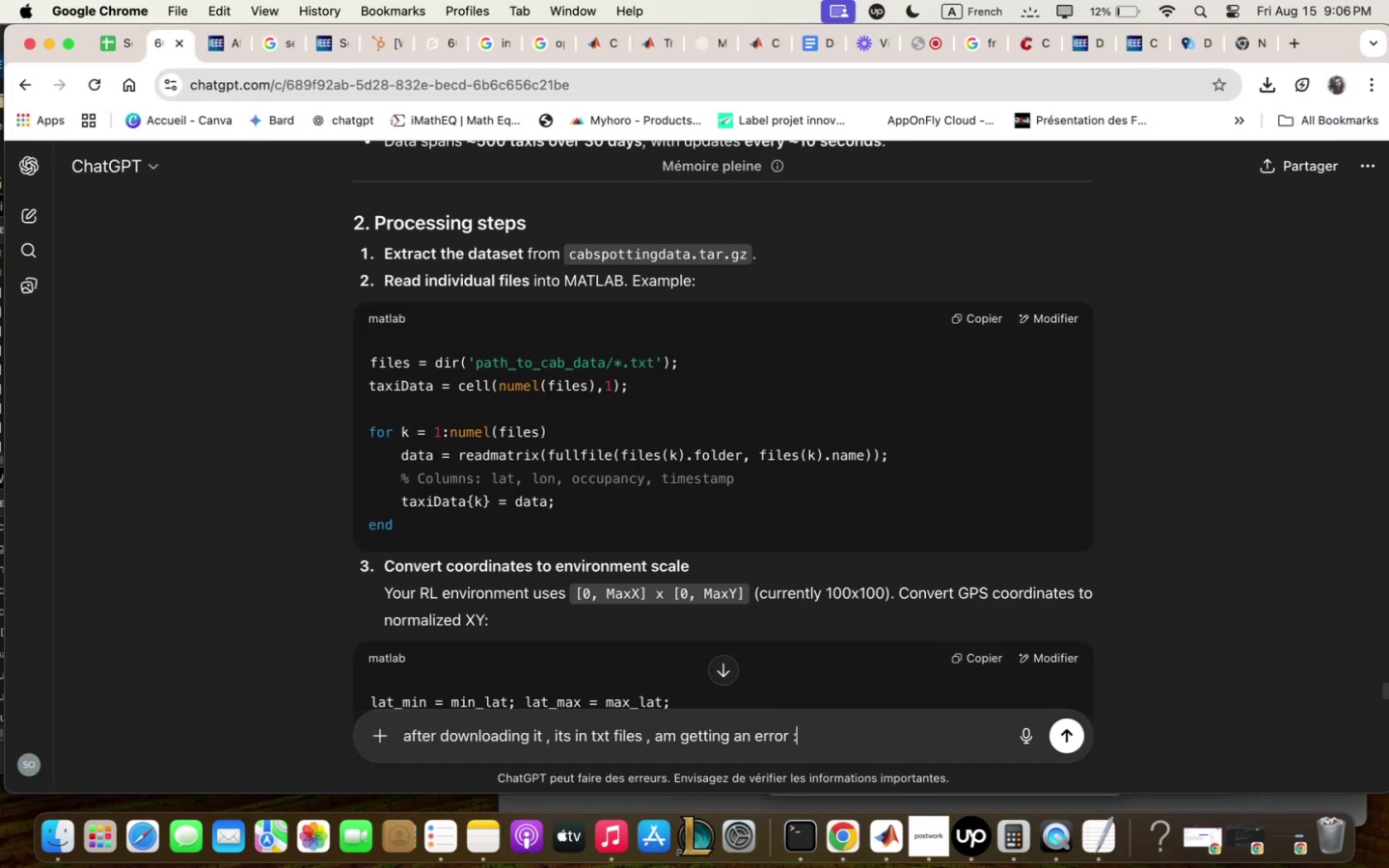 
key(Space)
 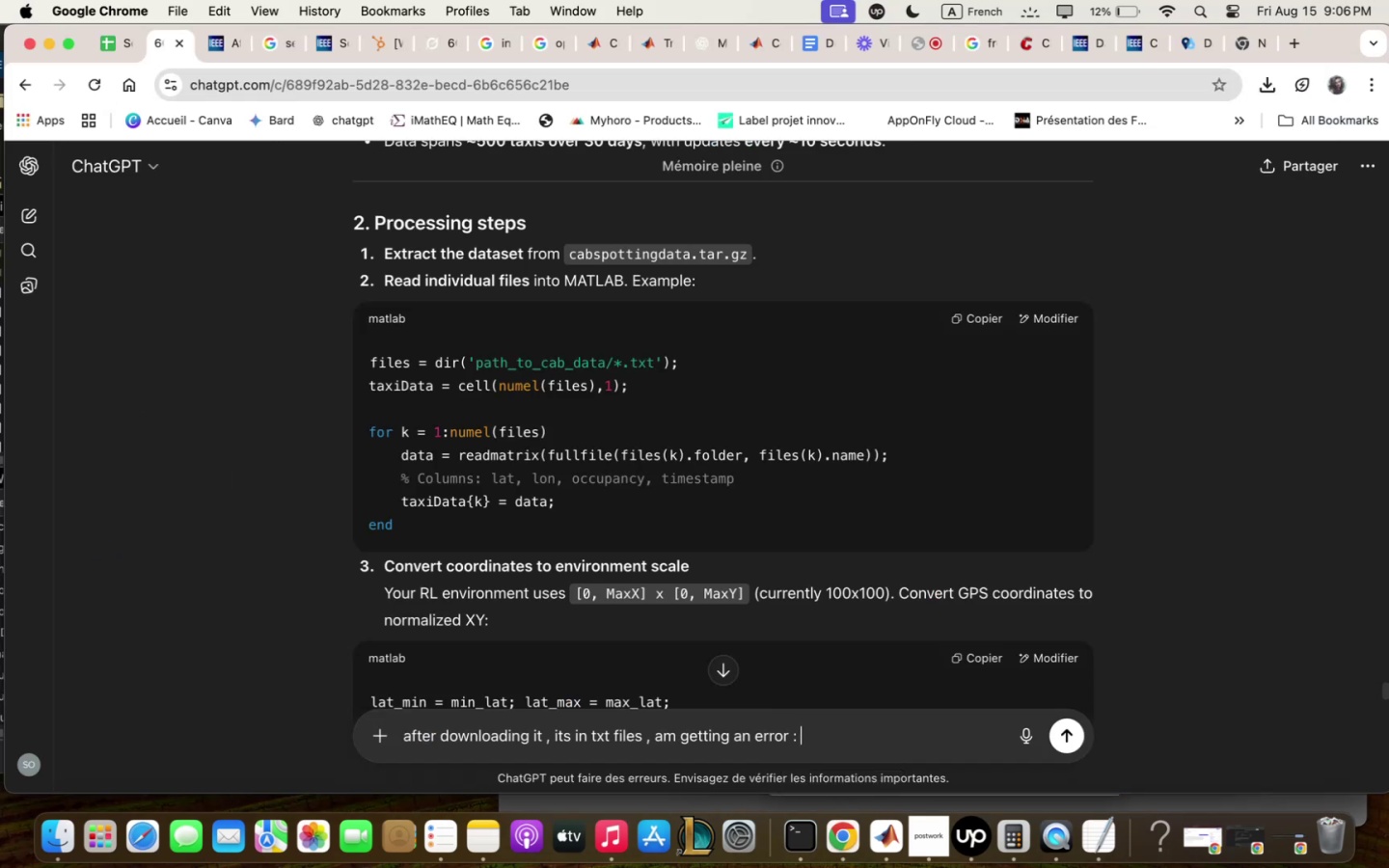 
key(Meta+V)
 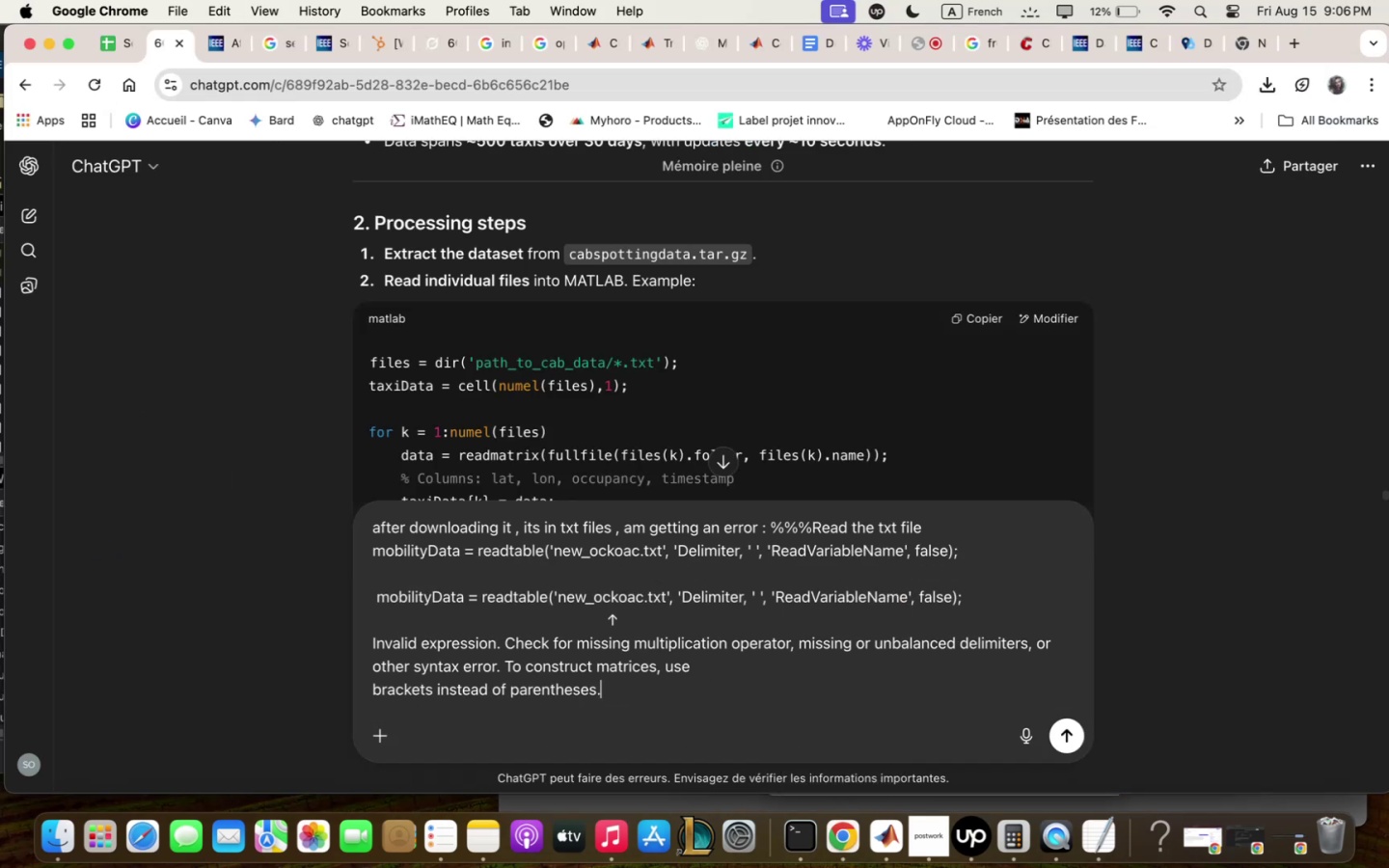 
key(Enter)
 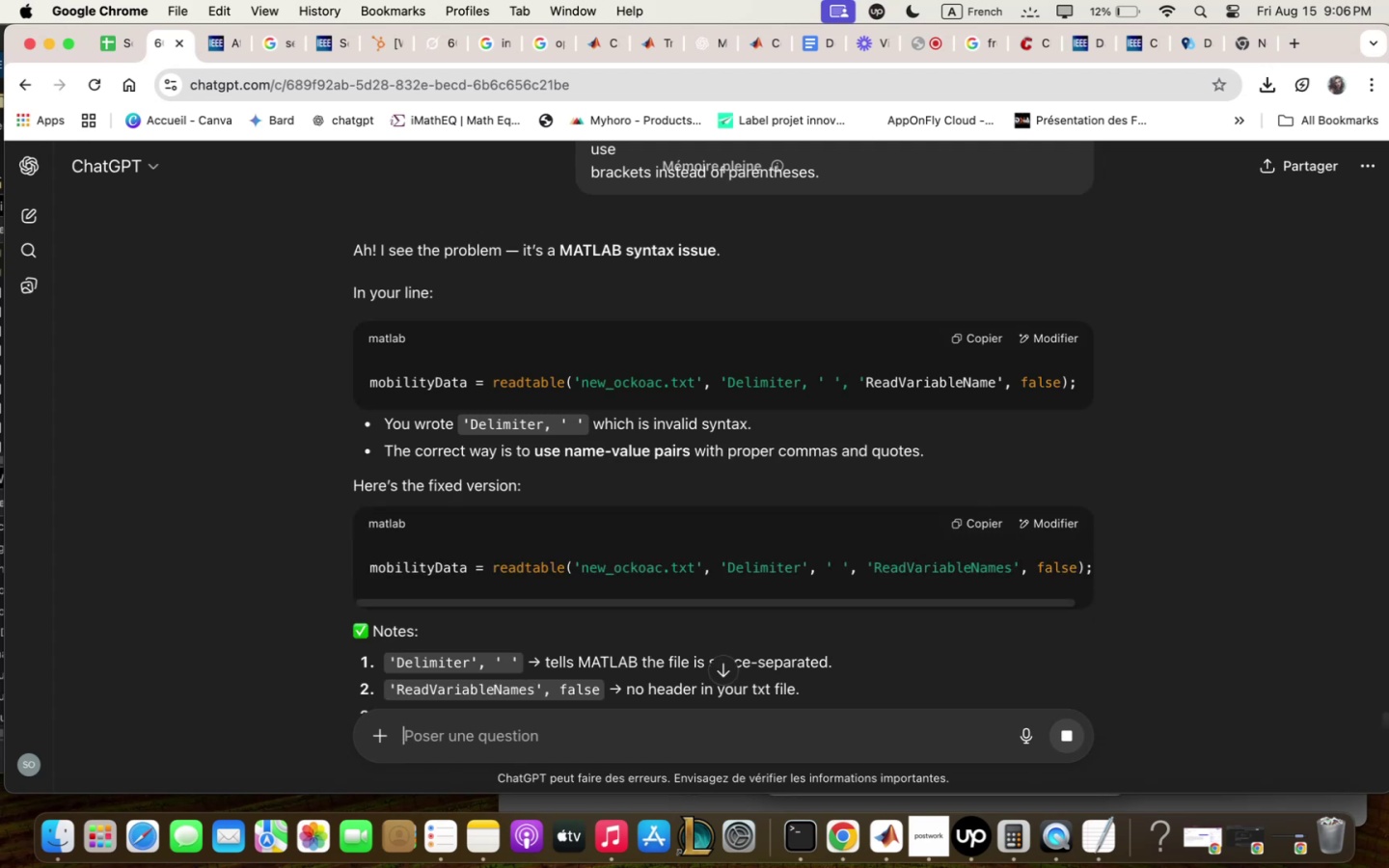 
wait(5.76)
 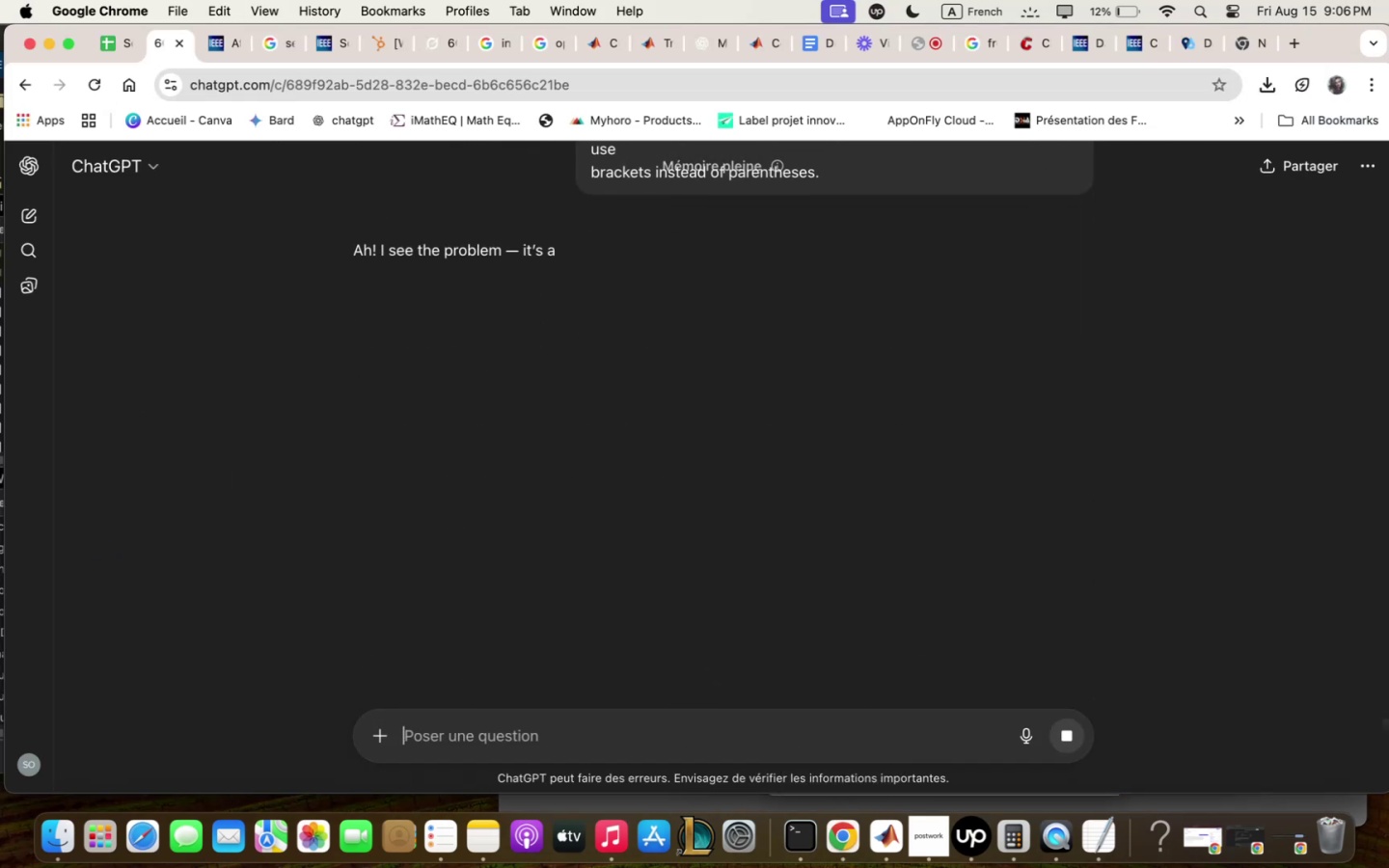 
scroll: coordinate [898, 531], scroll_direction: down, amount: 19.0
 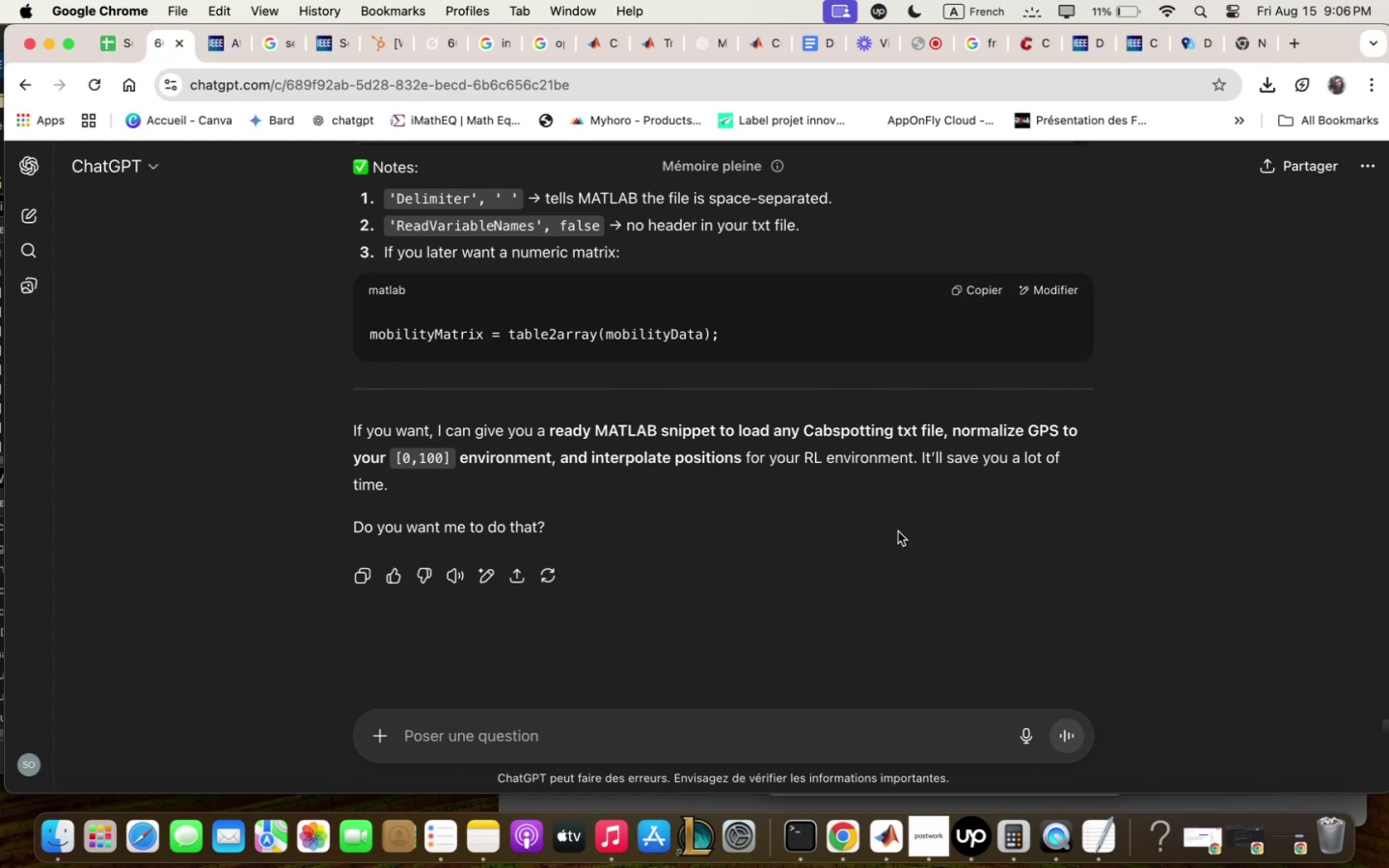 
scroll: coordinate [898, 531], scroll_direction: up, amount: 2.0
 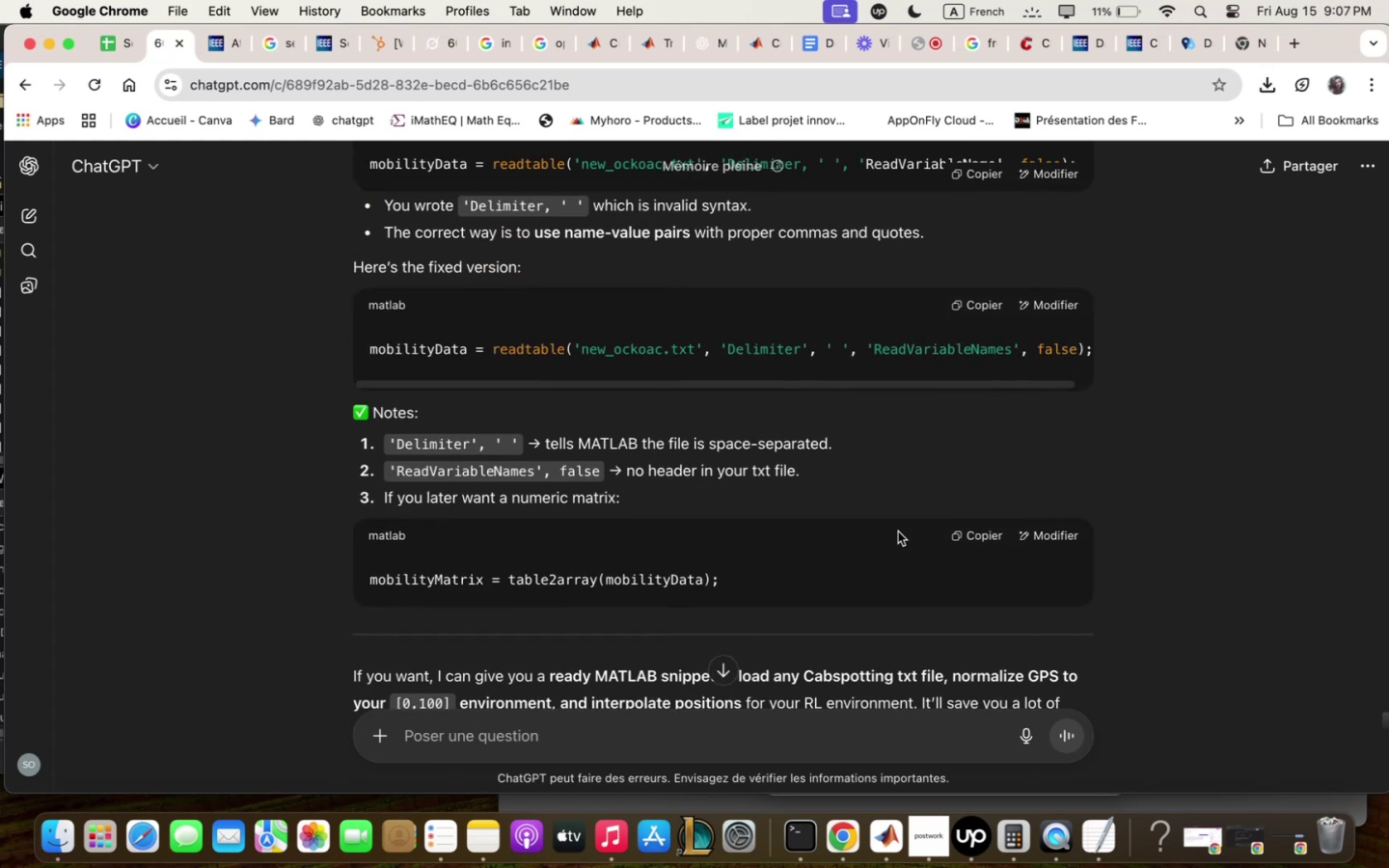 
scroll: coordinate [898, 531], scroll_direction: down, amount: 13.0
 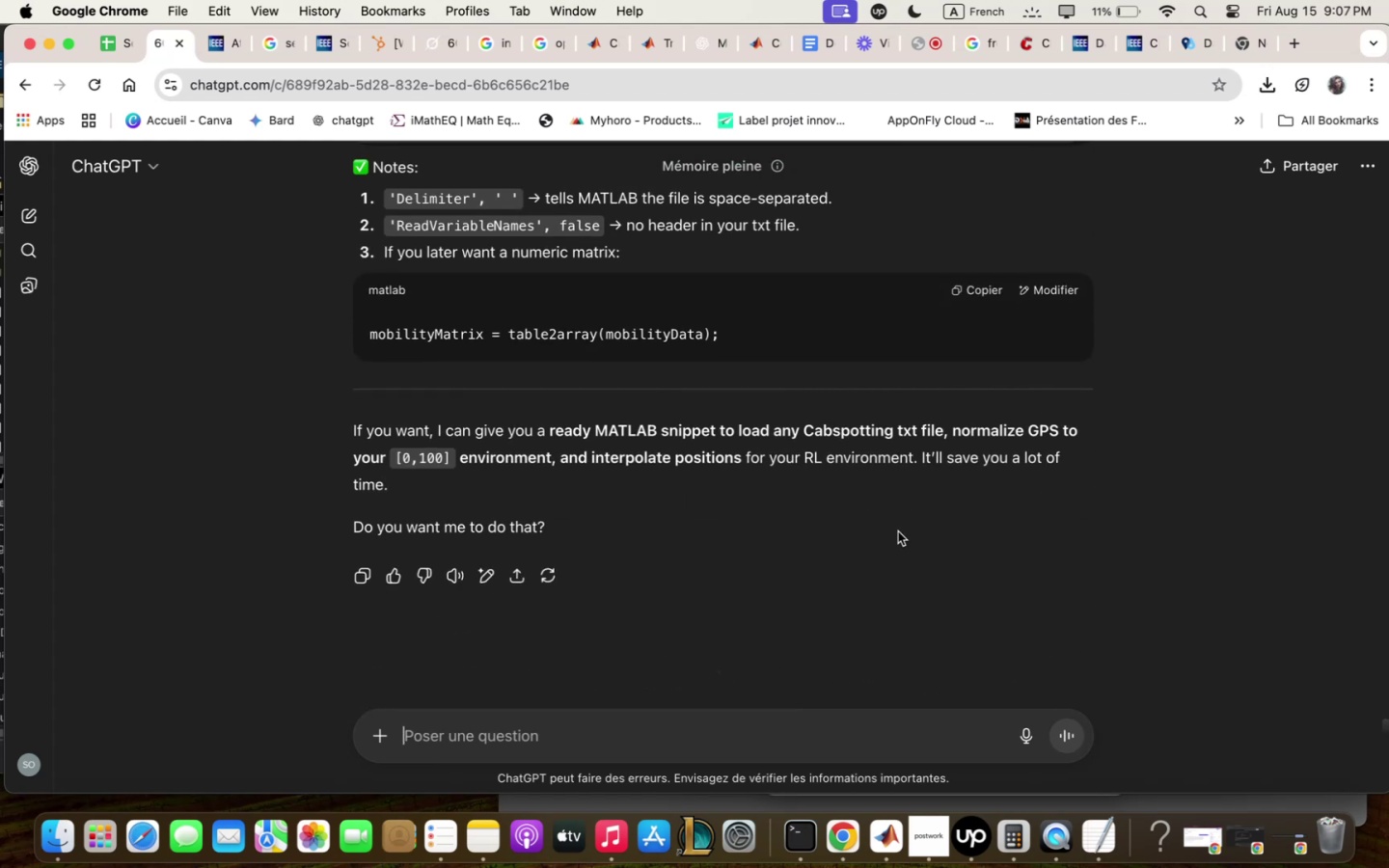 
type(yes)
 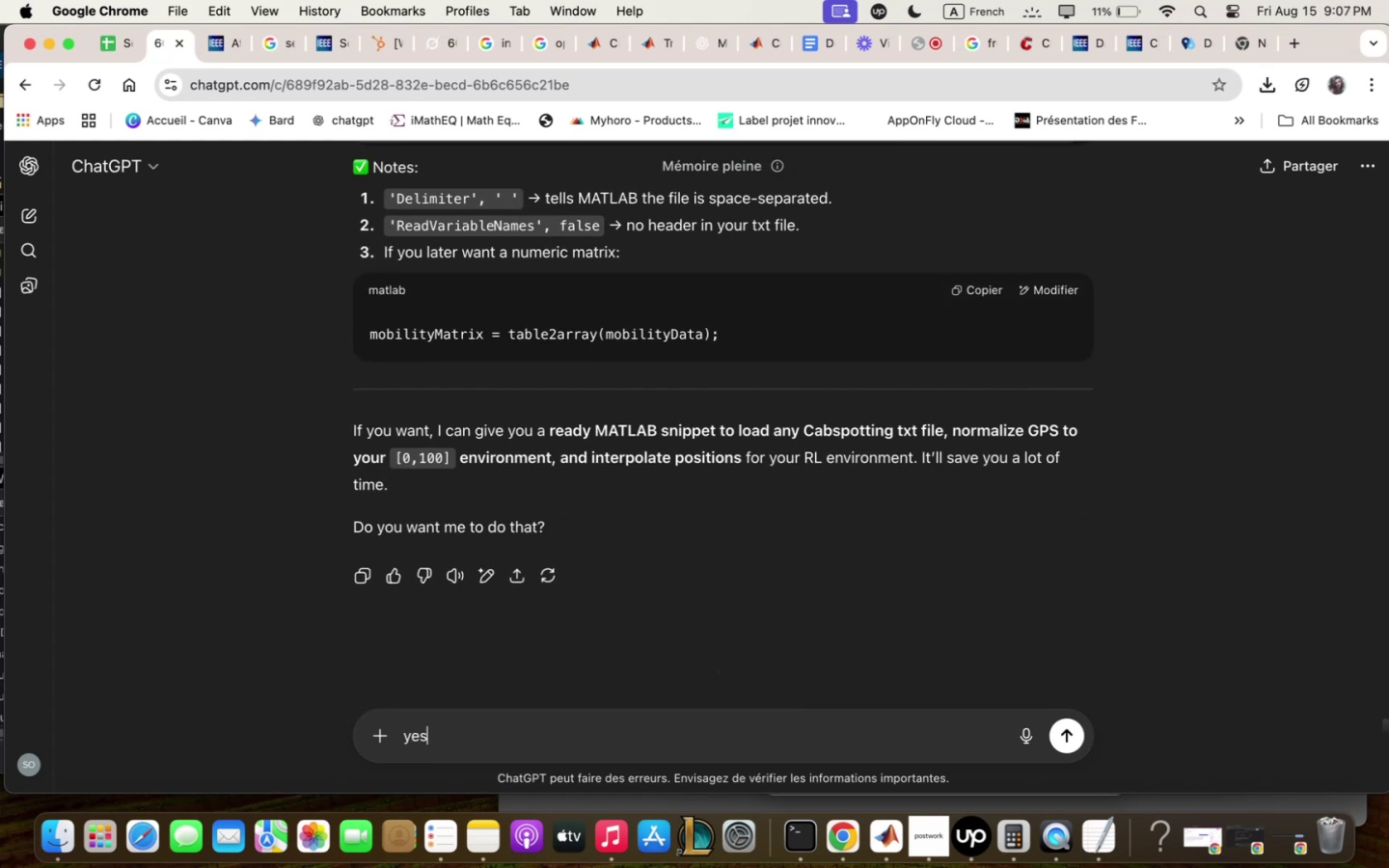 
key(Enter)
 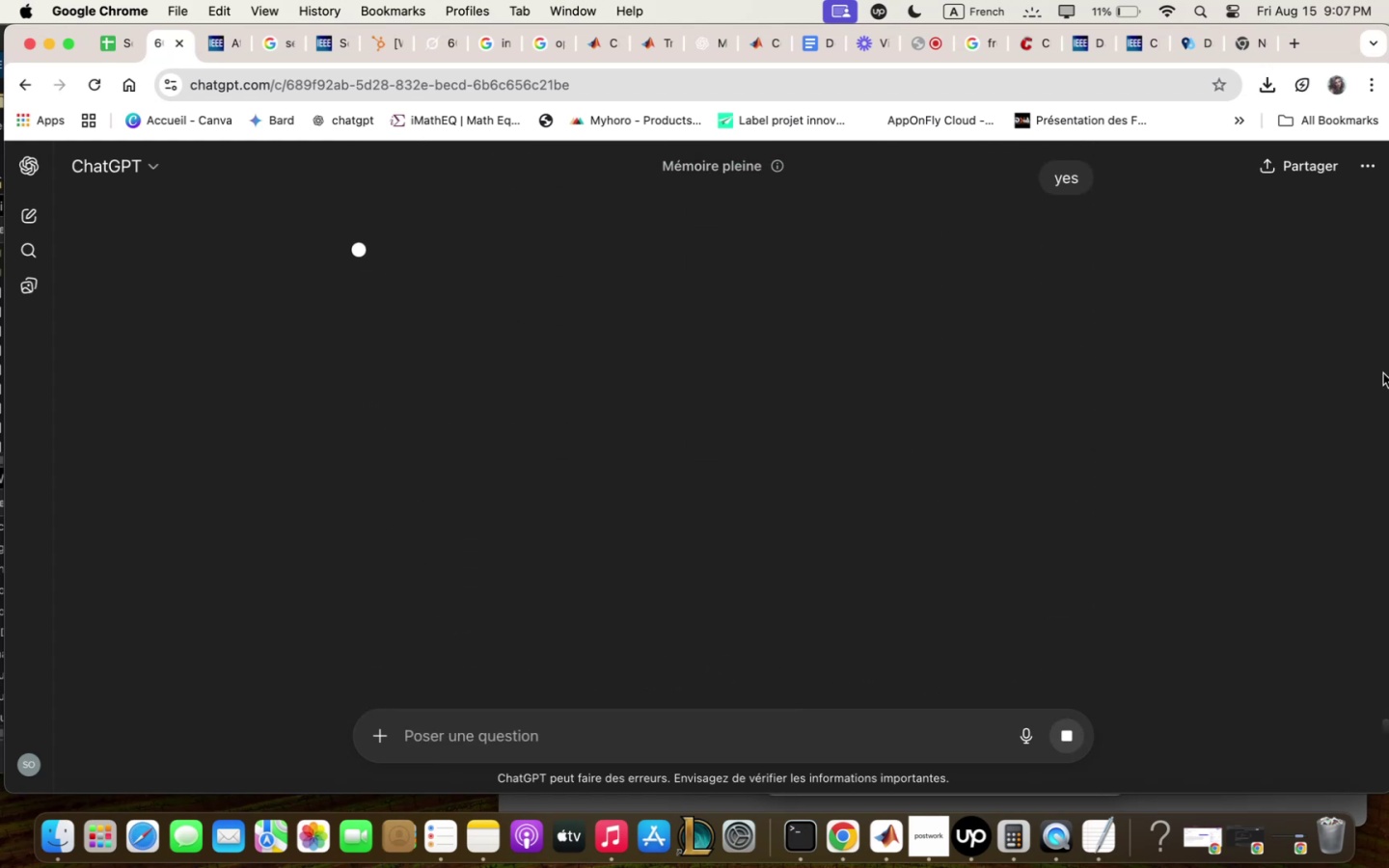 
scroll: coordinate [890, 333], scroll_direction: up, amount: 19.0
 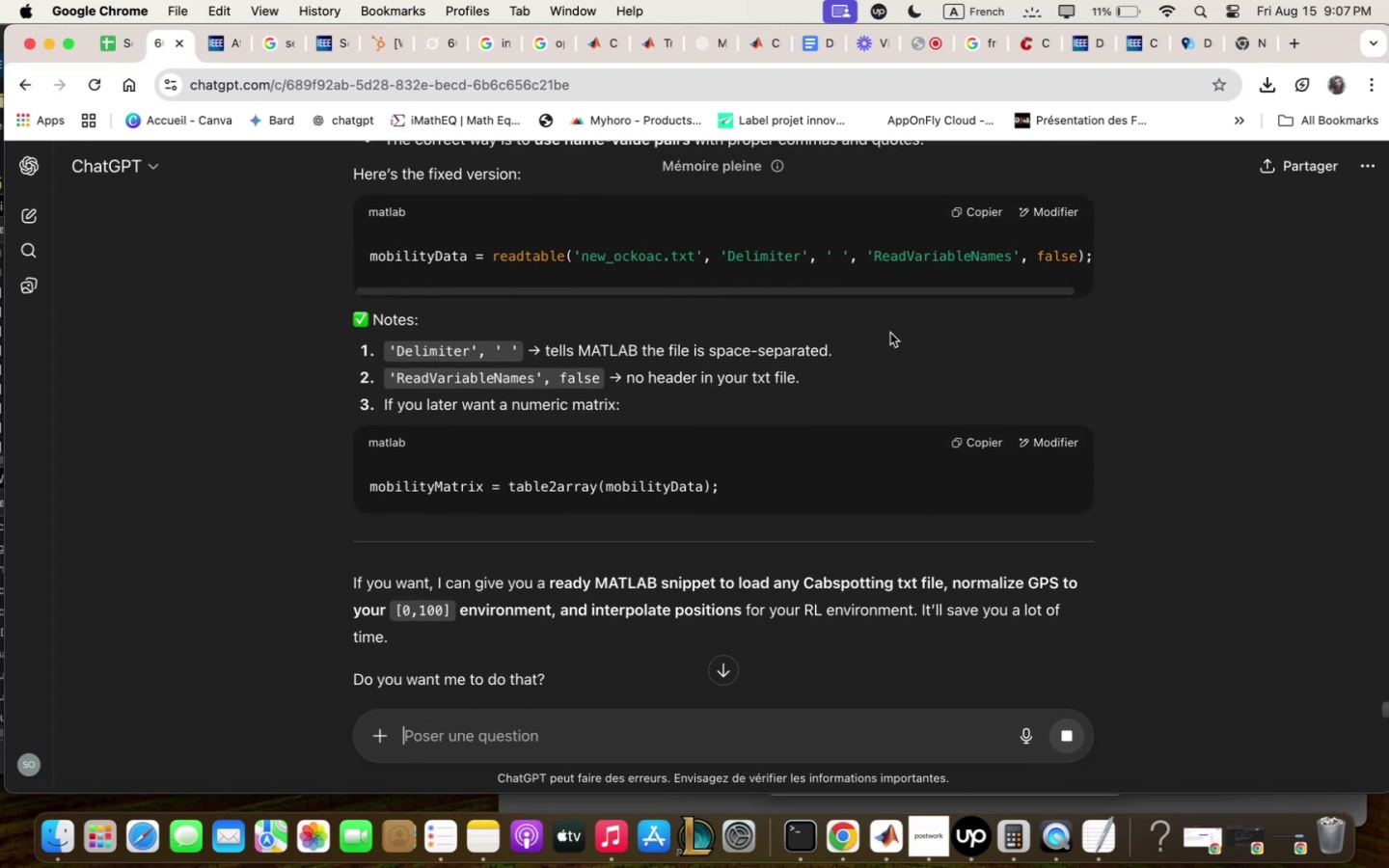 
scroll: coordinate [894, 330], scroll_direction: down, amount: 36.0
 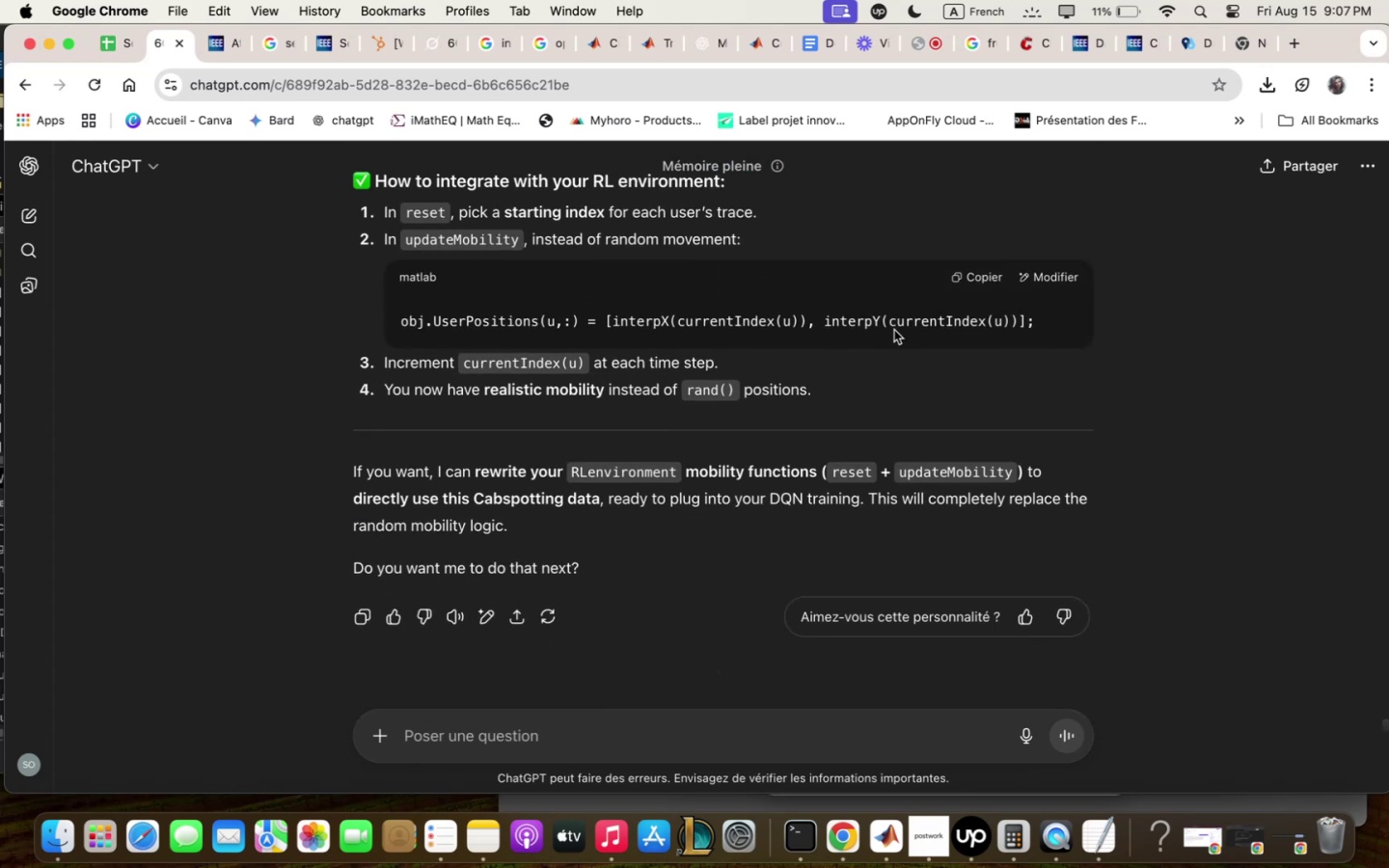 
scroll: coordinate [894, 329], scroll_direction: up, amount: 27.0
 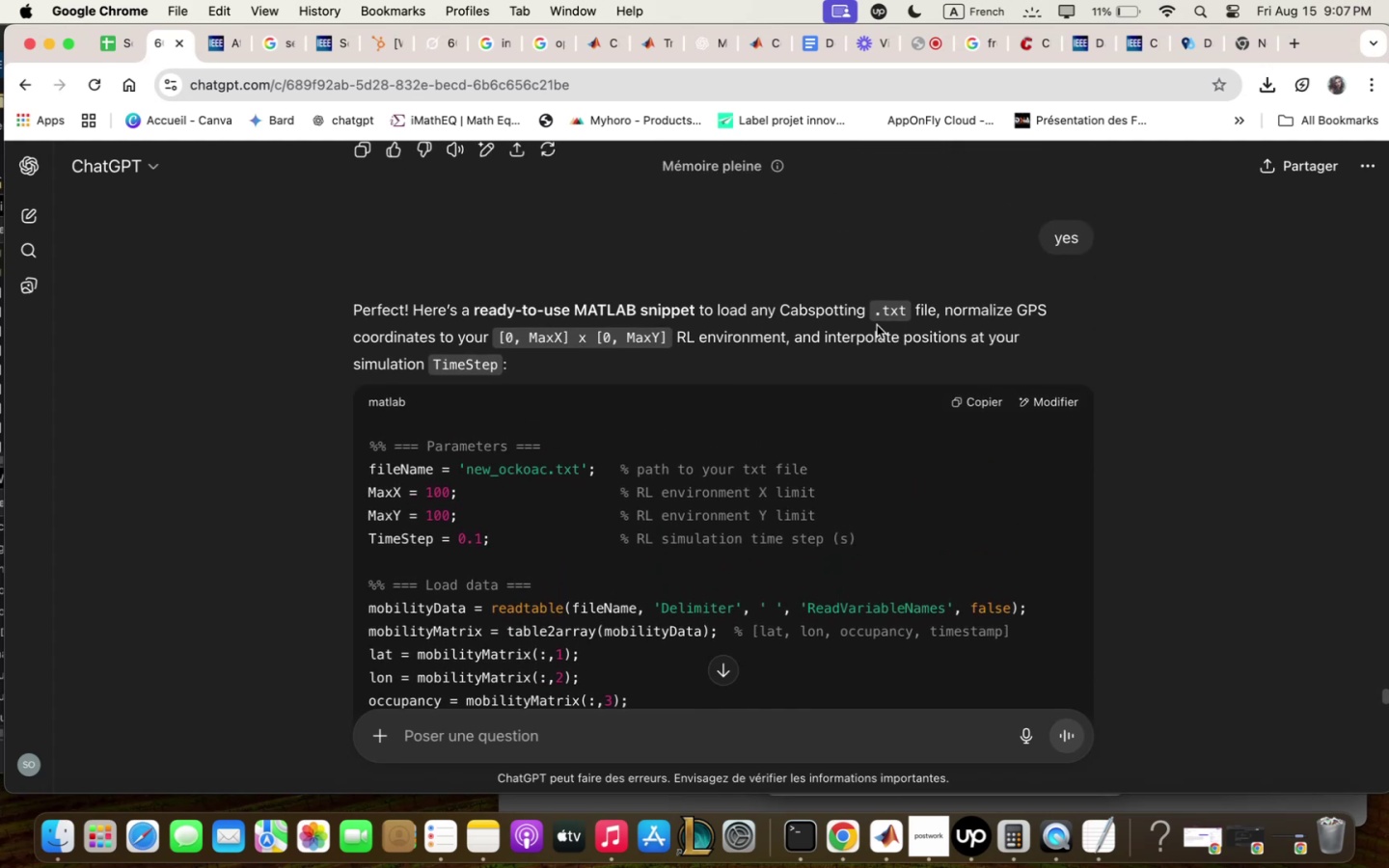 
wait(6.86)
 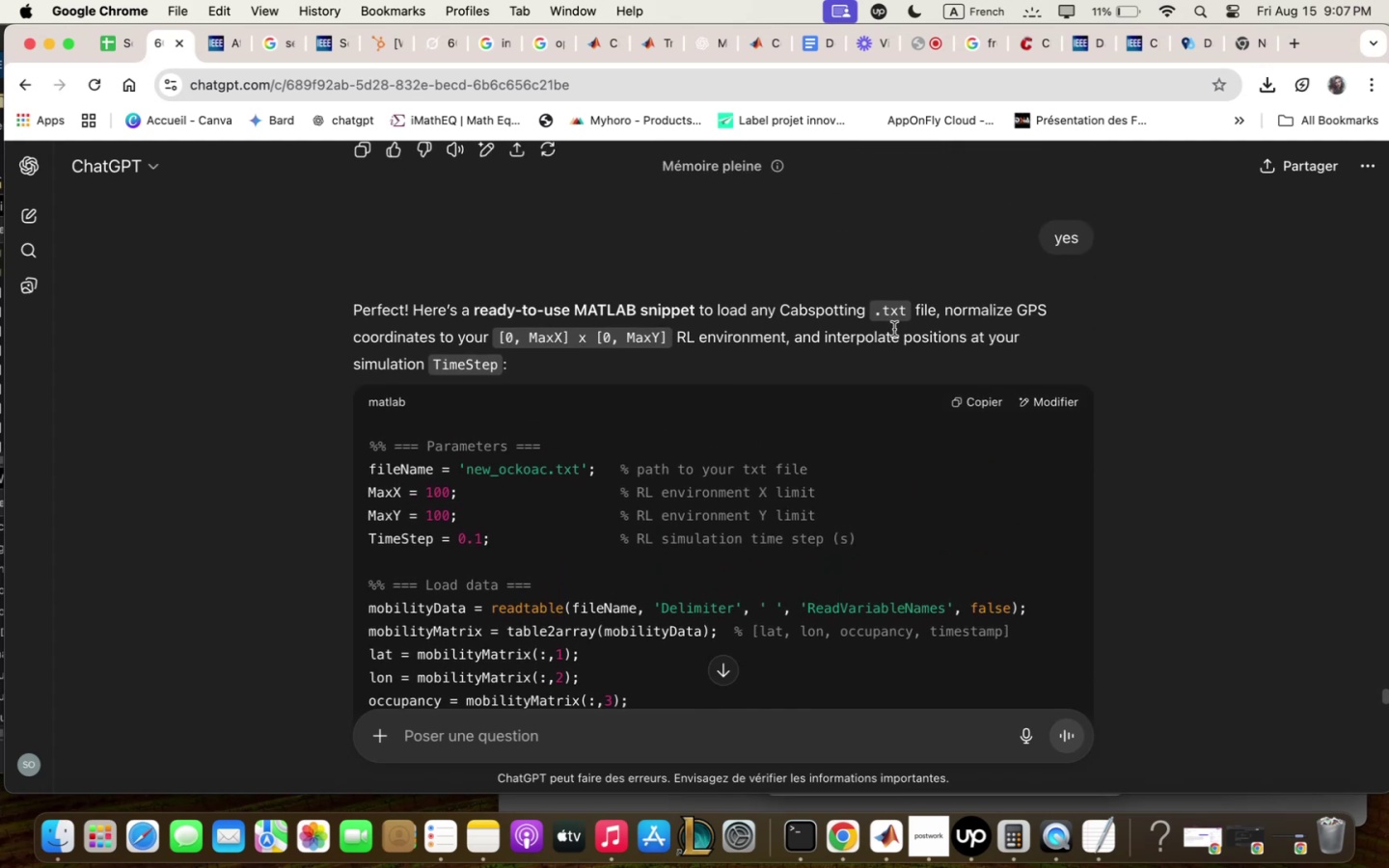 
scroll: coordinate [632, 441], scroll_direction: down, amount: 17.0
 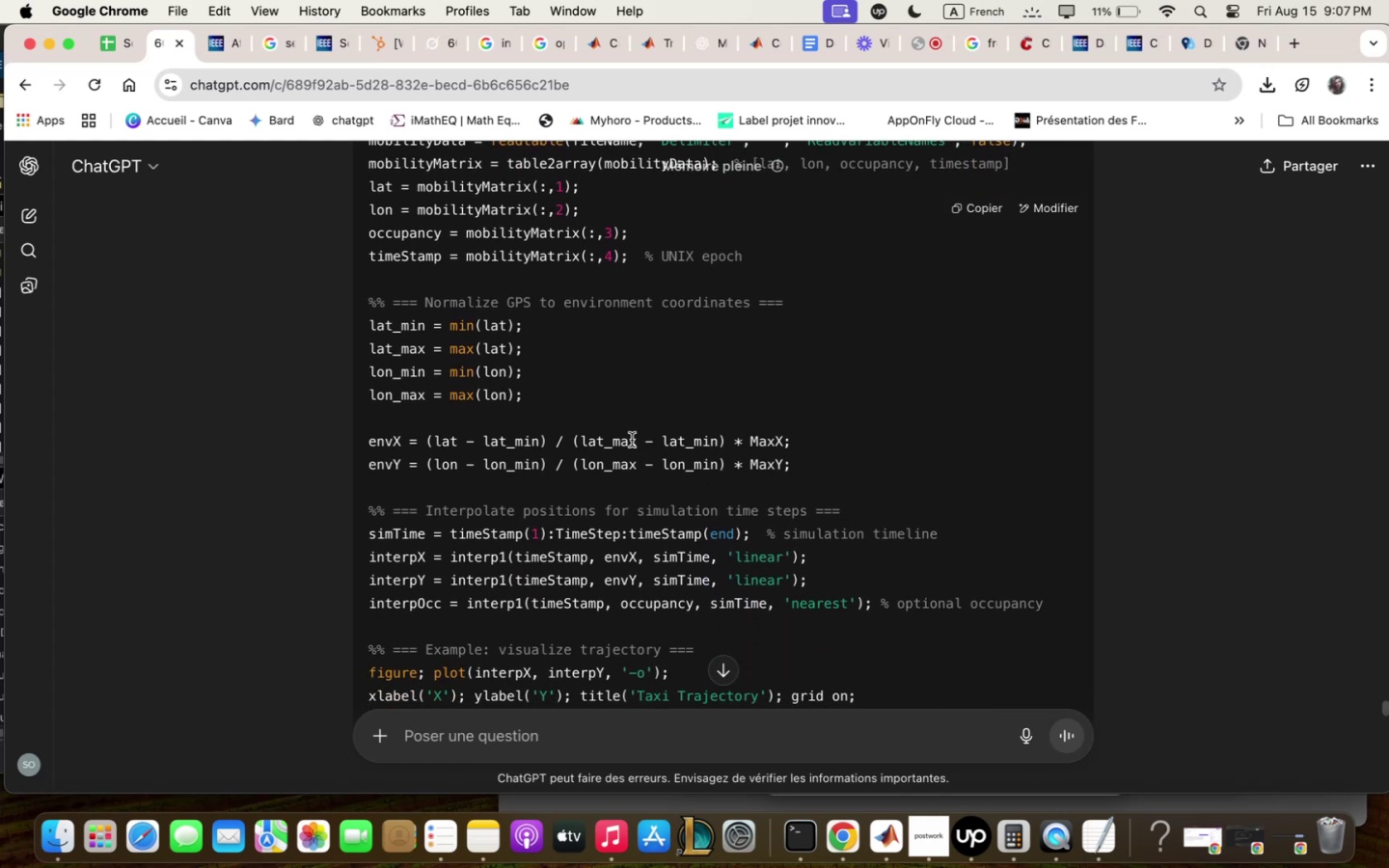 
scroll: coordinate [632, 439], scroll_direction: down, amount: 4.0
 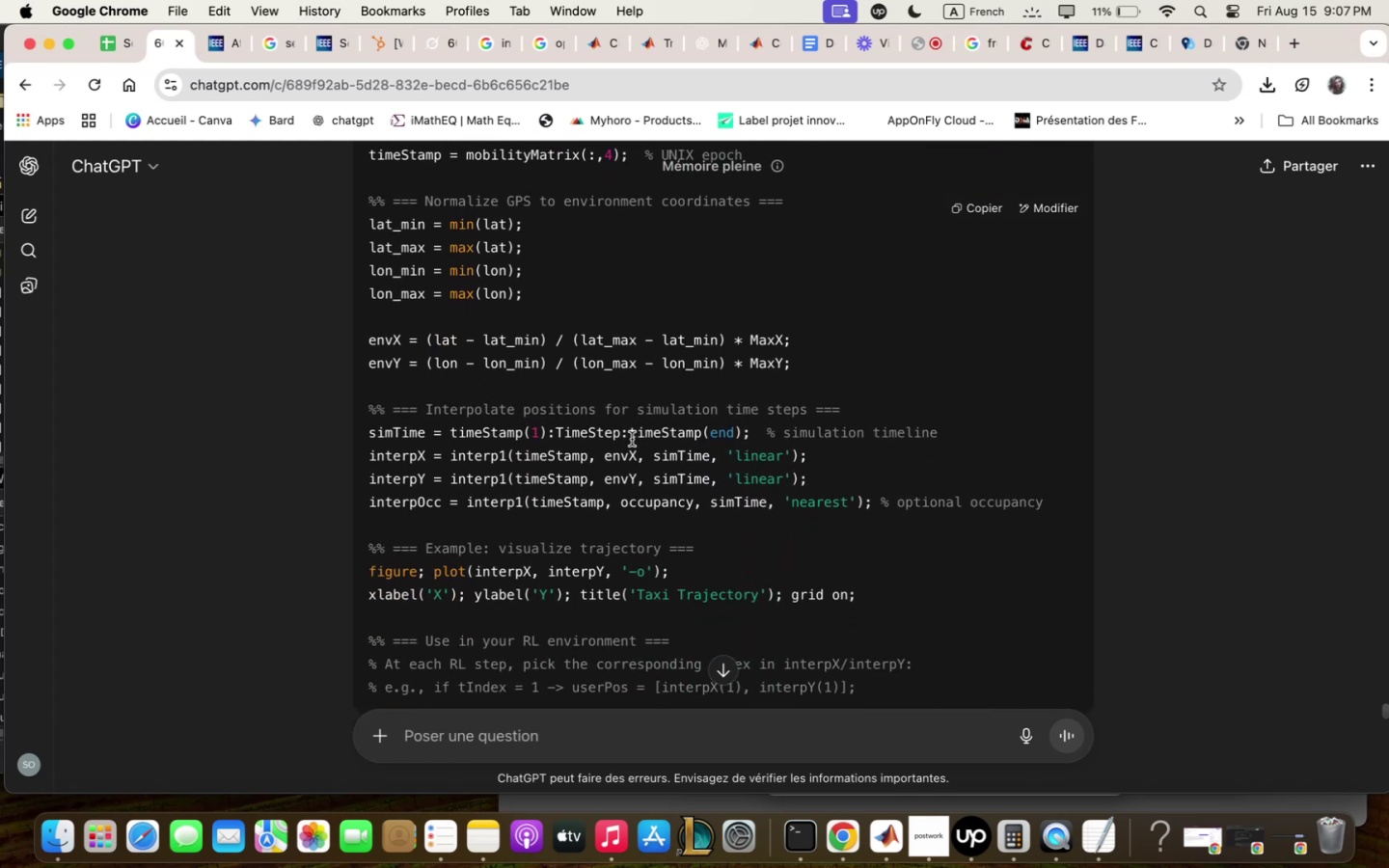 
scroll: coordinate [632, 439], scroll_direction: up, amount: 8.0
 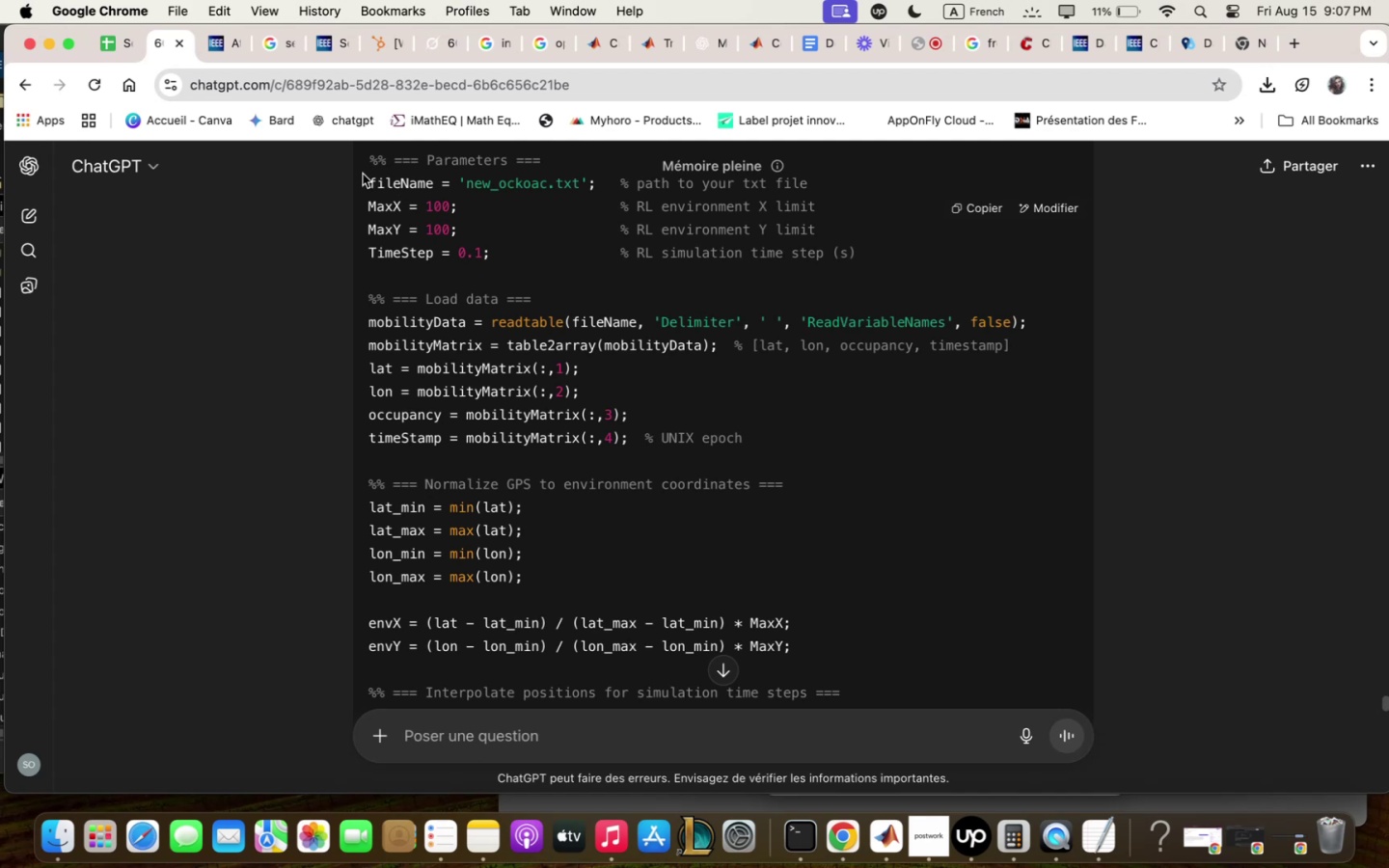 
left_click_drag(start_coordinate=[369, 176], to_coordinate=[897, 351])
 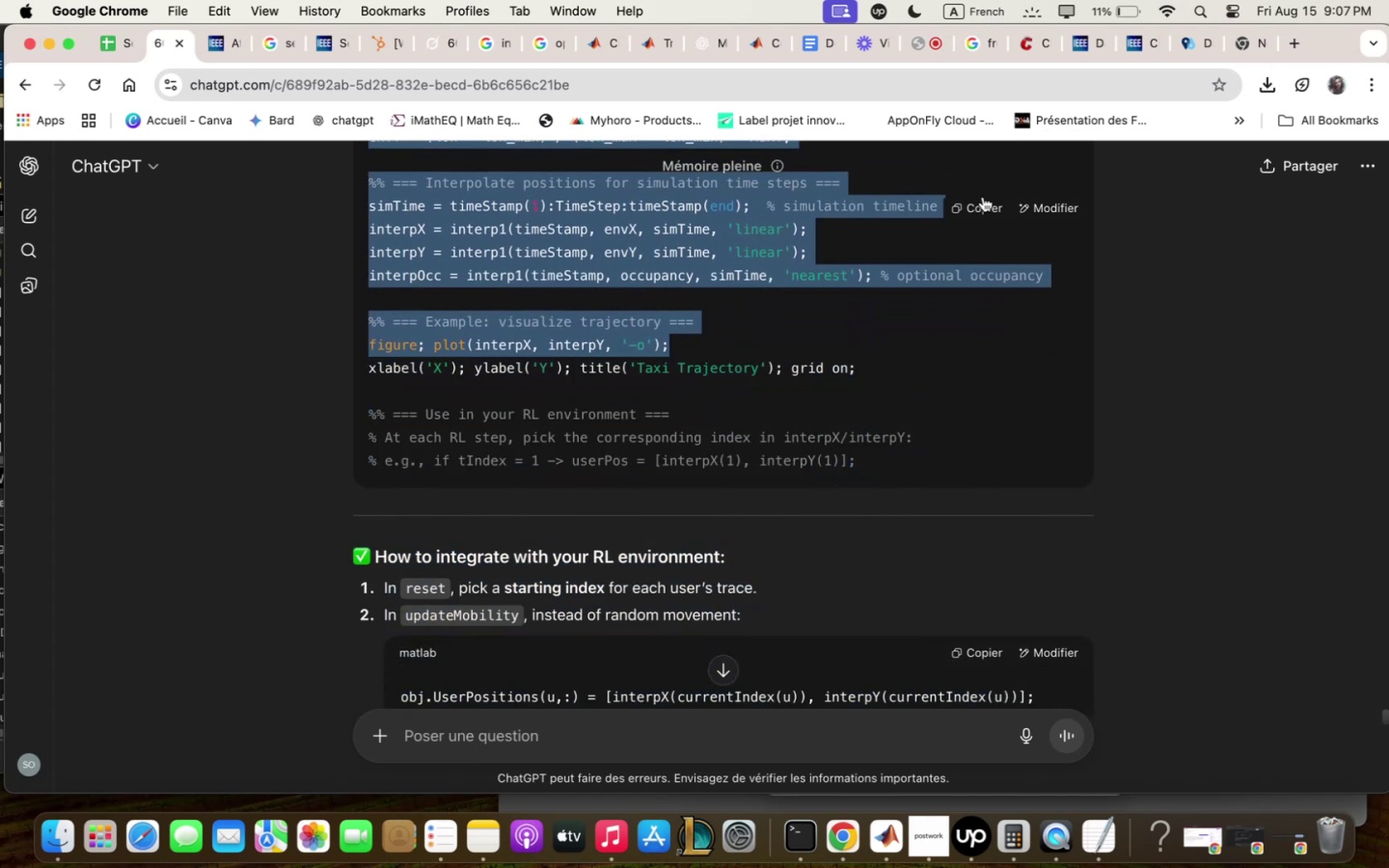 
left_click([984, 200])
 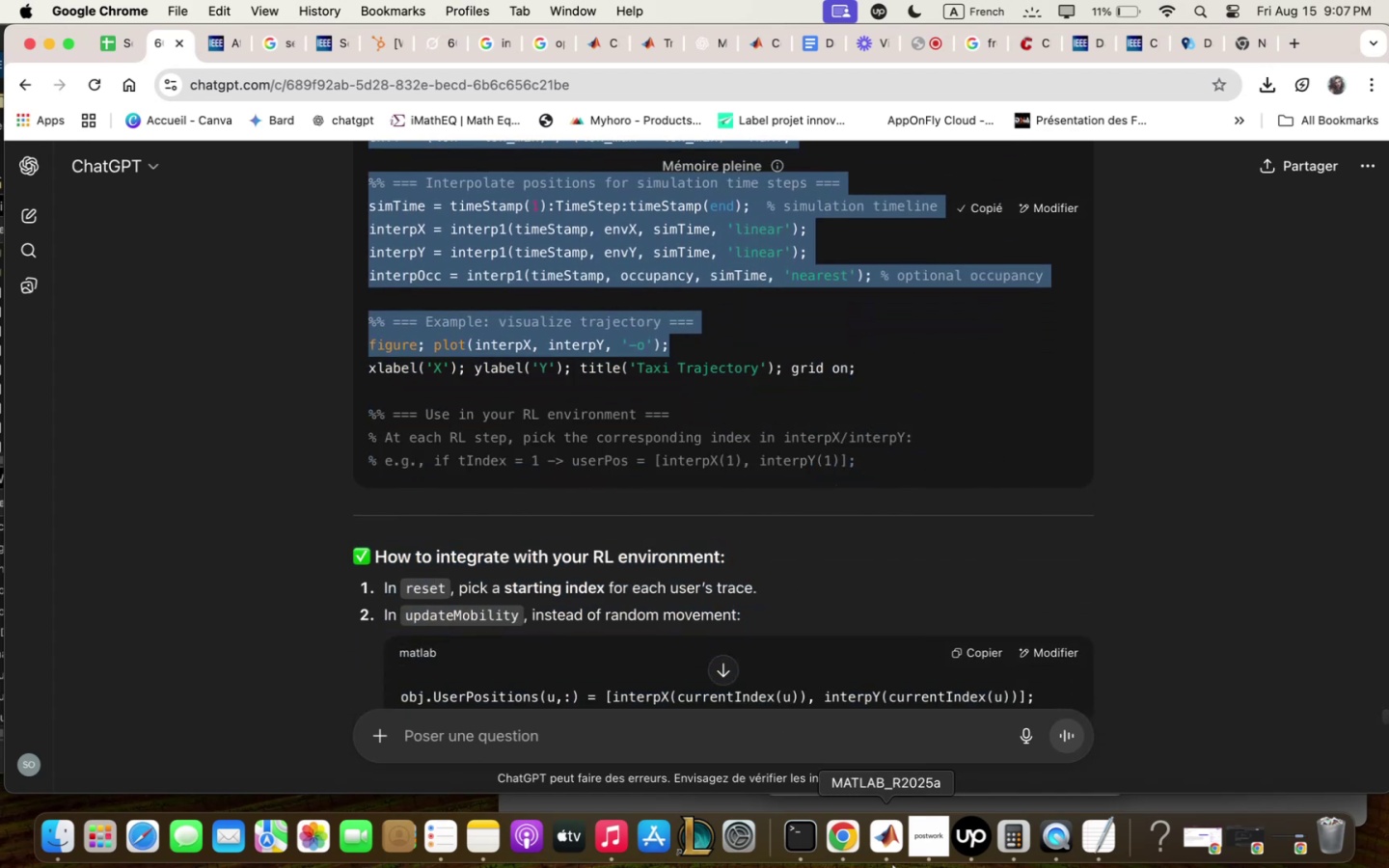 
left_click([893, 857])
 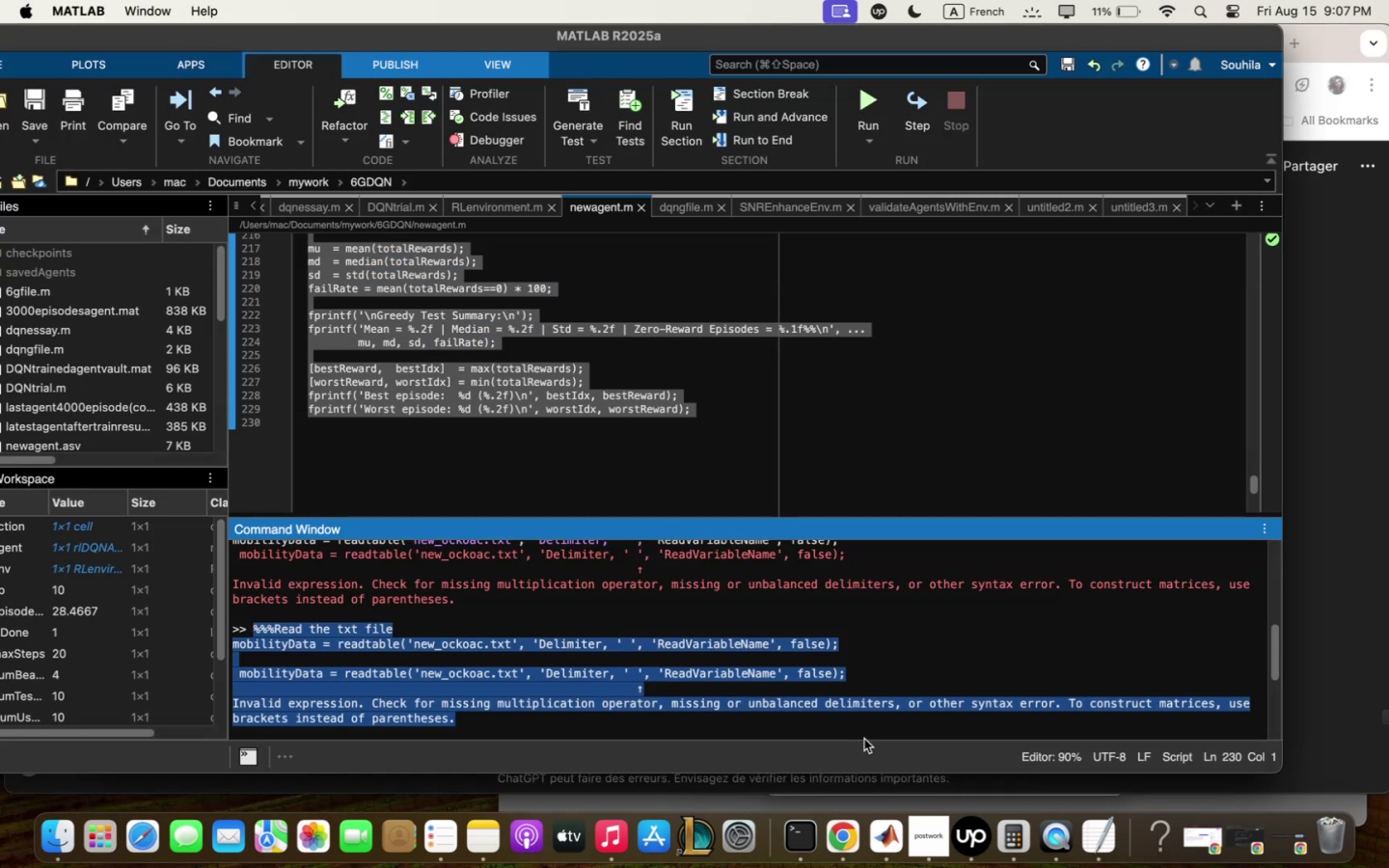 
left_click([864, 729])
 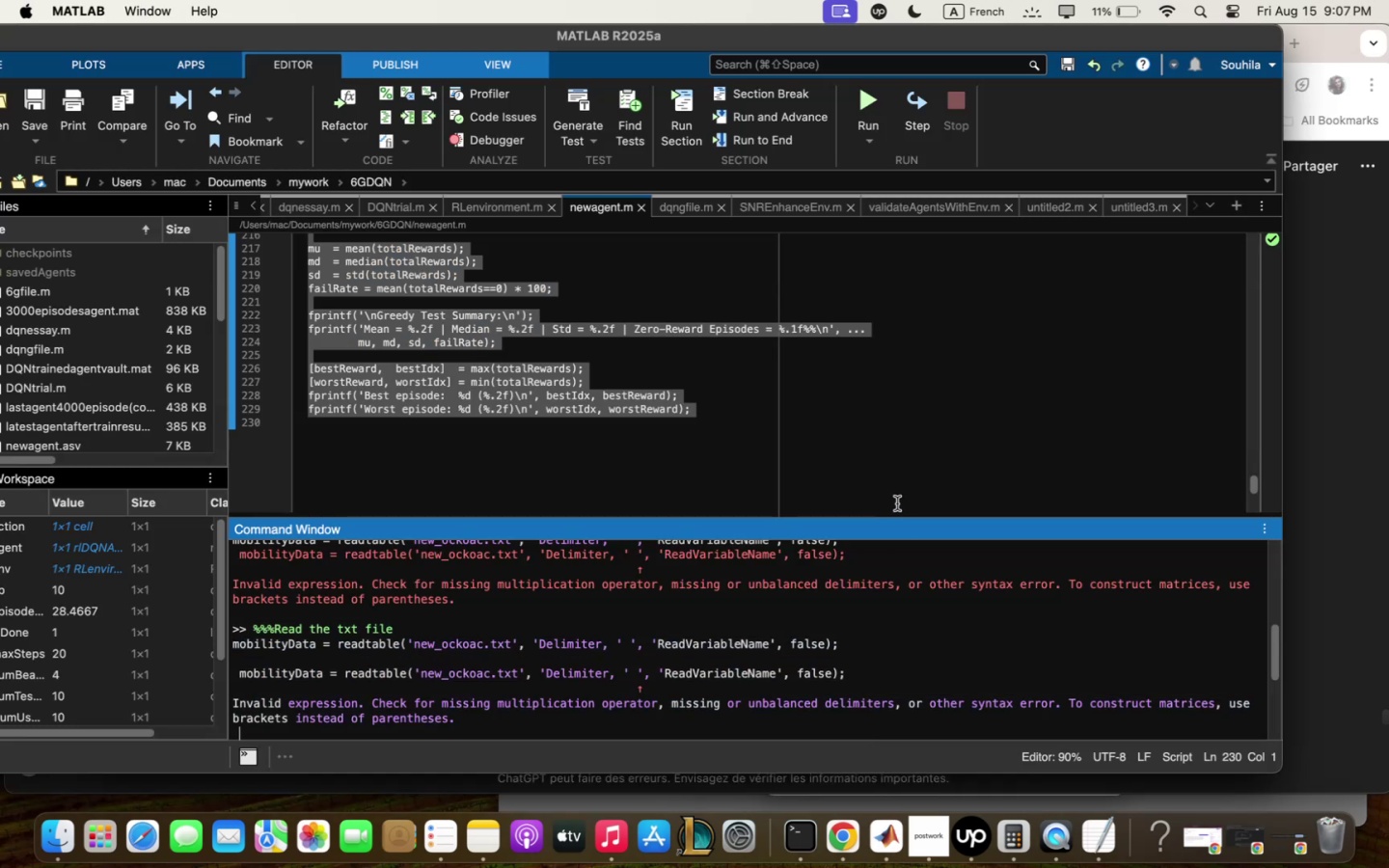 
left_click([902, 477])
 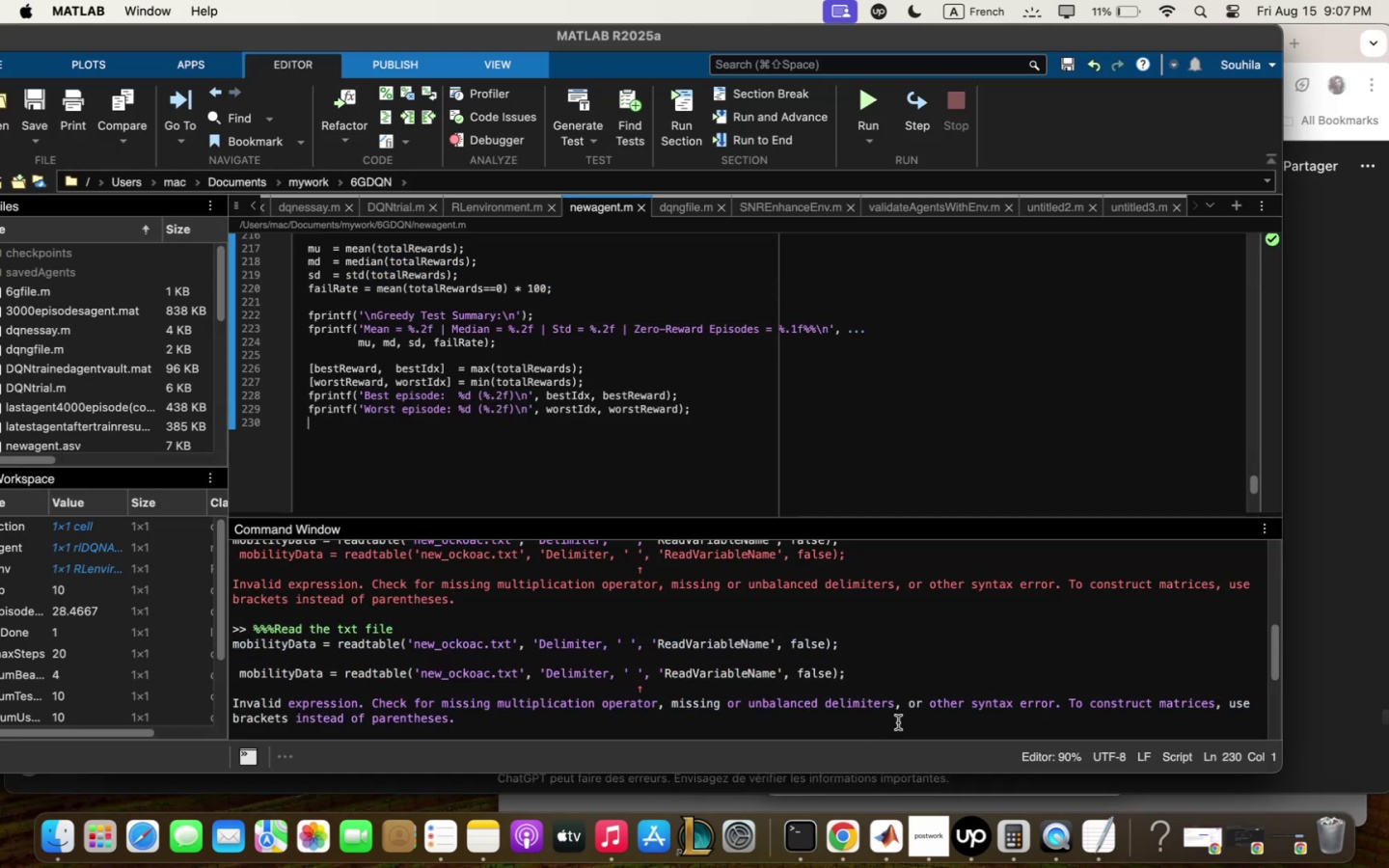 
left_click([898, 722])
 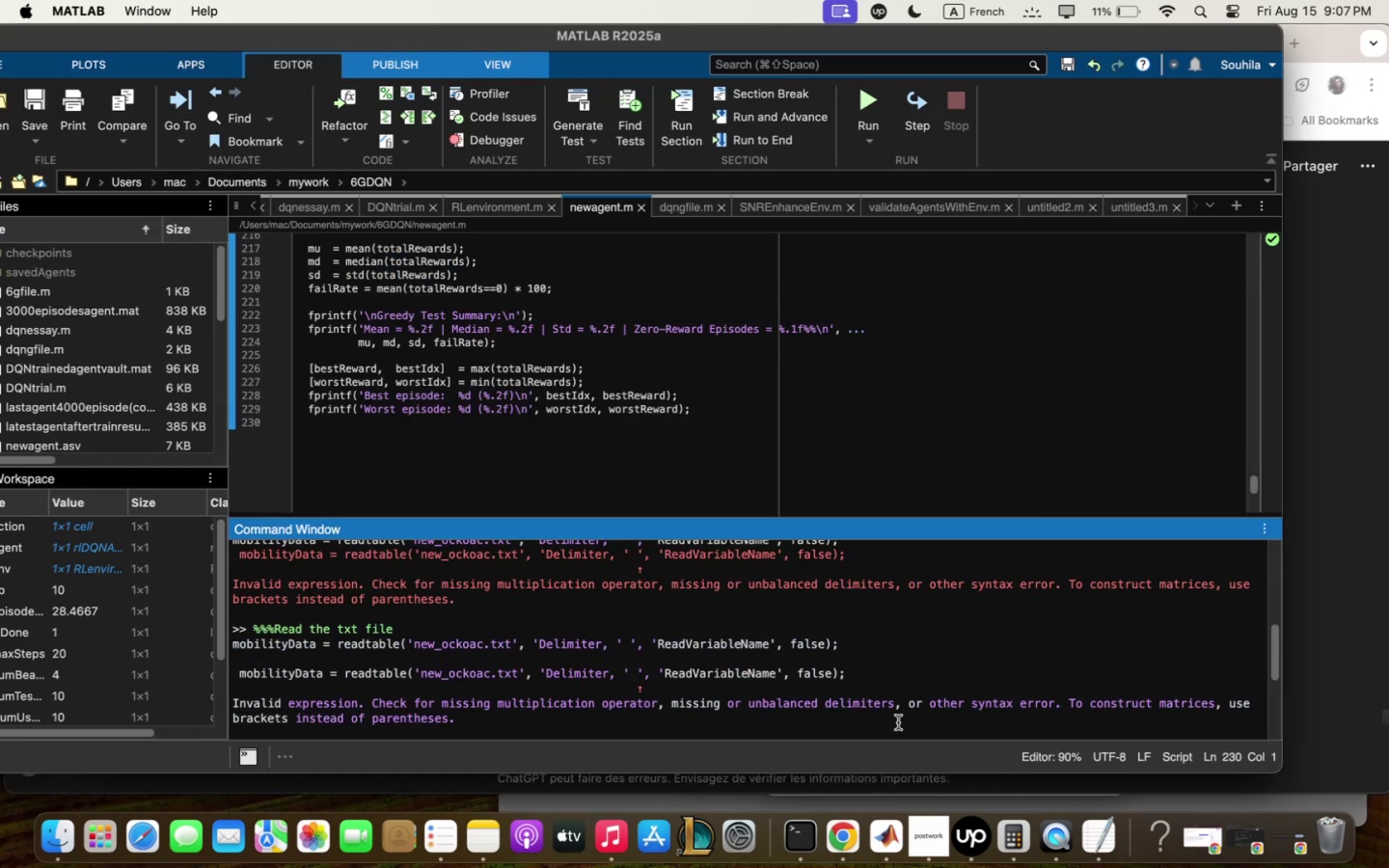 
key(Meta+Q)
 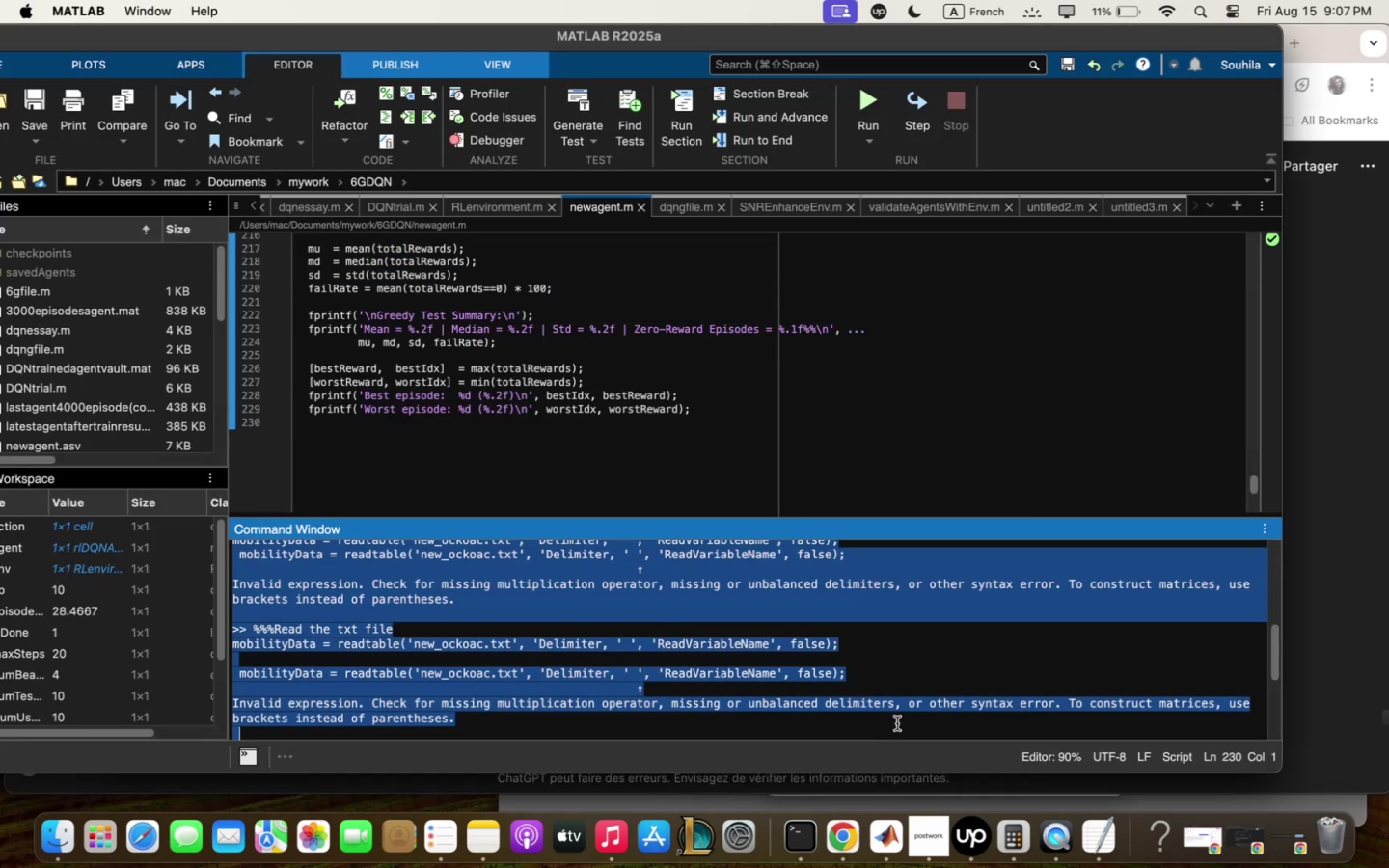 
key(Backspace)
 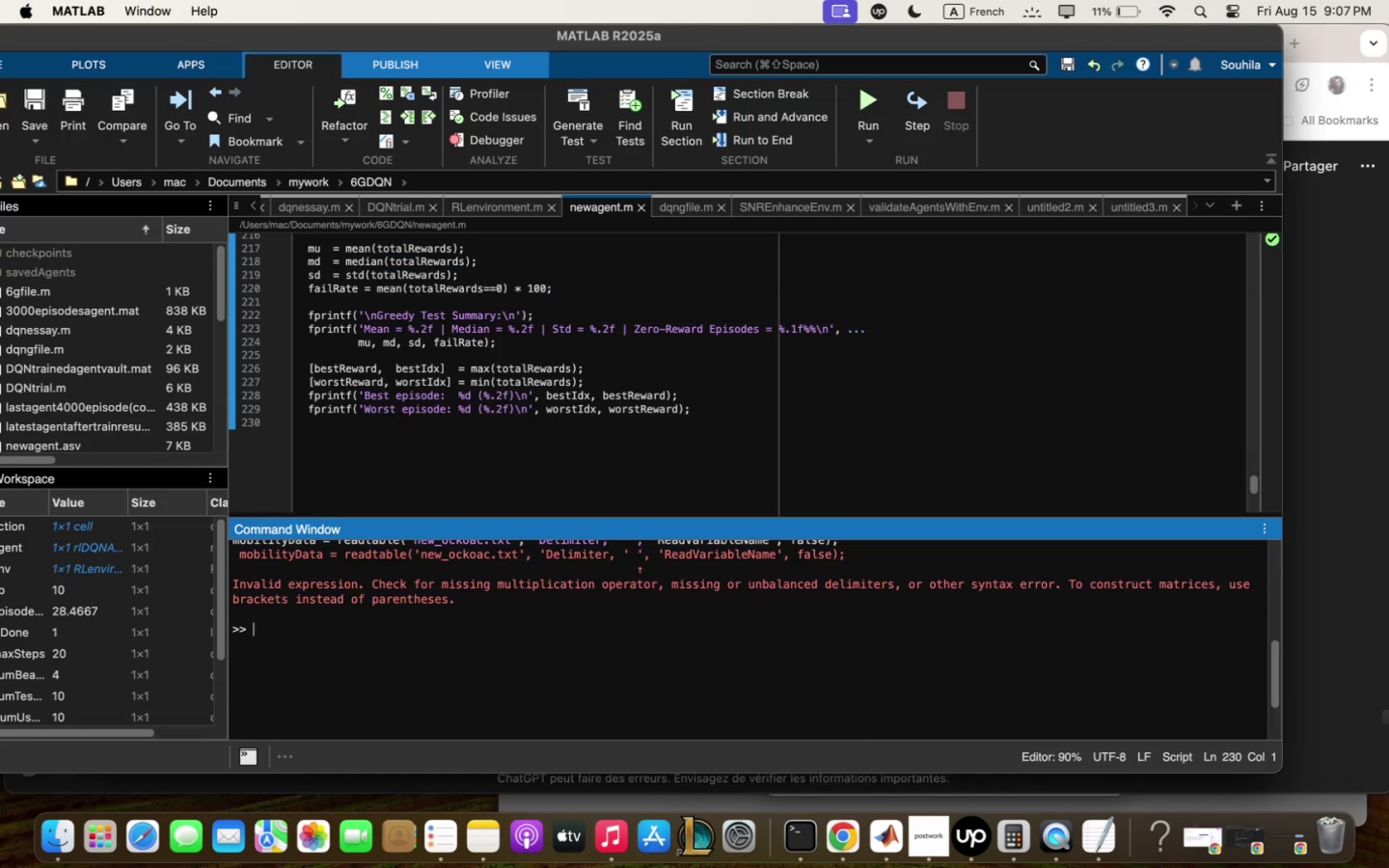 
key(Meta+V)
 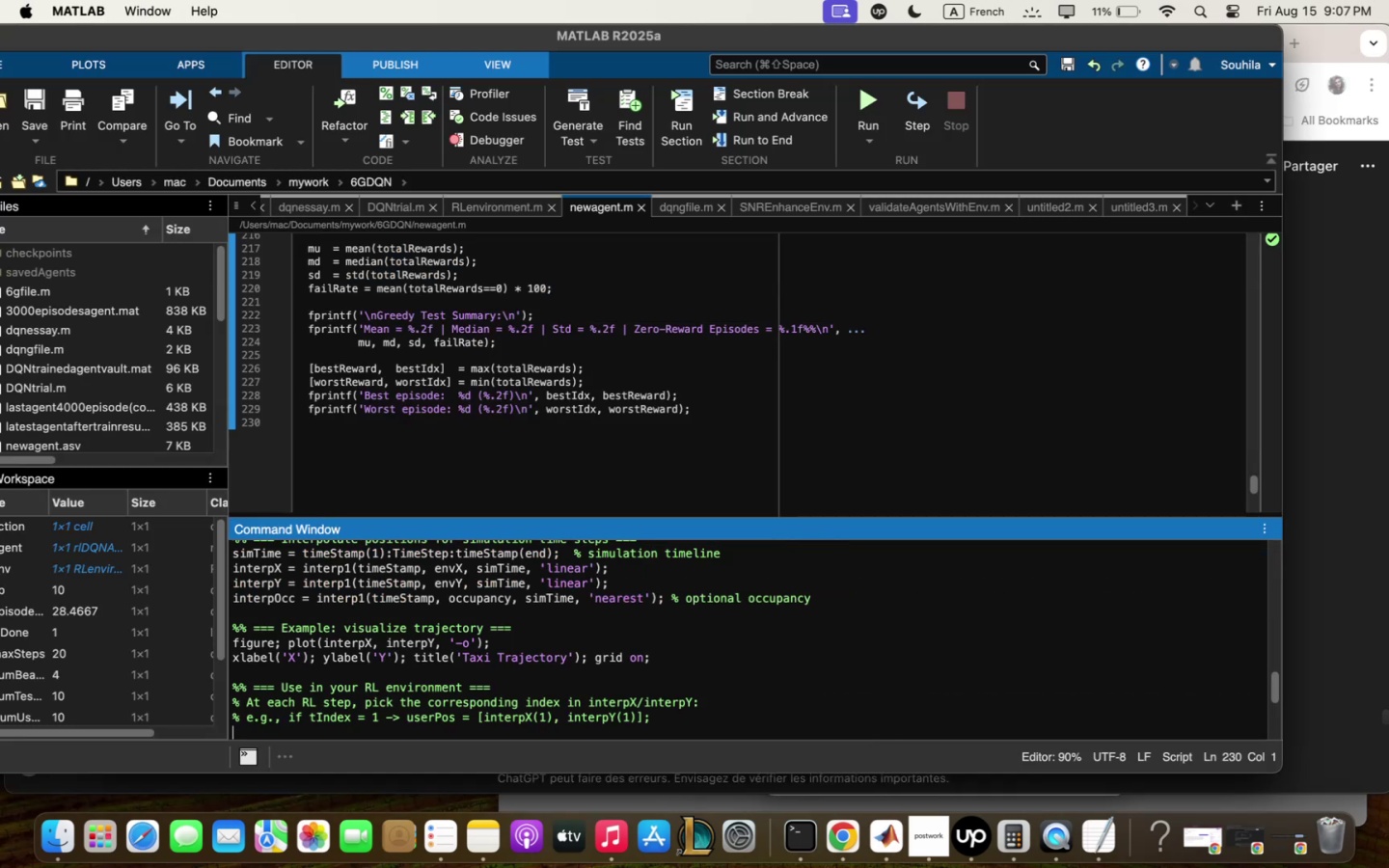 
key(Enter)
 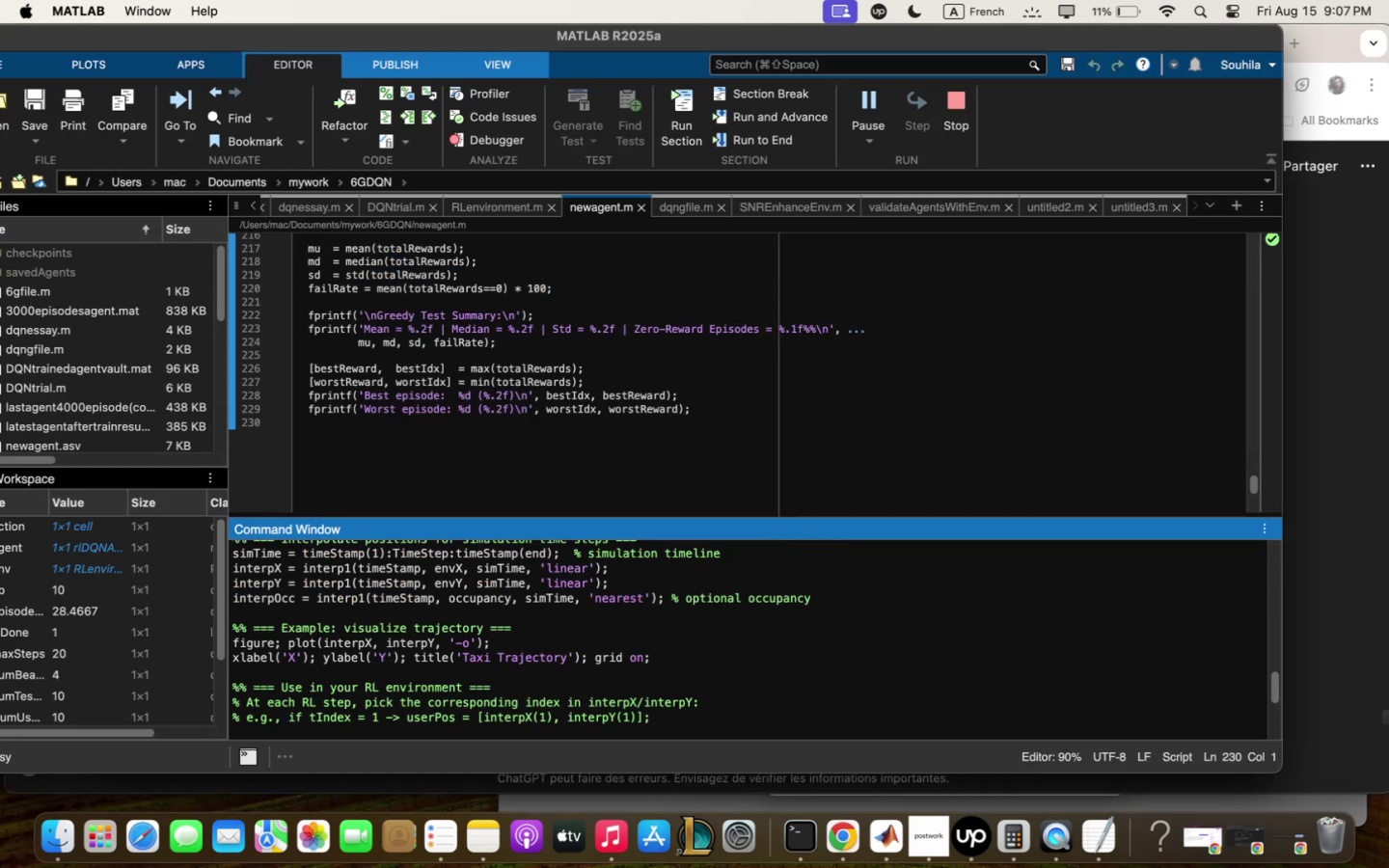 
wait(9.61)
 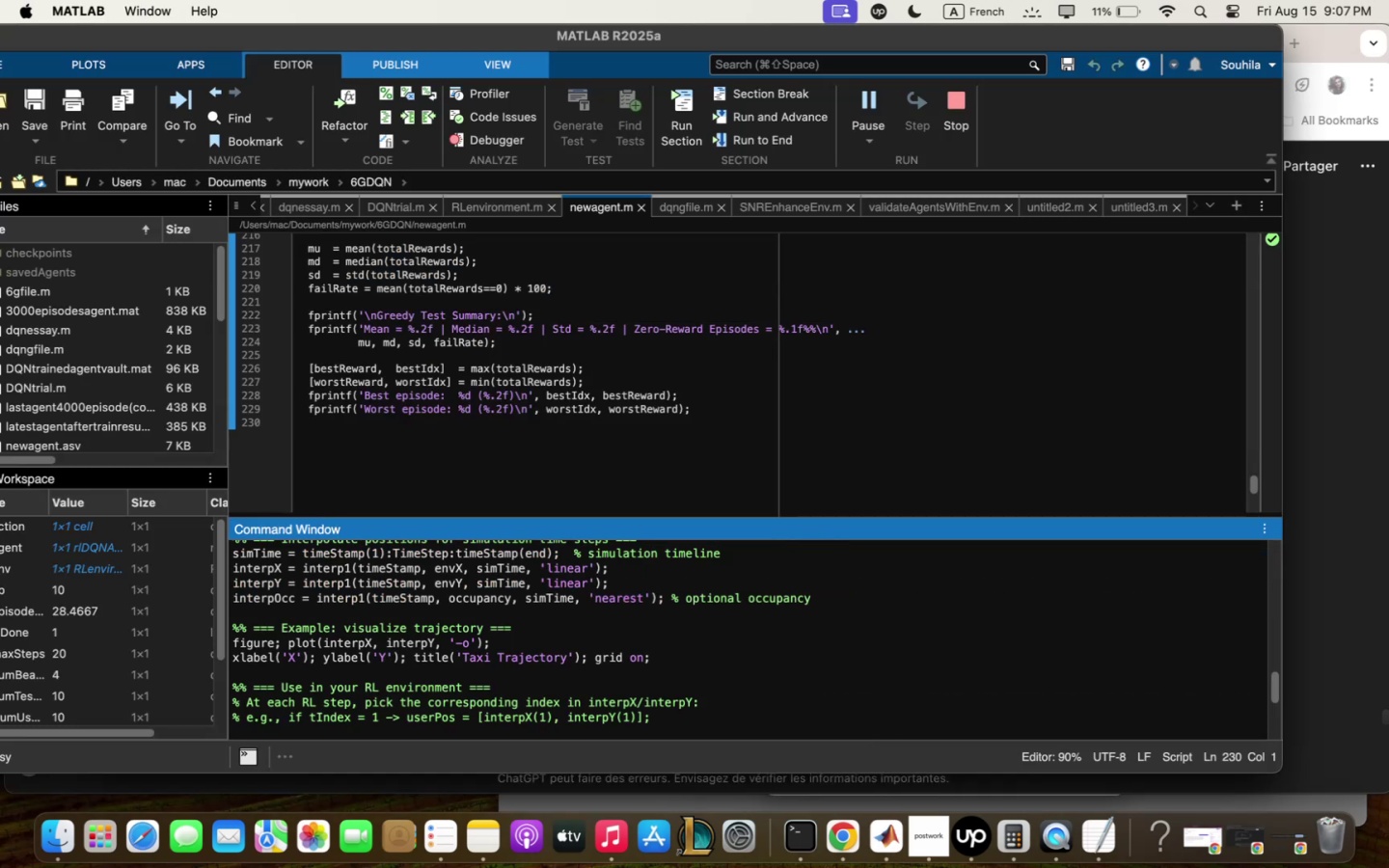 
left_click([67, 832])
 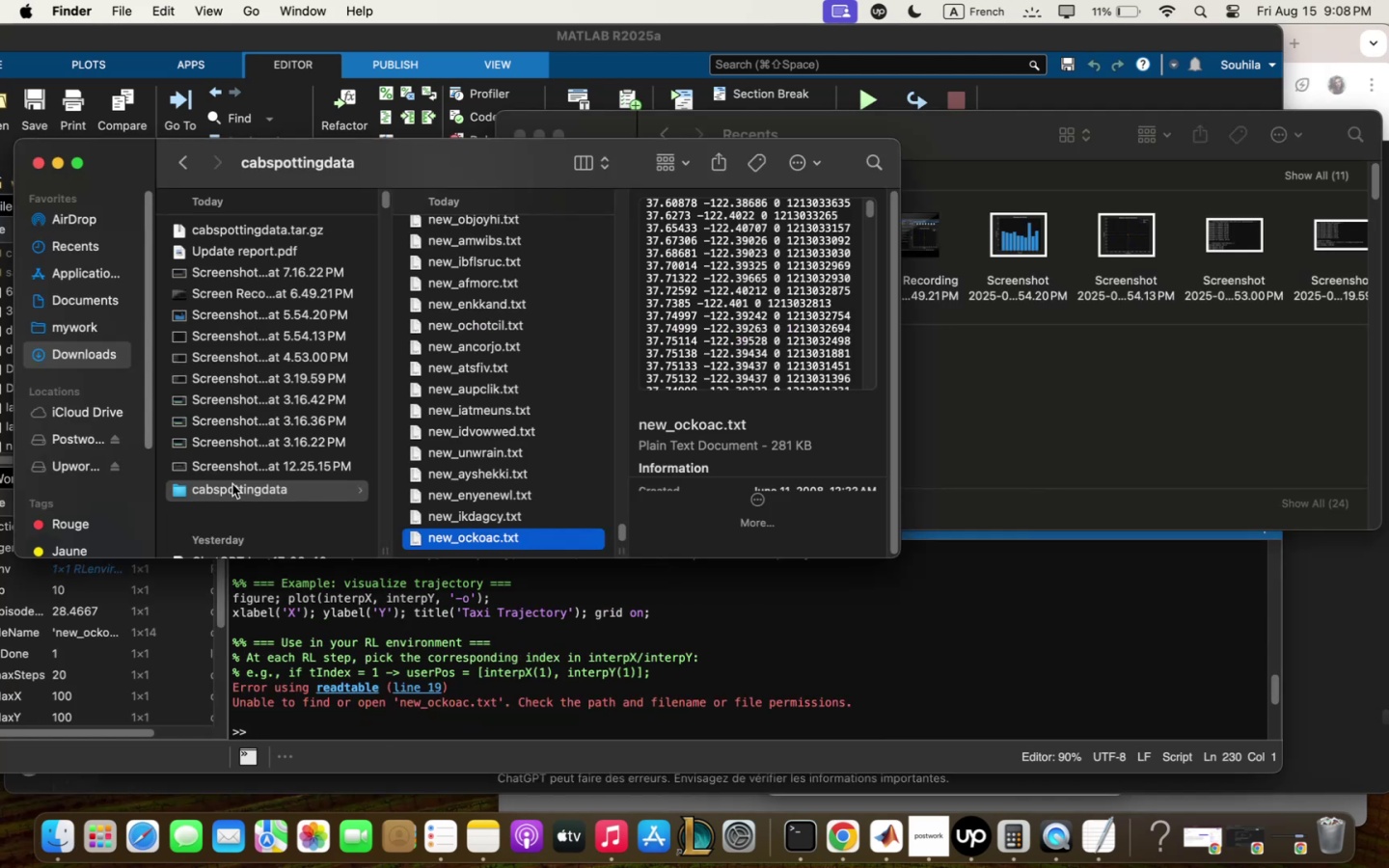 
right_click([232, 484])
 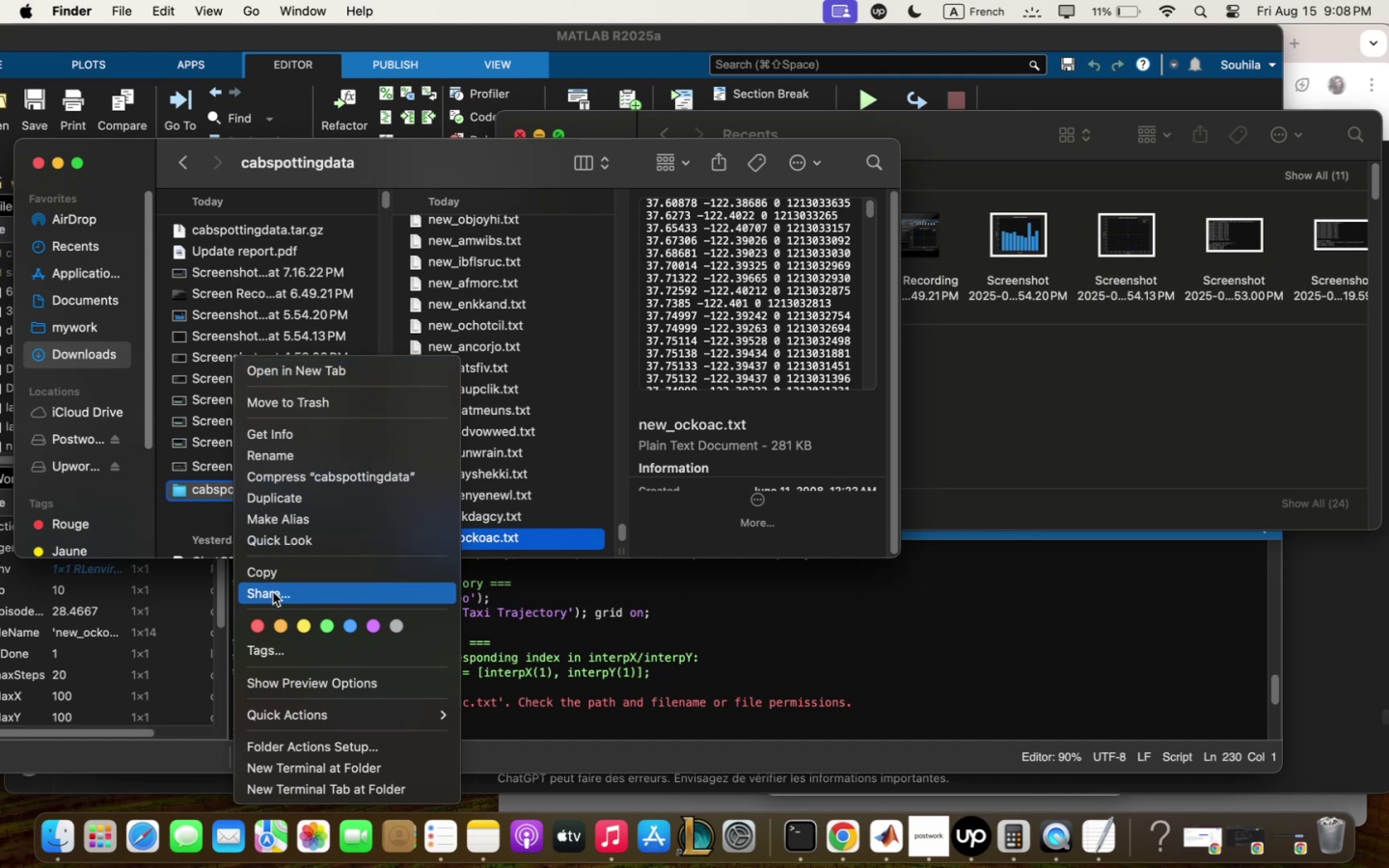 
left_click([276, 584])
 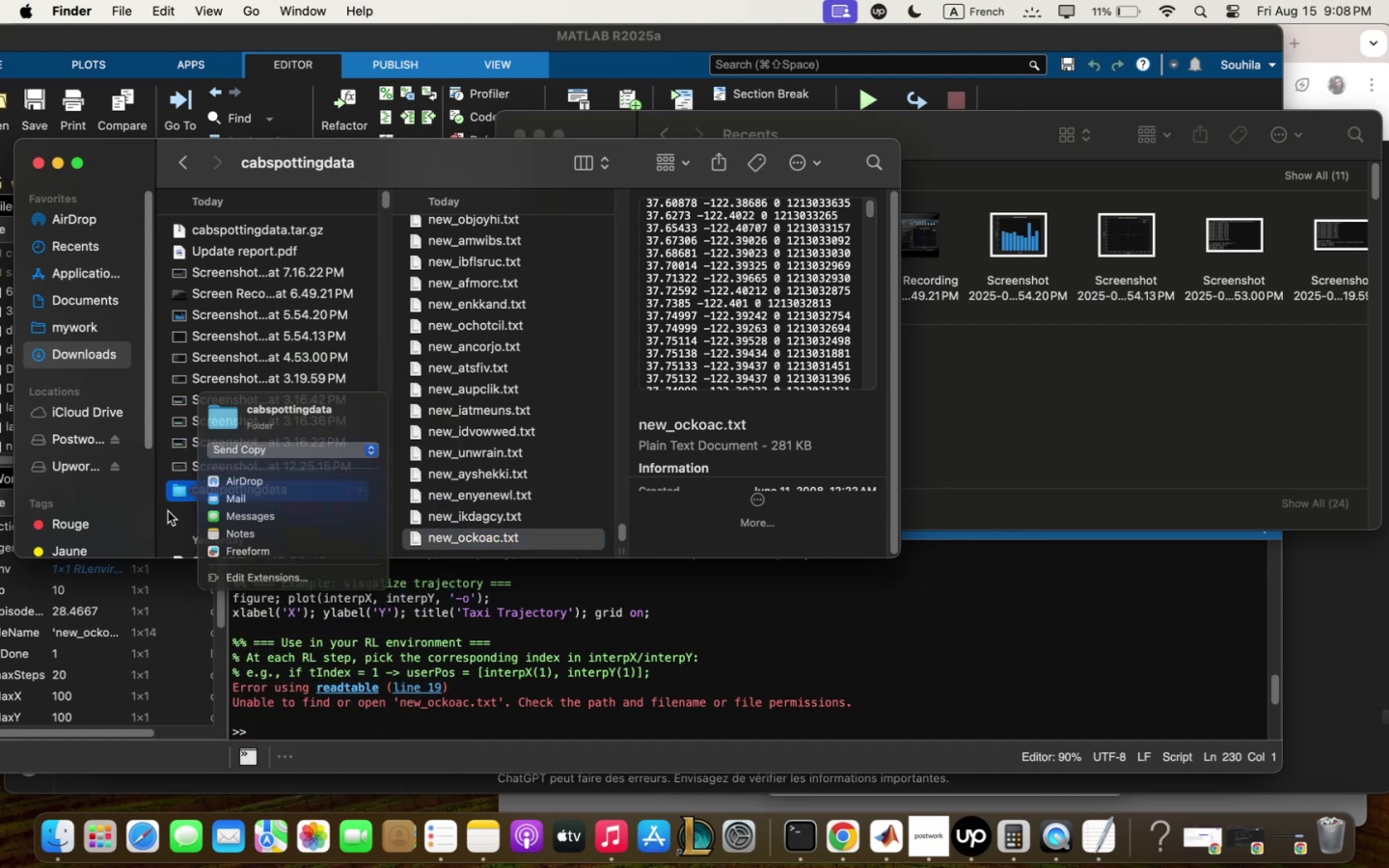 
left_click_drag(start_coordinate=[410, 172], to_coordinate=[780, 148])
 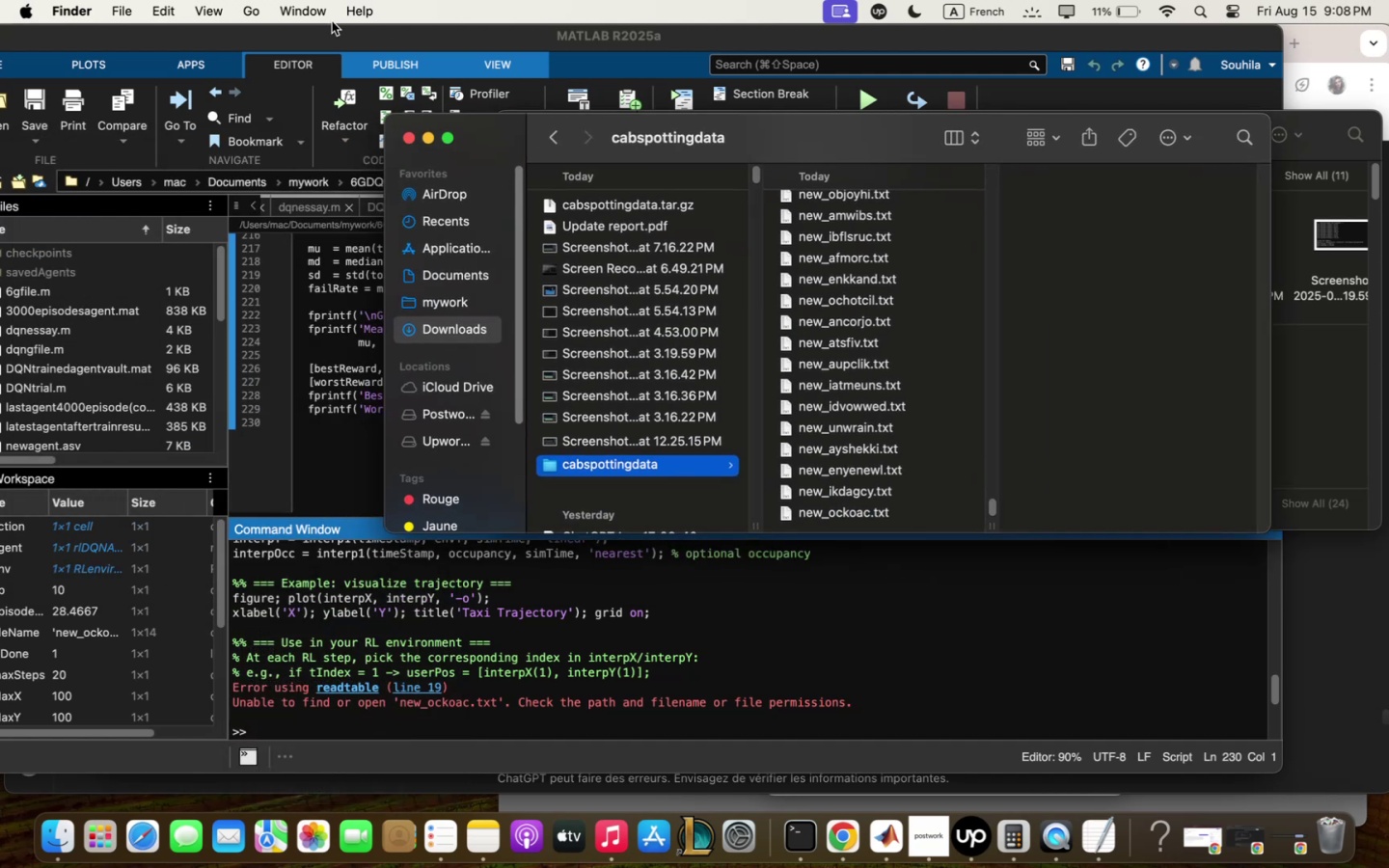 
left_click_drag(start_coordinate=[337, 30], to_coordinate=[440, 9])
 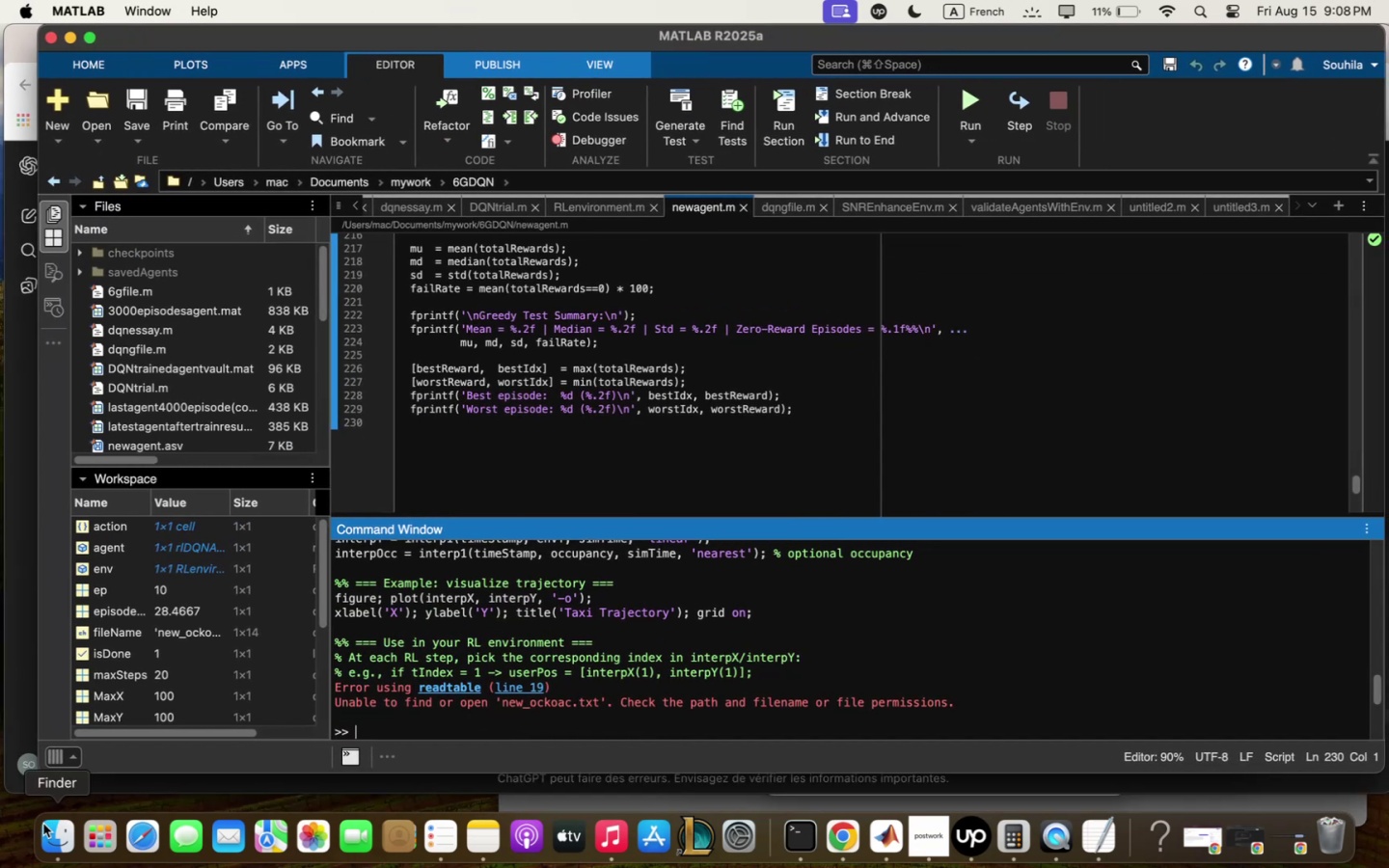 
left_click([40, 854])
 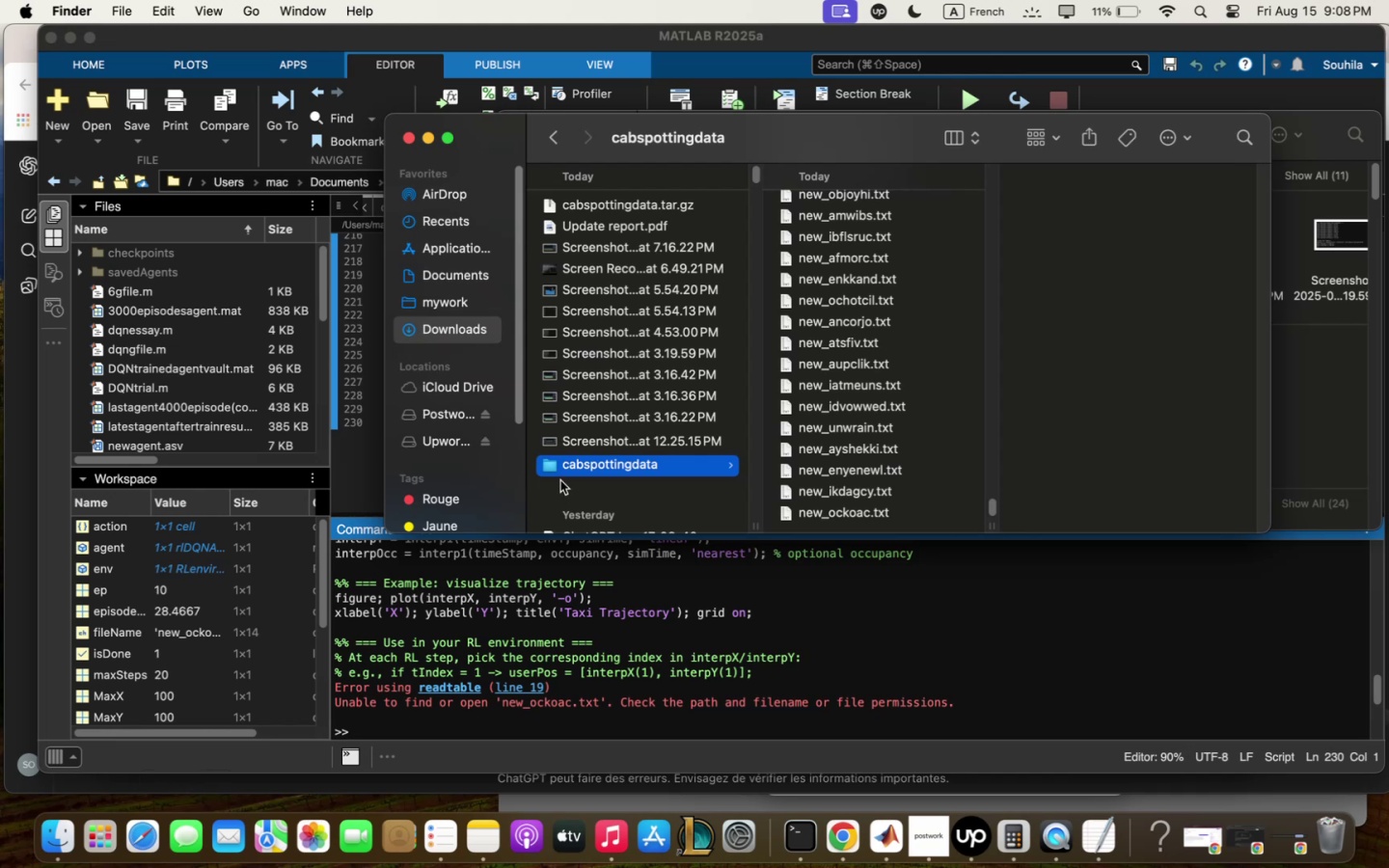 
left_click_drag(start_coordinate=[562, 466], to_coordinate=[90, 369])
 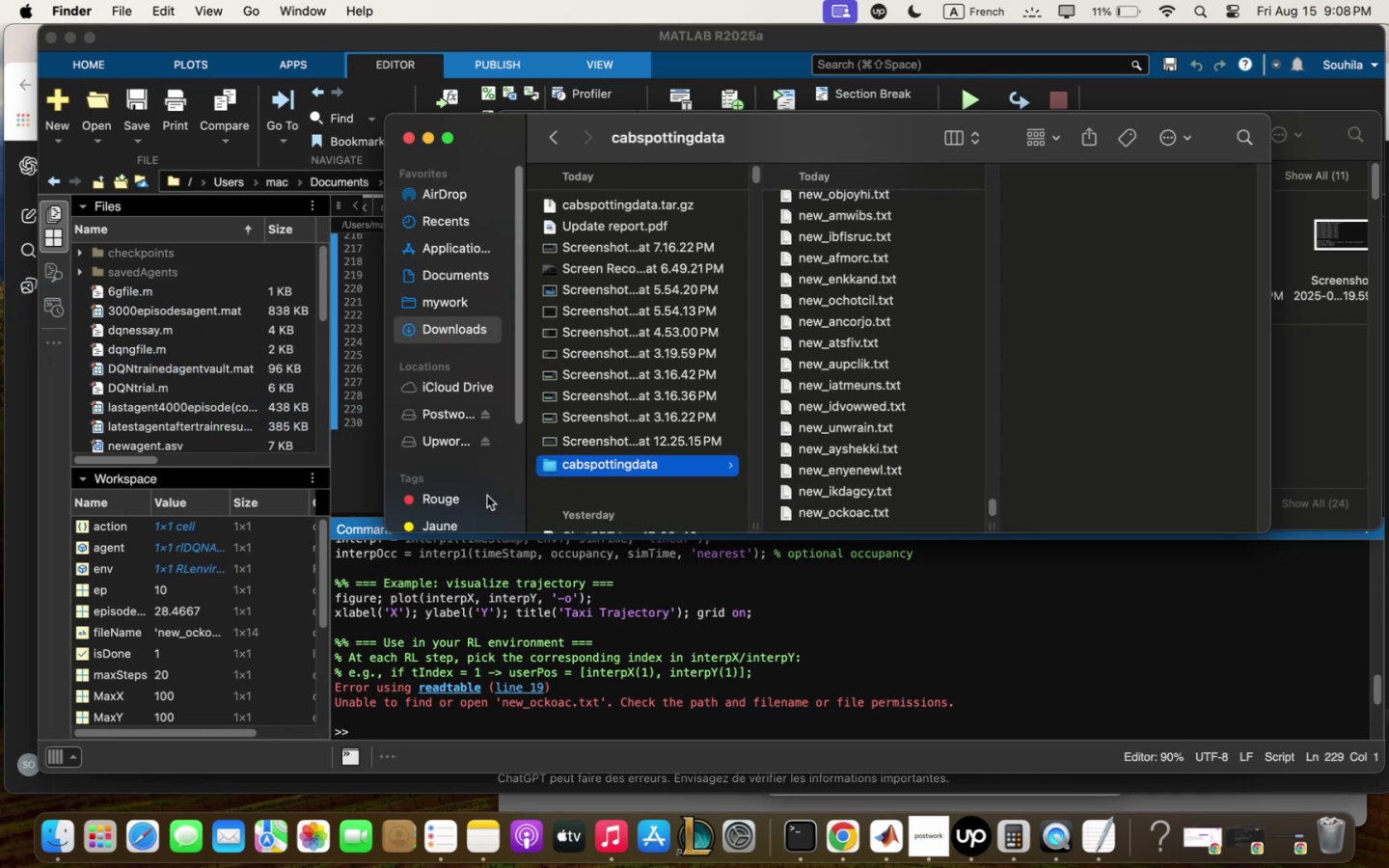 
left_click_drag(start_coordinate=[591, 467], to_coordinate=[151, 363])
 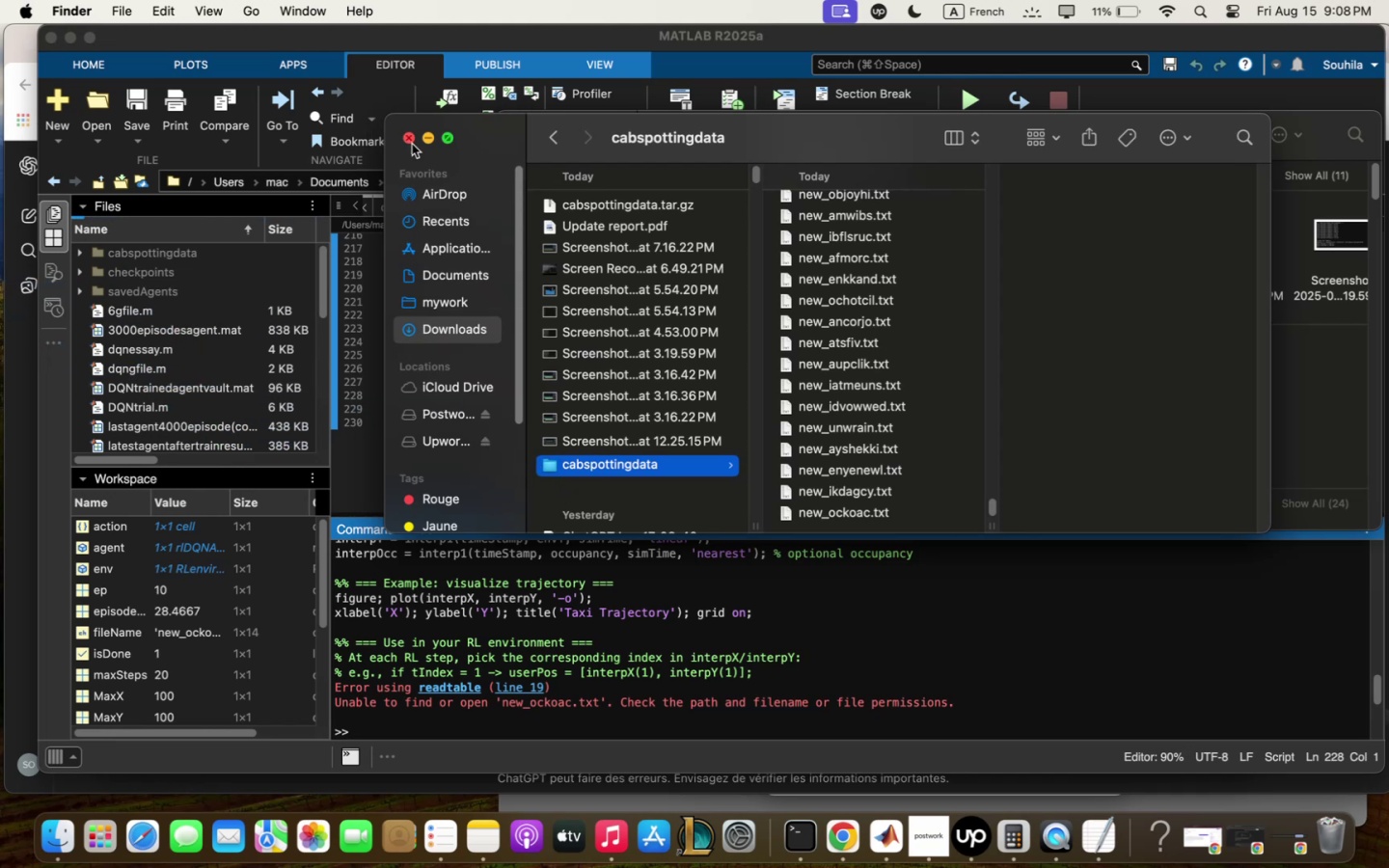 
left_click([428, 138])
 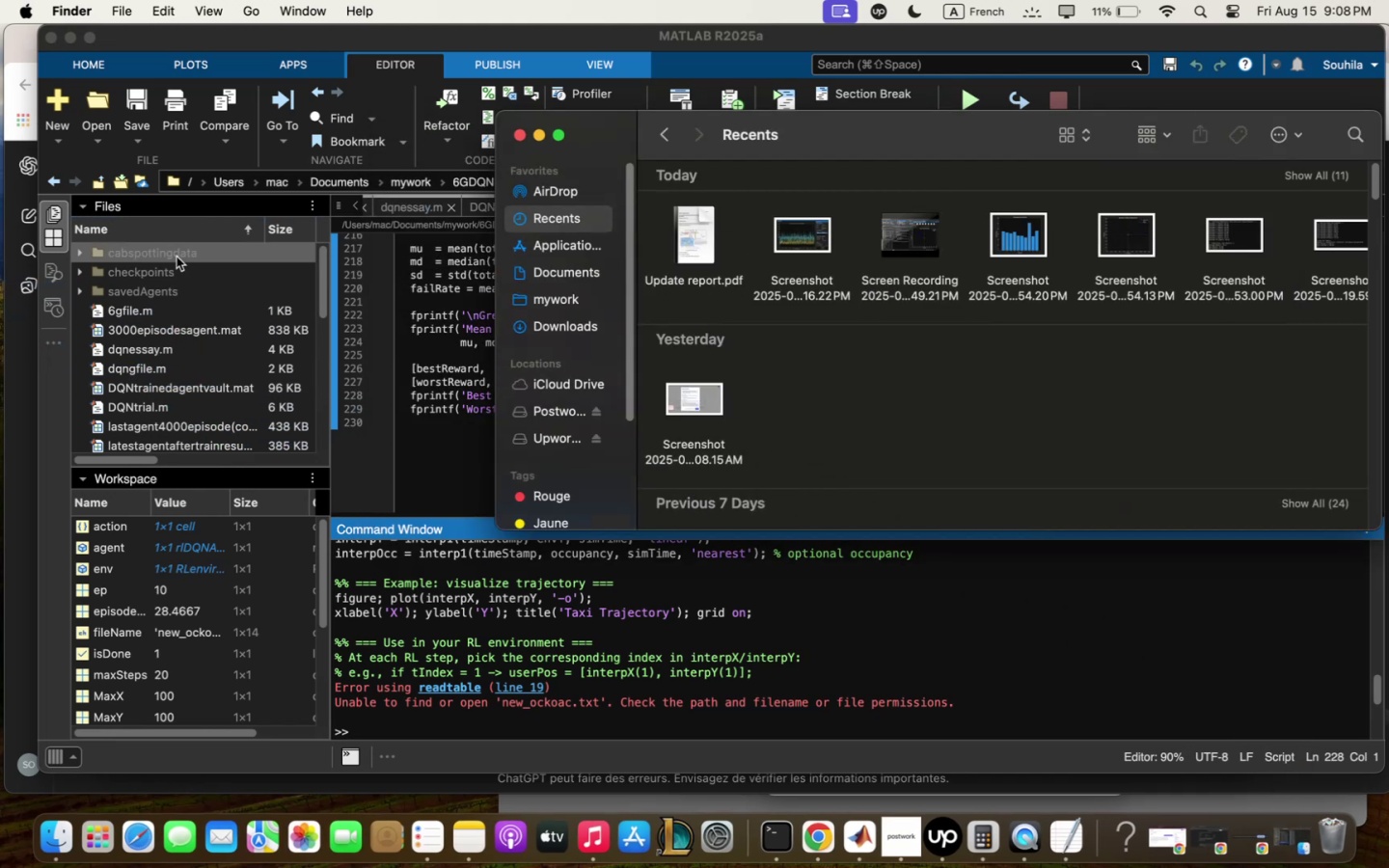 
right_click([177, 256])
 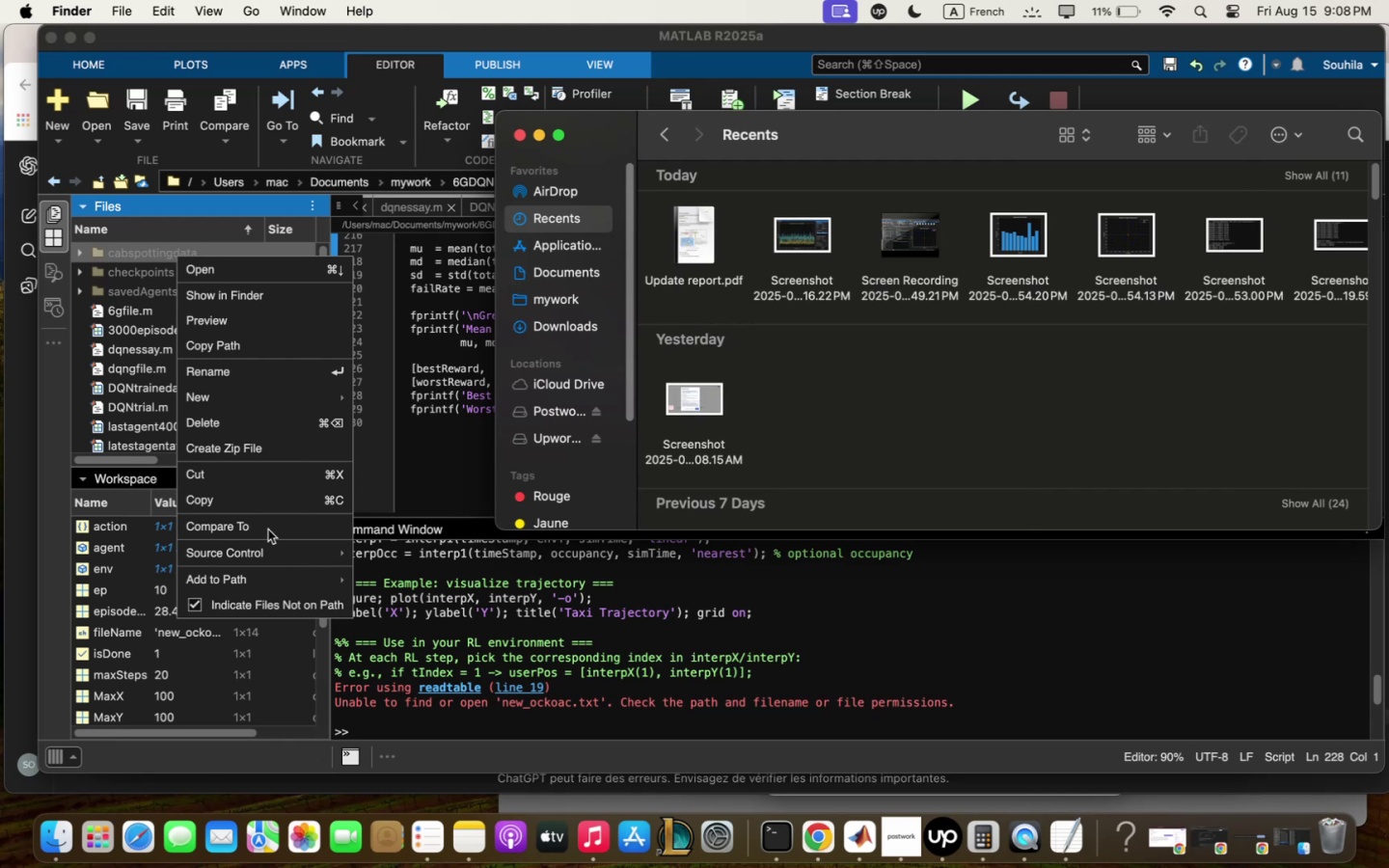 
left_click([258, 552])
 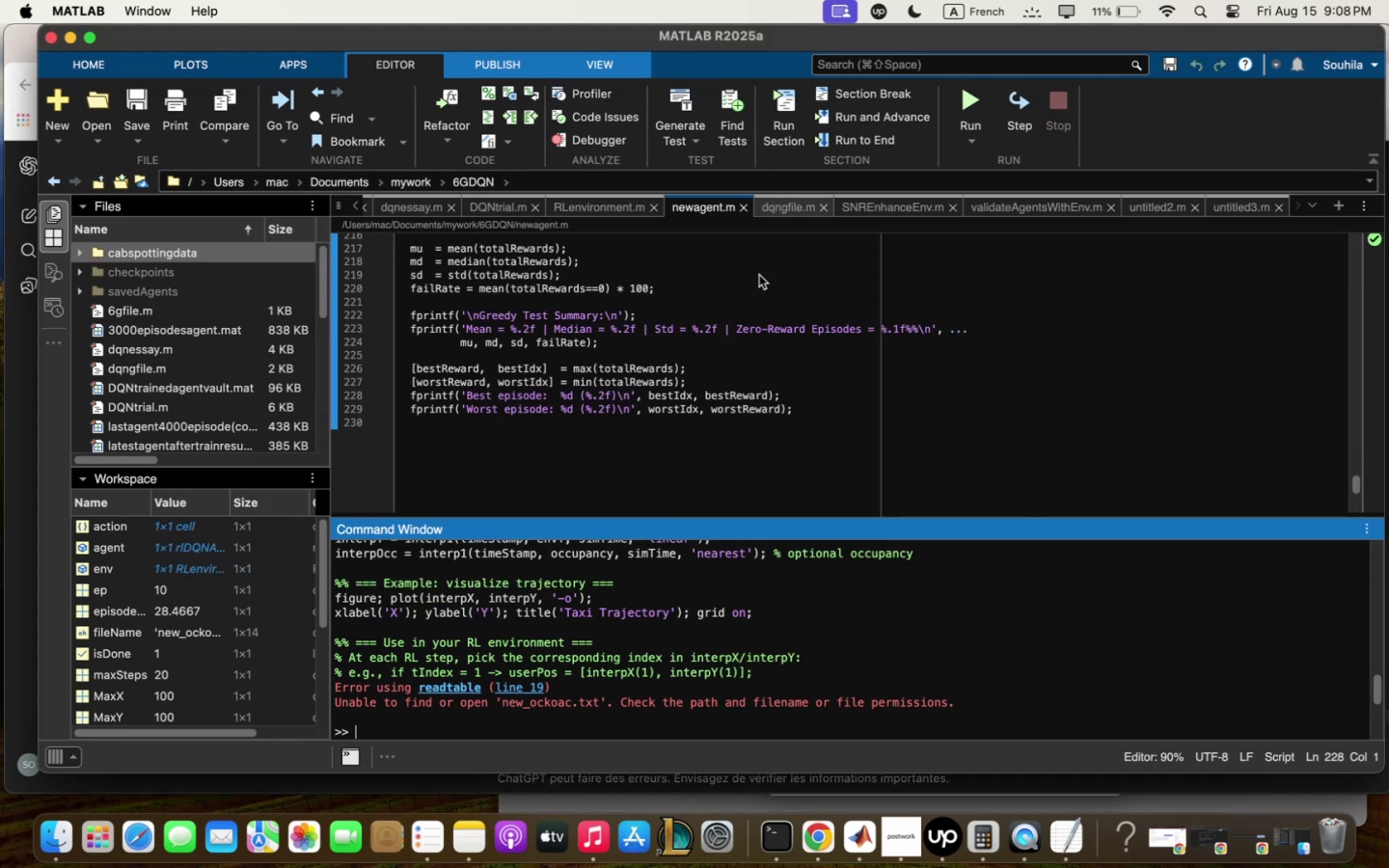 
wait(5.92)
 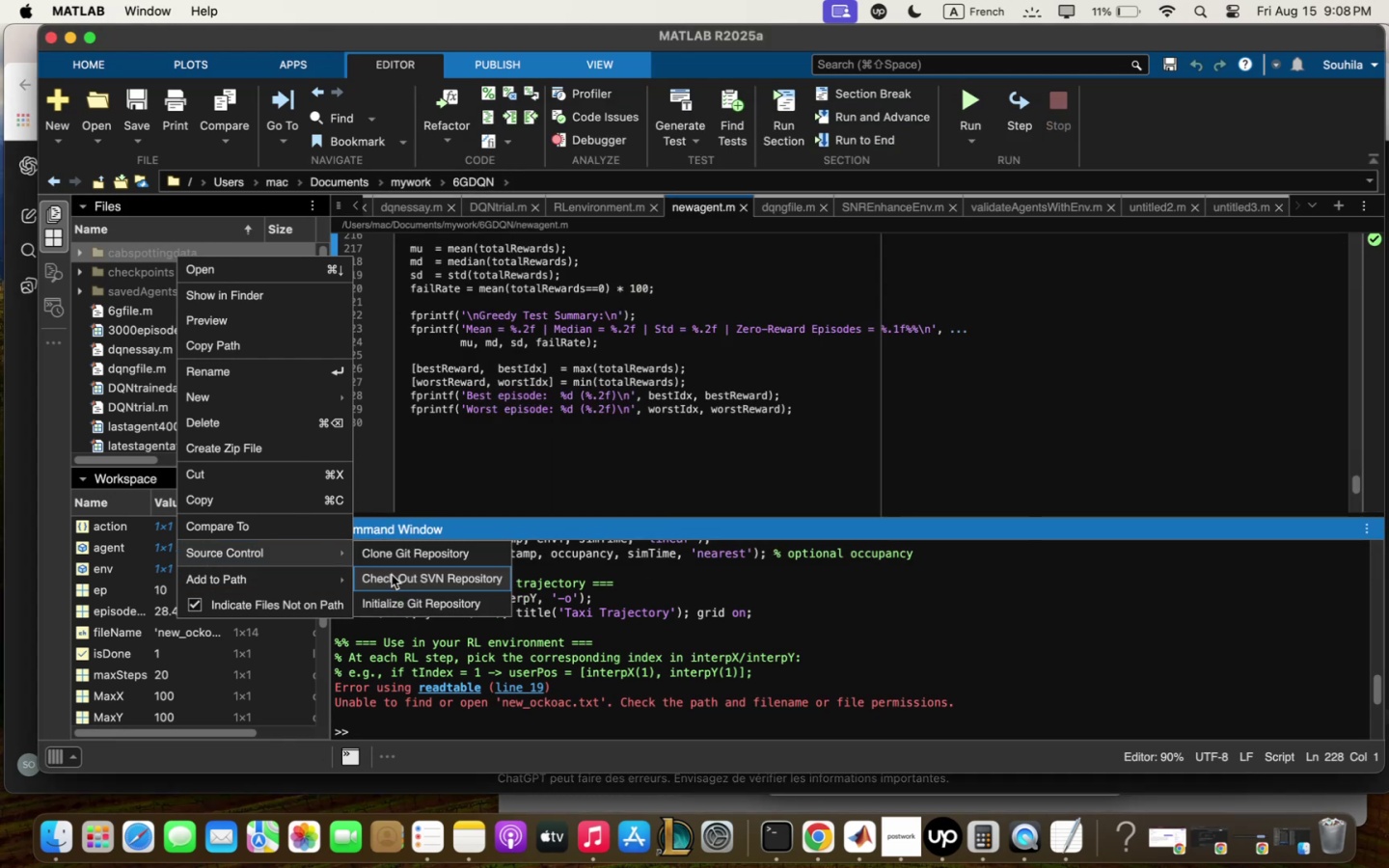 
key(Meta+CommandLeft)
 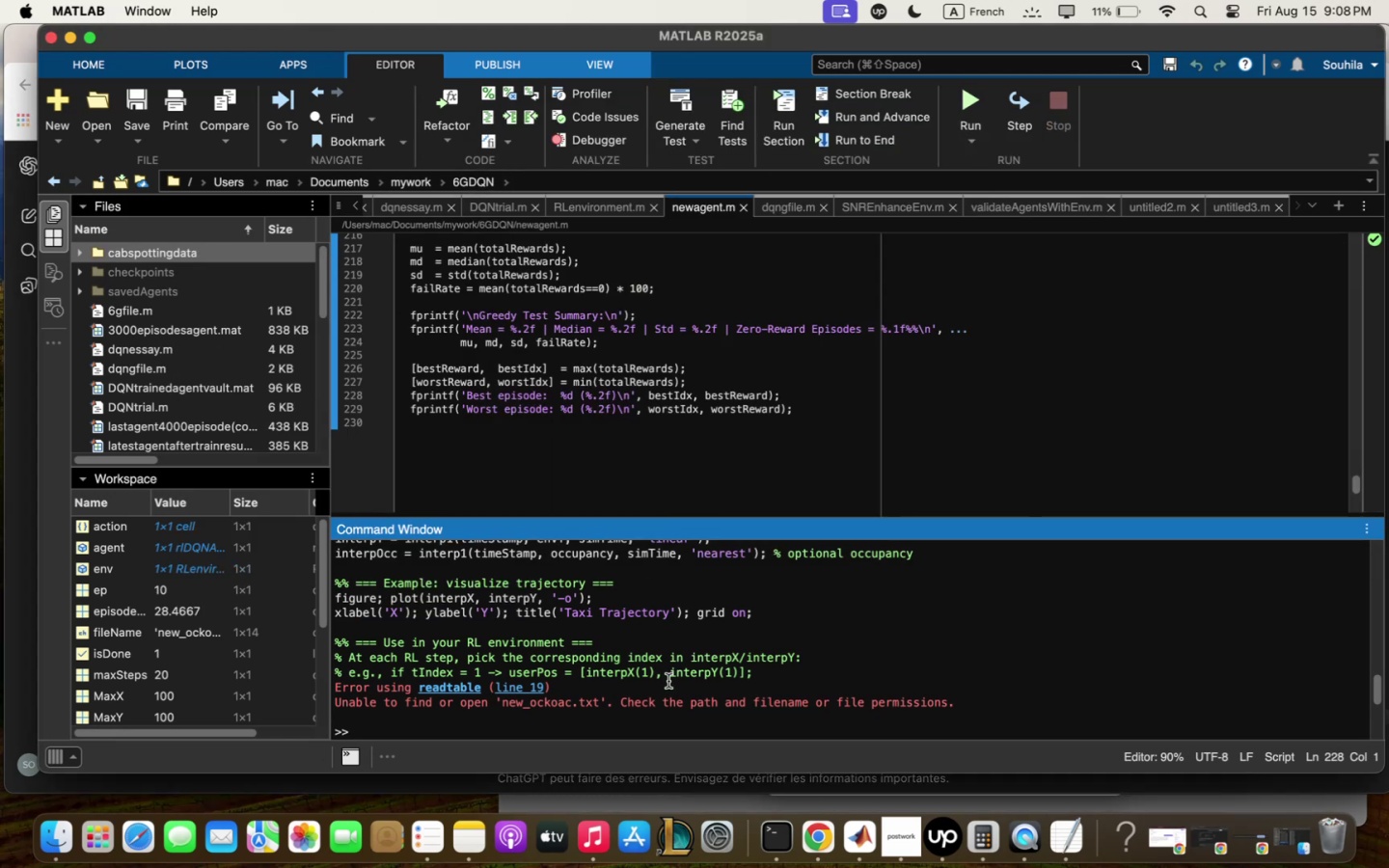 
key(Meta+V)
 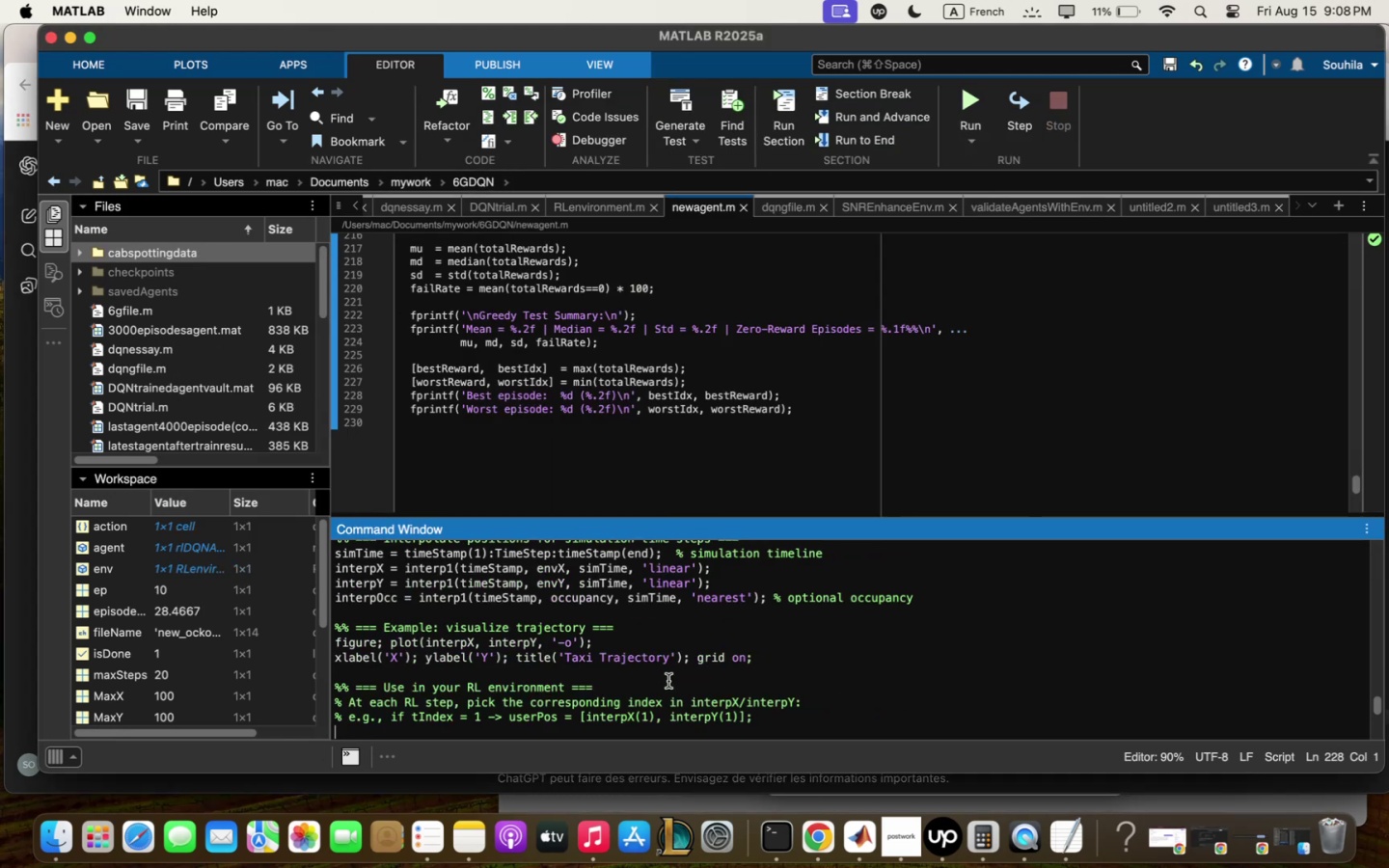 
key(Enter)
 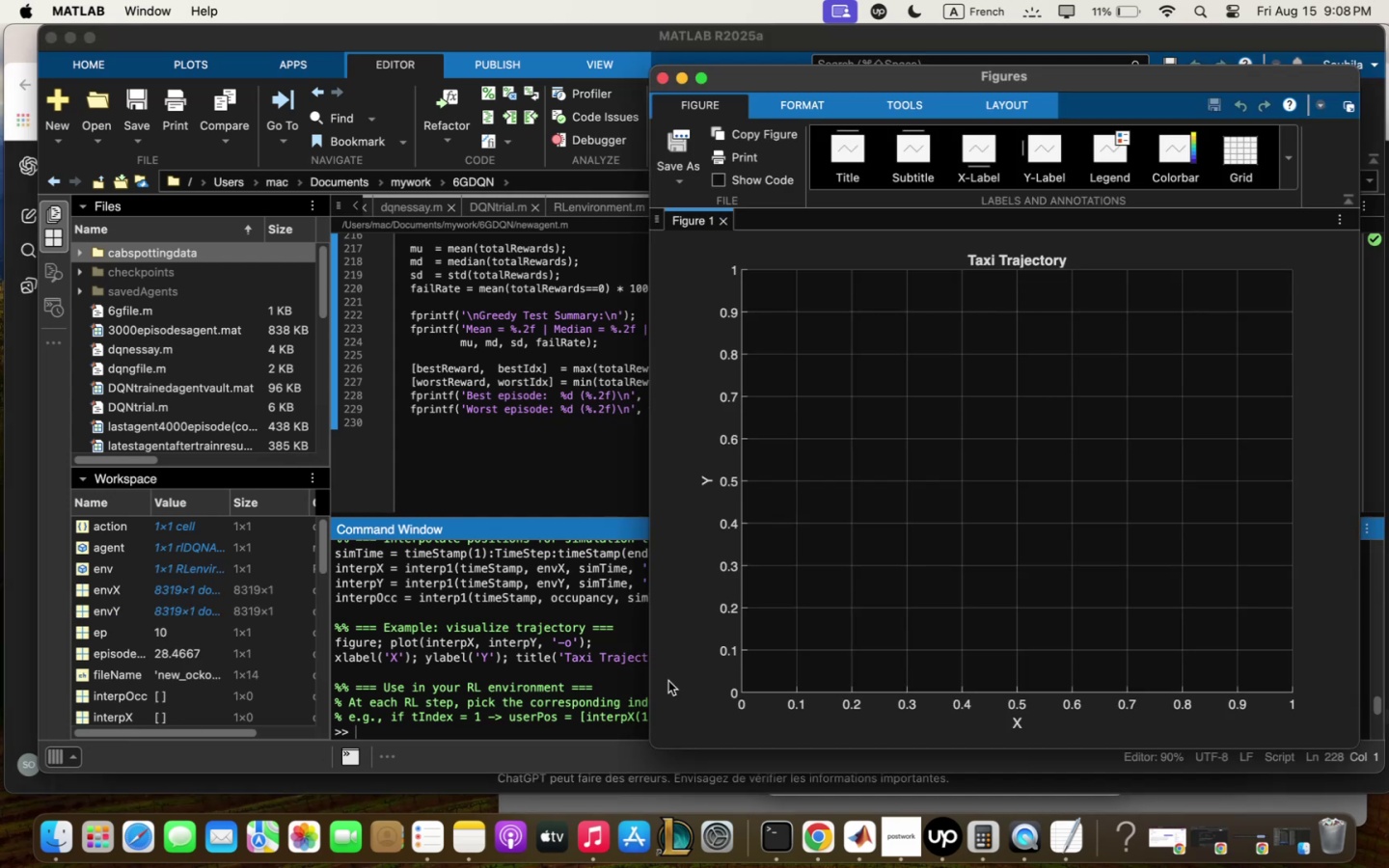 
wait(14.15)
 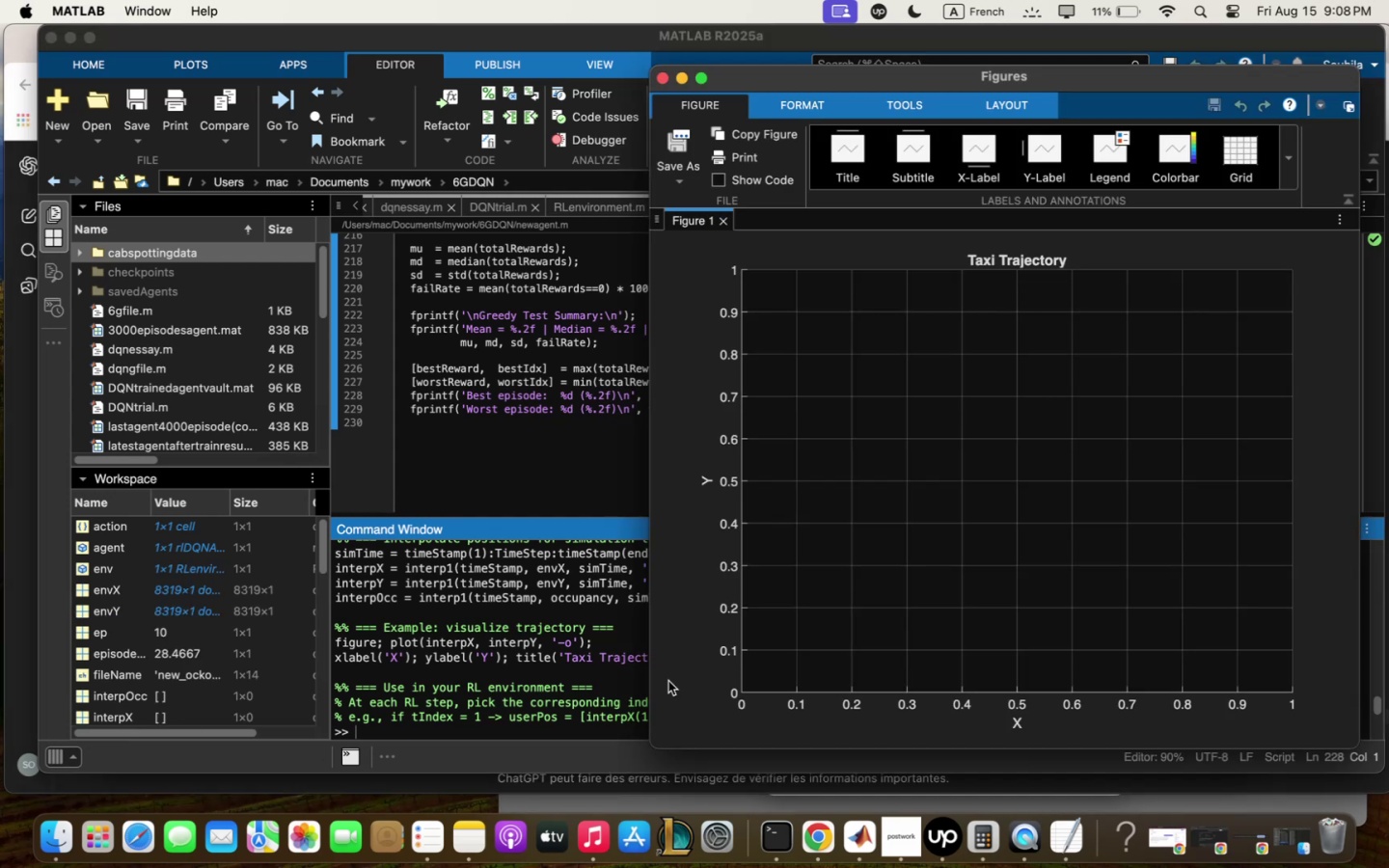 
left_click([463, 699])
 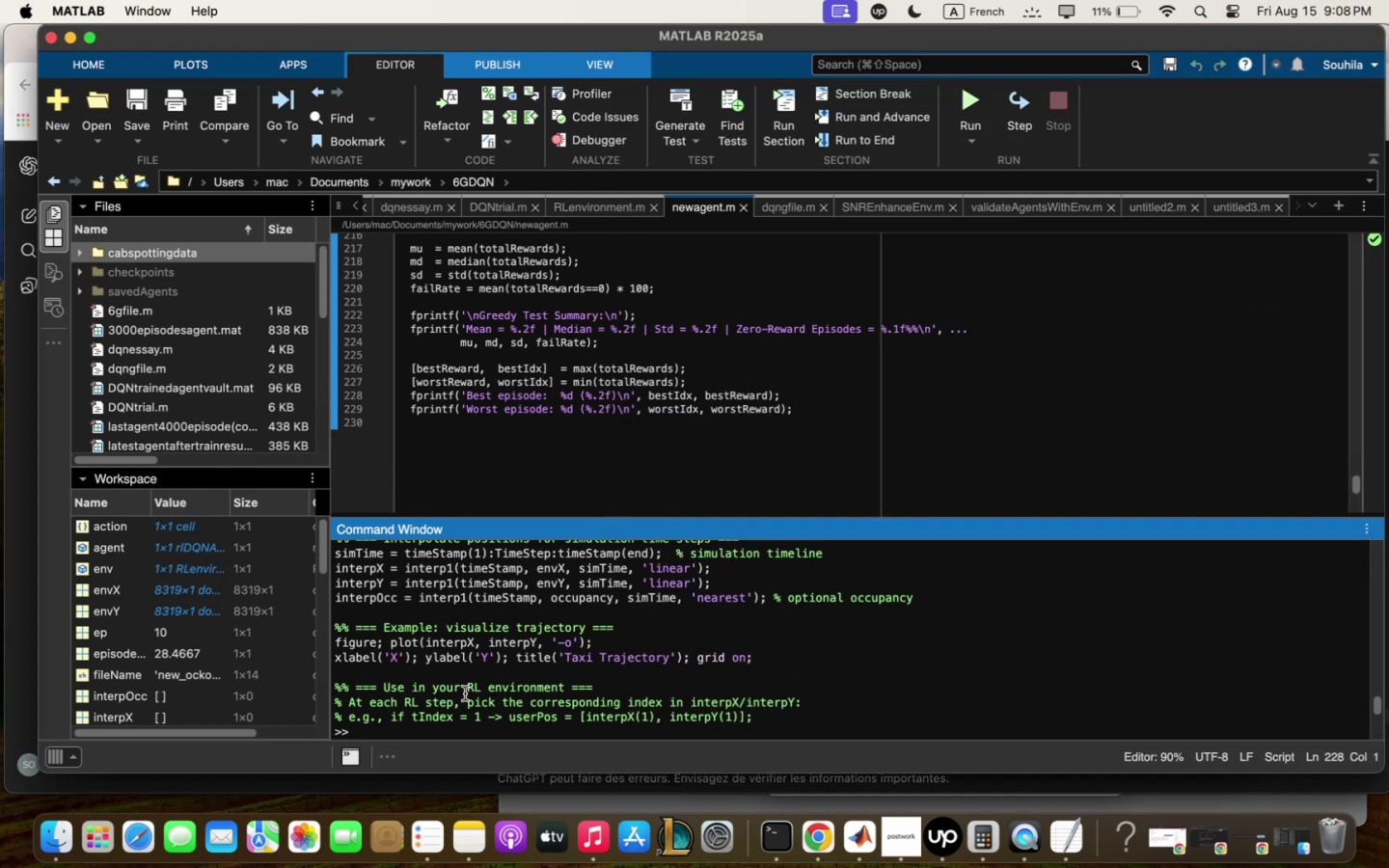 
scroll: coordinate [477, 672], scroll_direction: up, amount: 5.0
 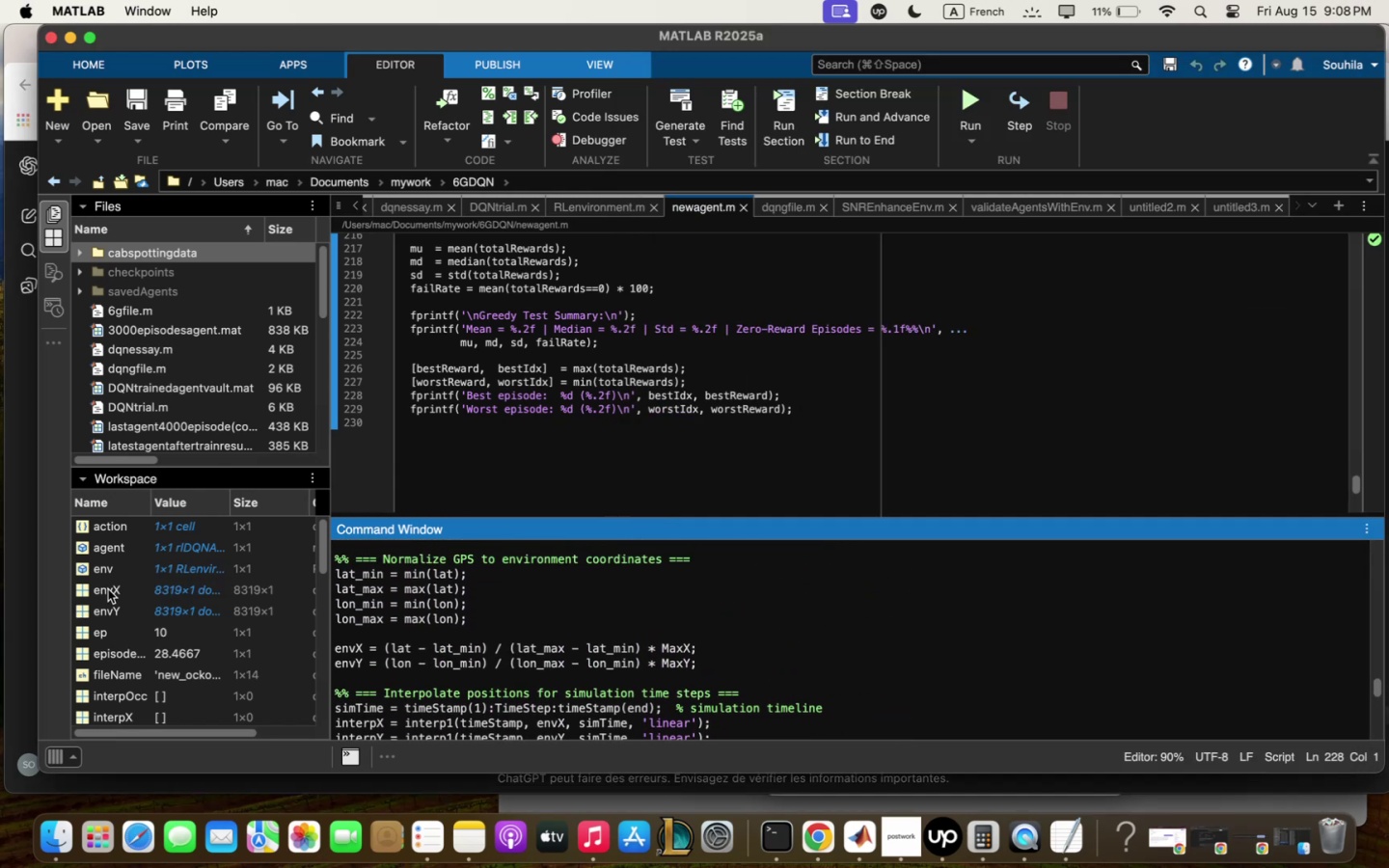 
double_click([108, 589])
 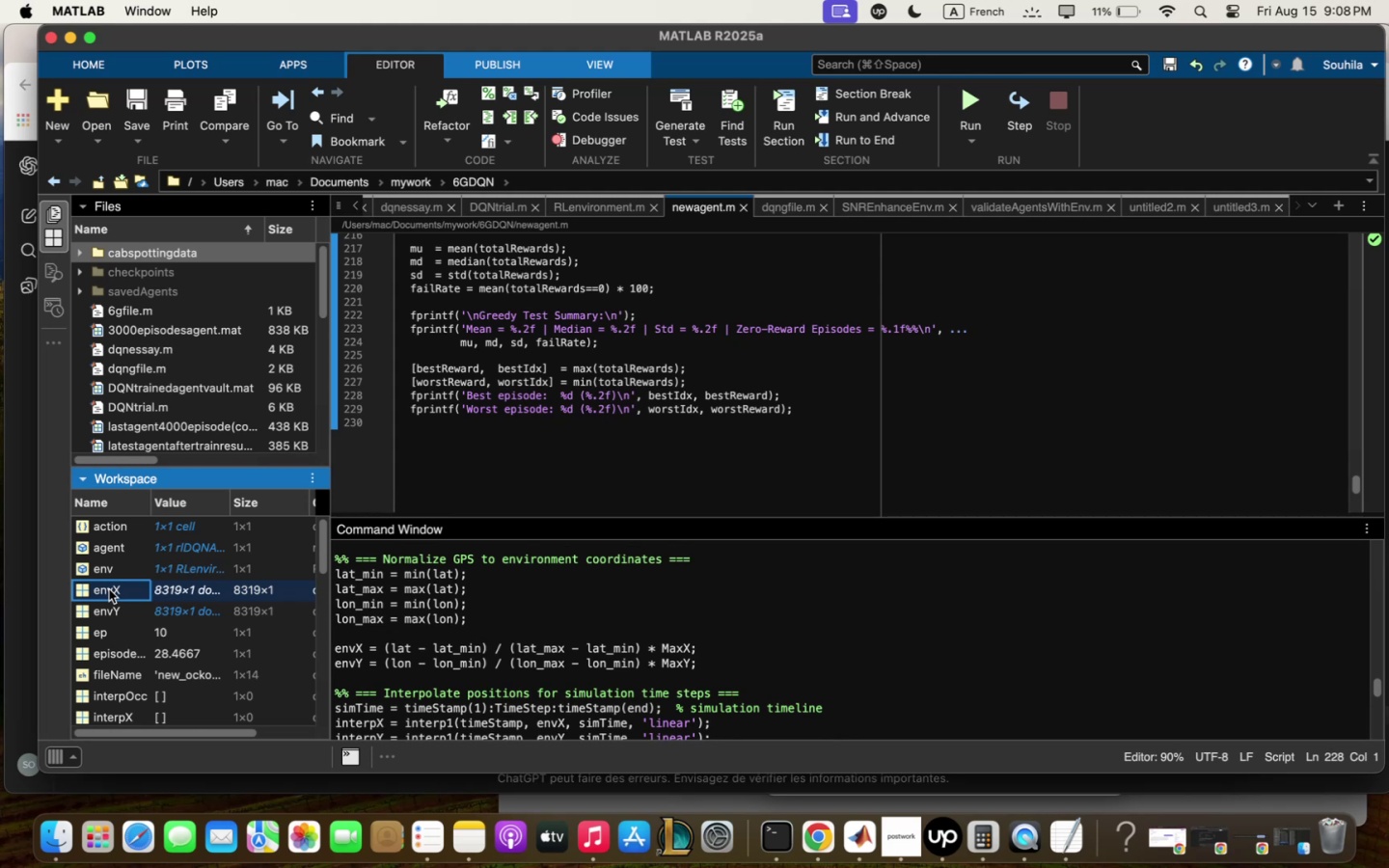 
double_click([109, 589])
 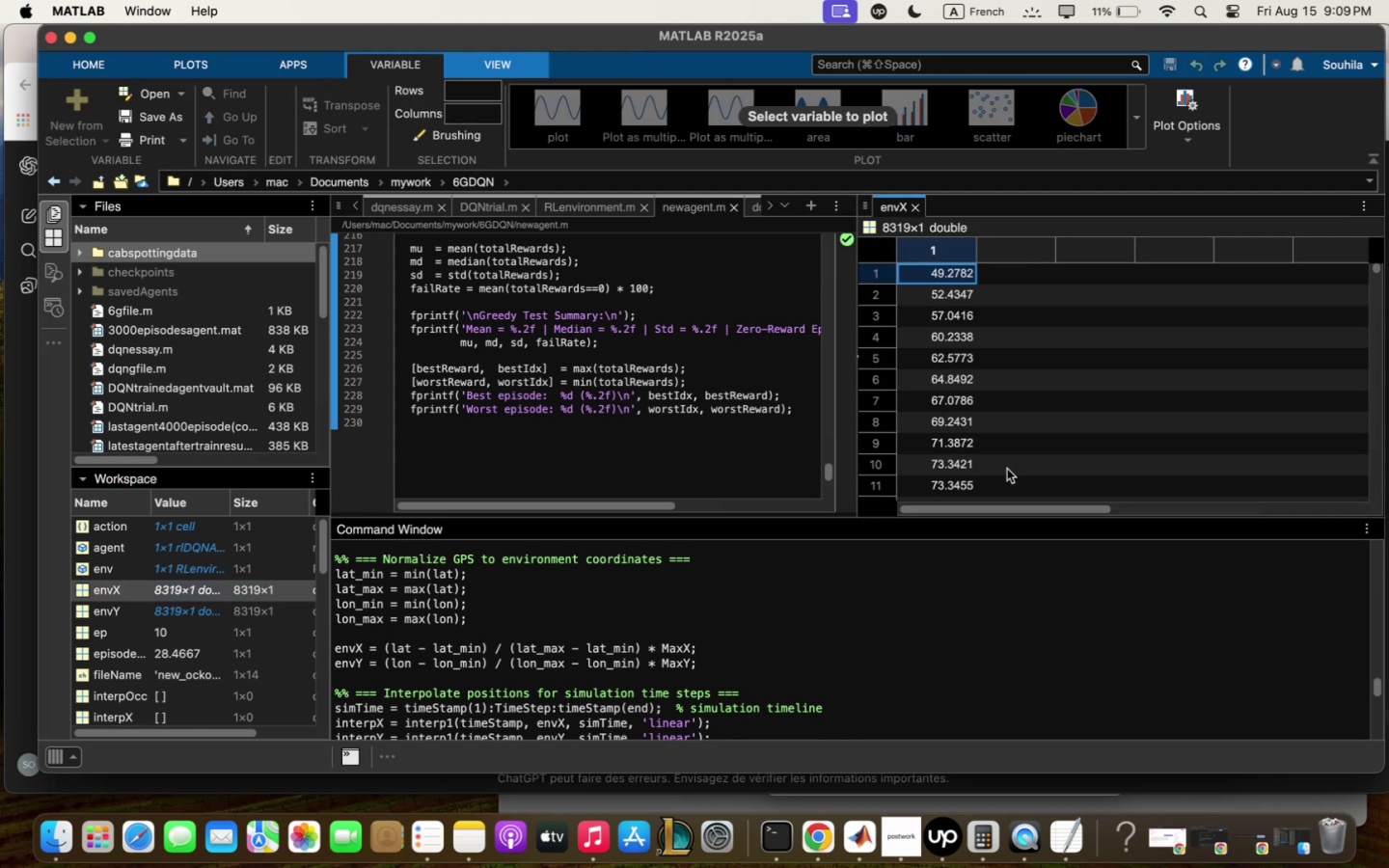 
wait(5.01)
 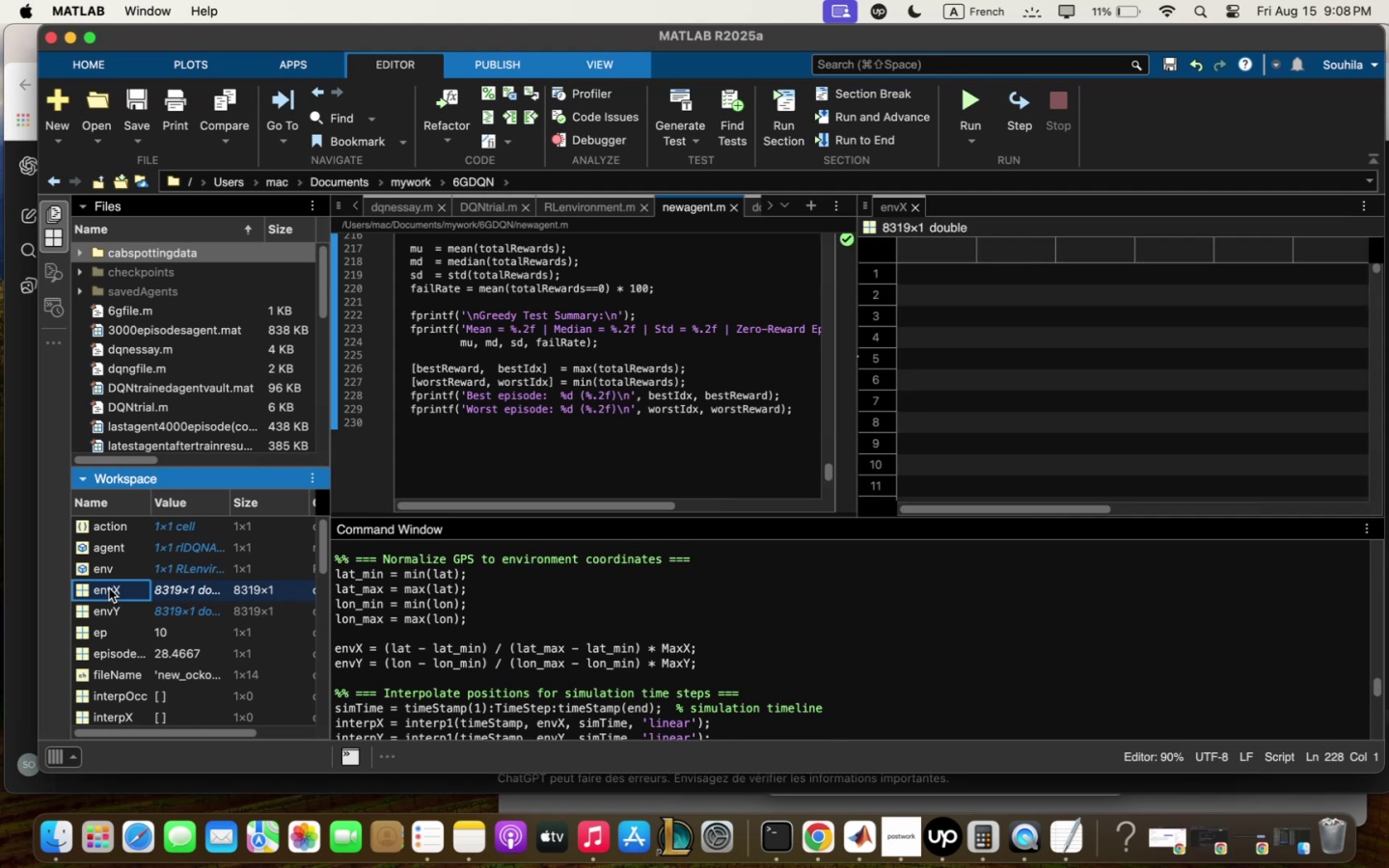 
scroll: coordinate [977, 442], scroll_direction: up, amount: 50.0
 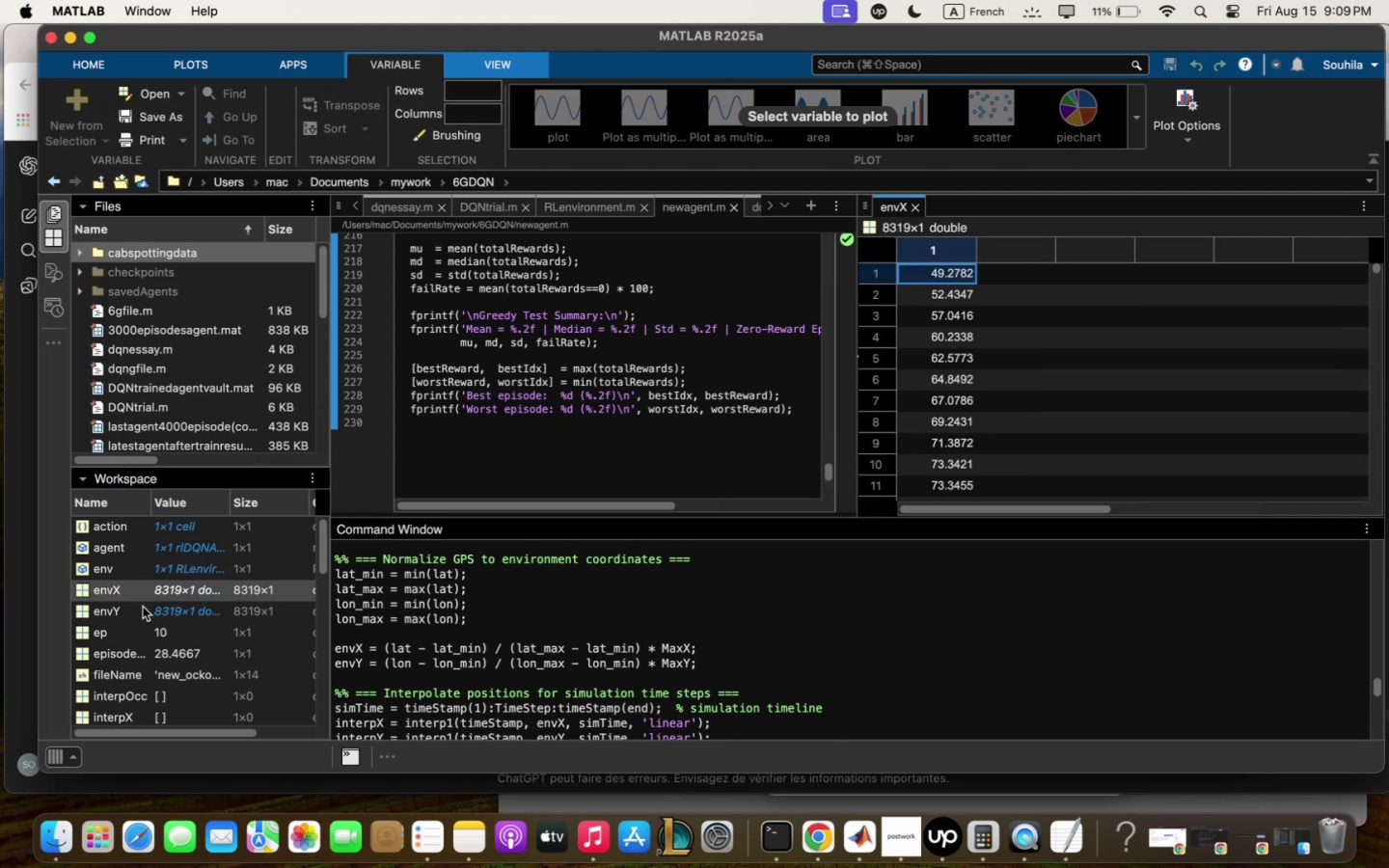 
left_click([142, 607])
 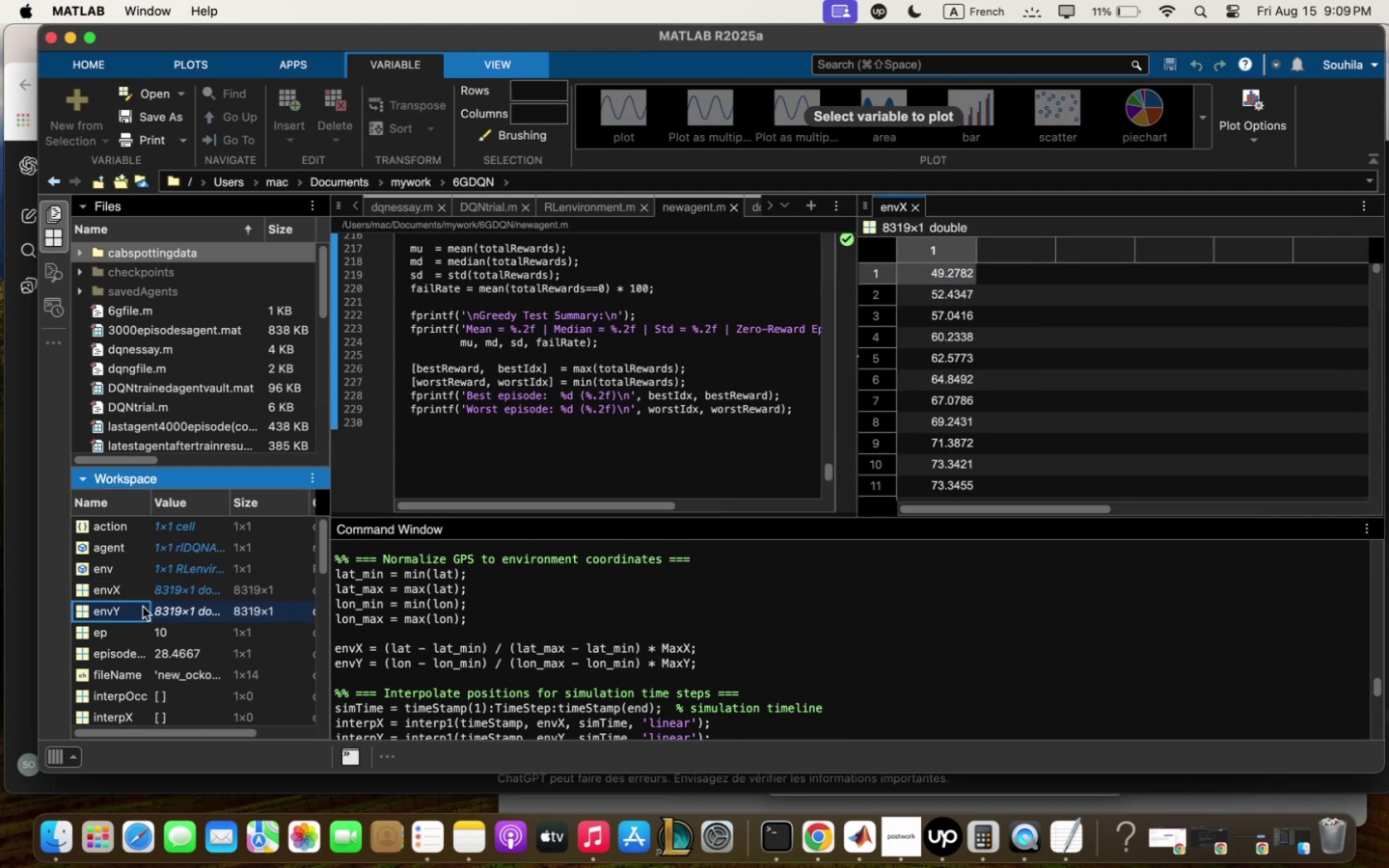 
double_click([142, 607])
 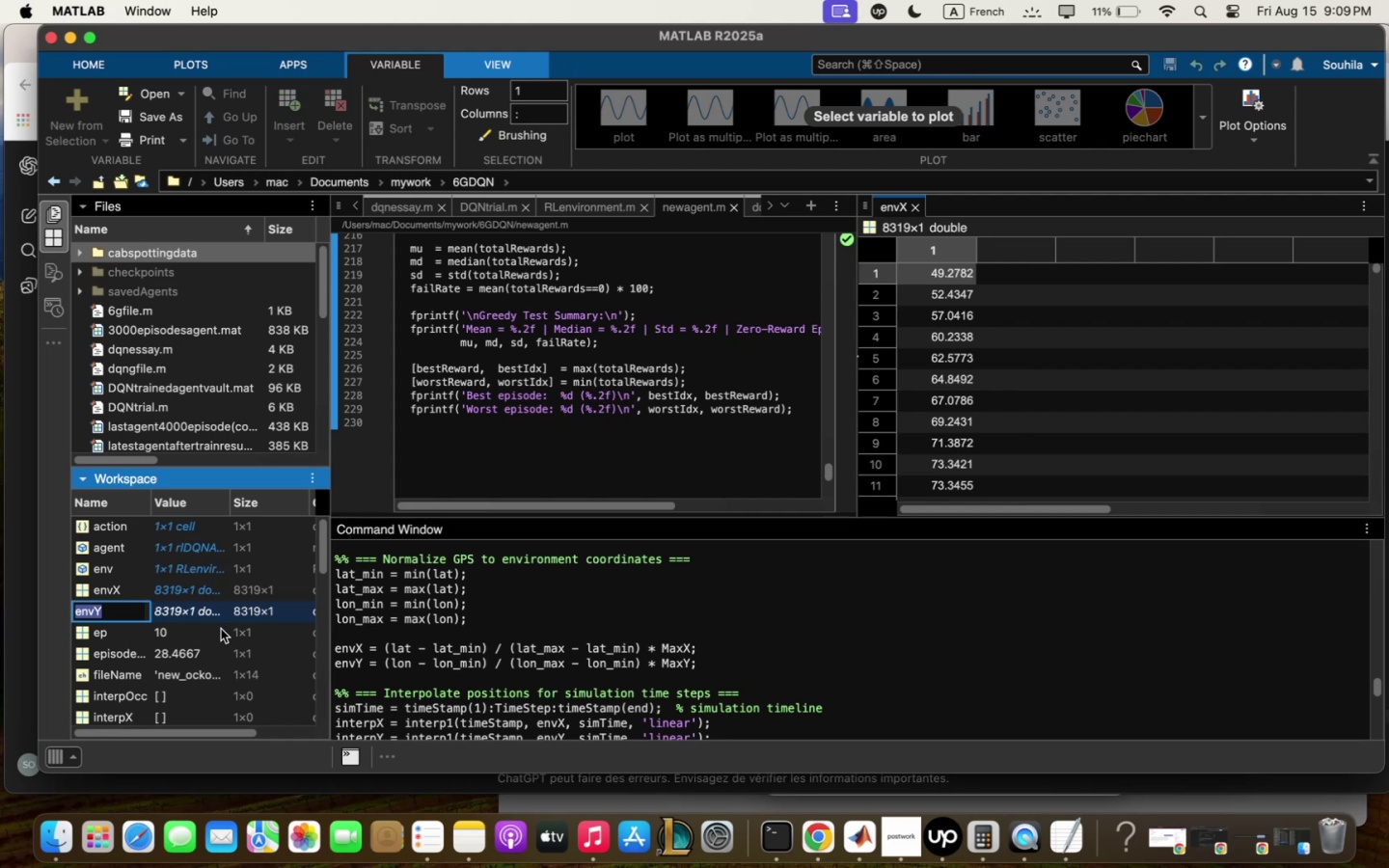 
double_click([204, 614])
 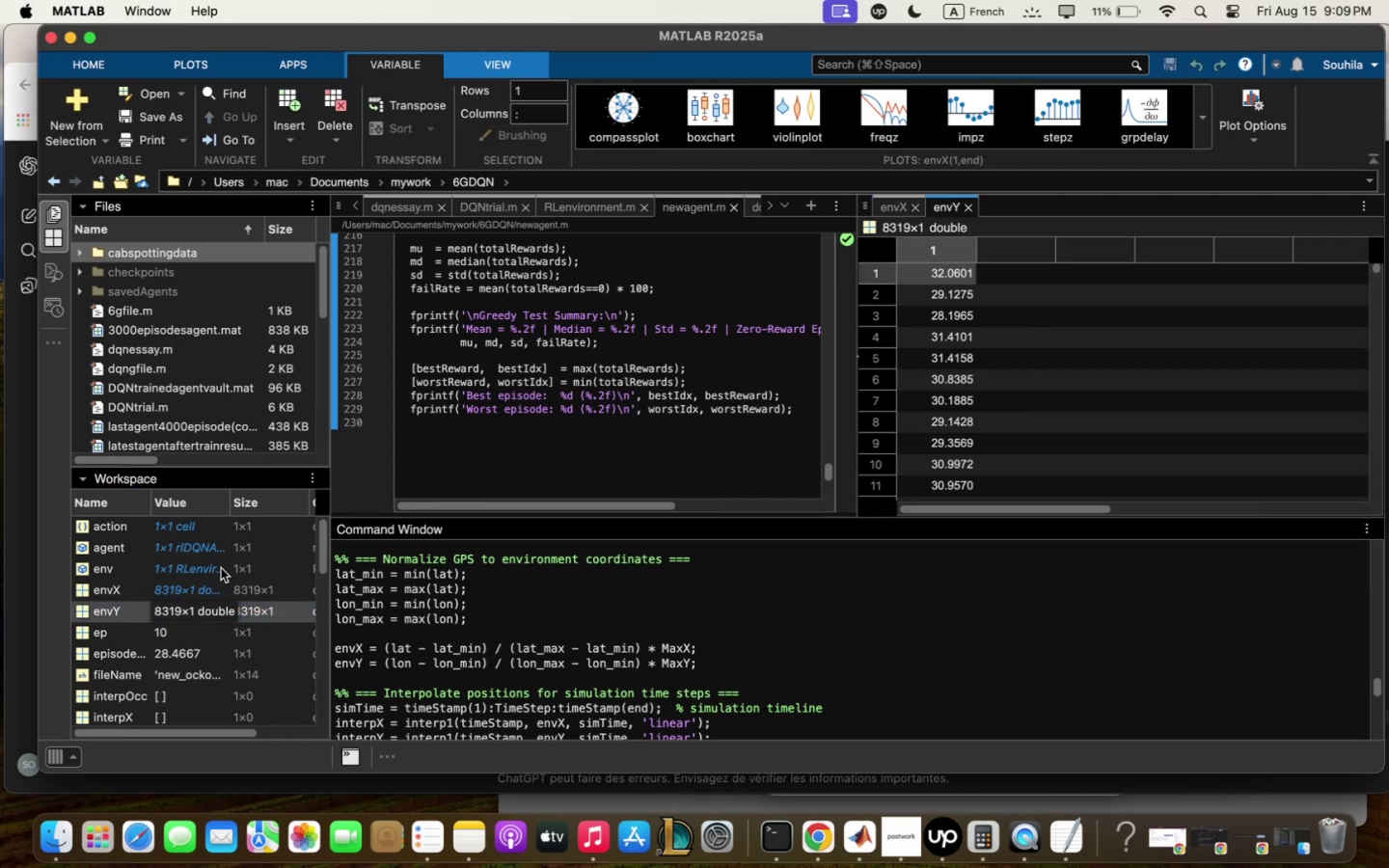 
left_click([19, 446])
 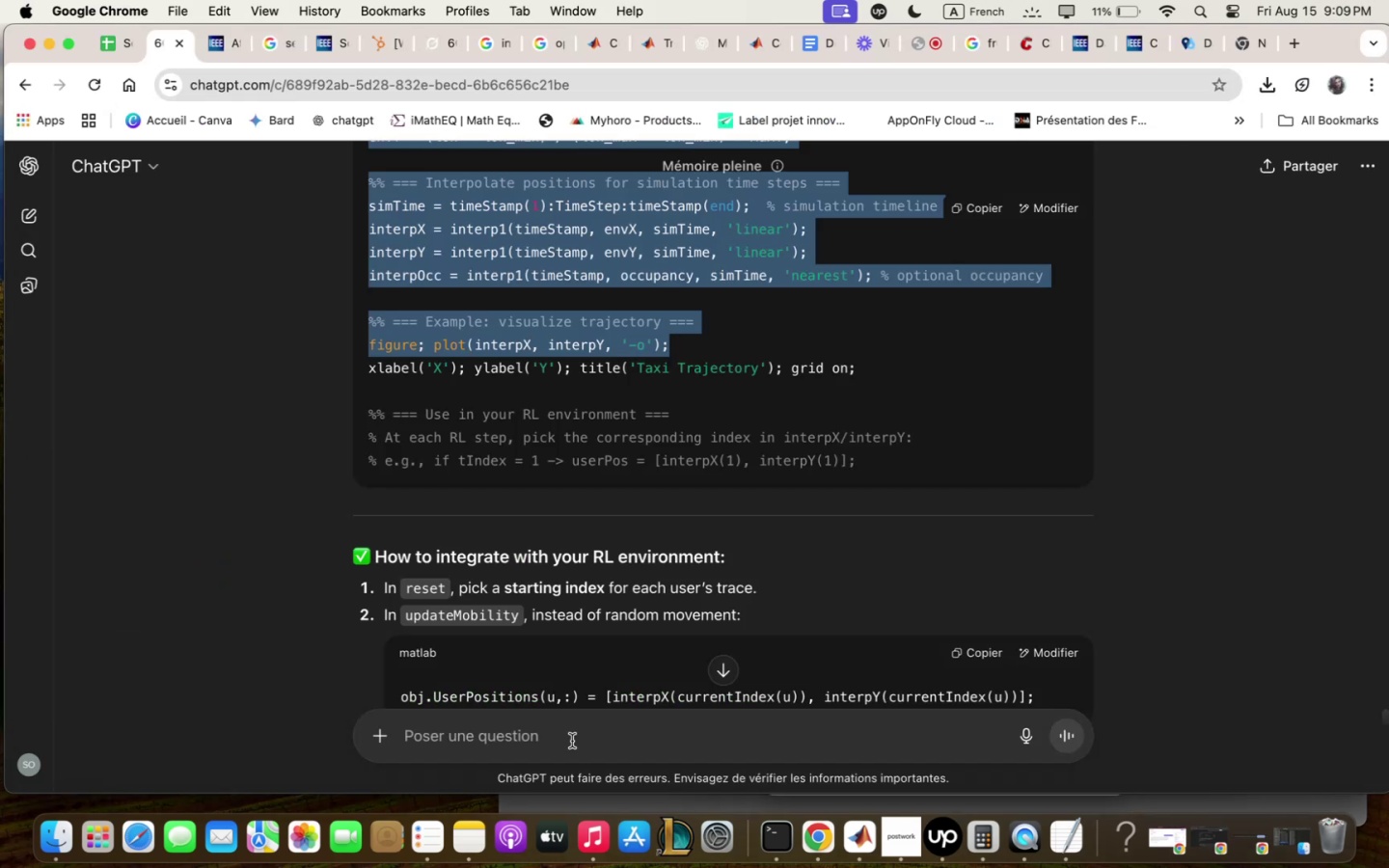 
left_click([572, 742])
 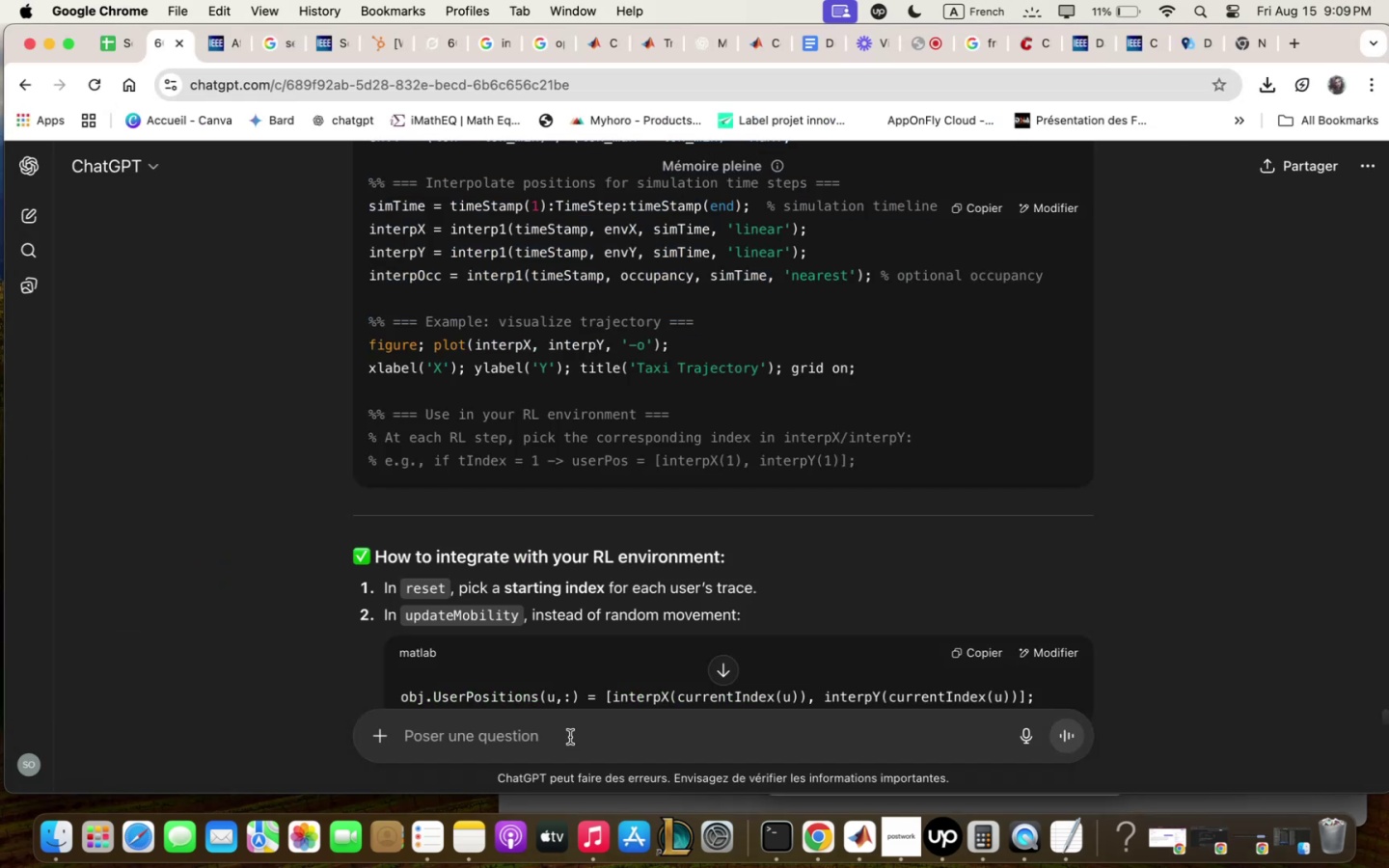 
type(the plot is e;pty )
 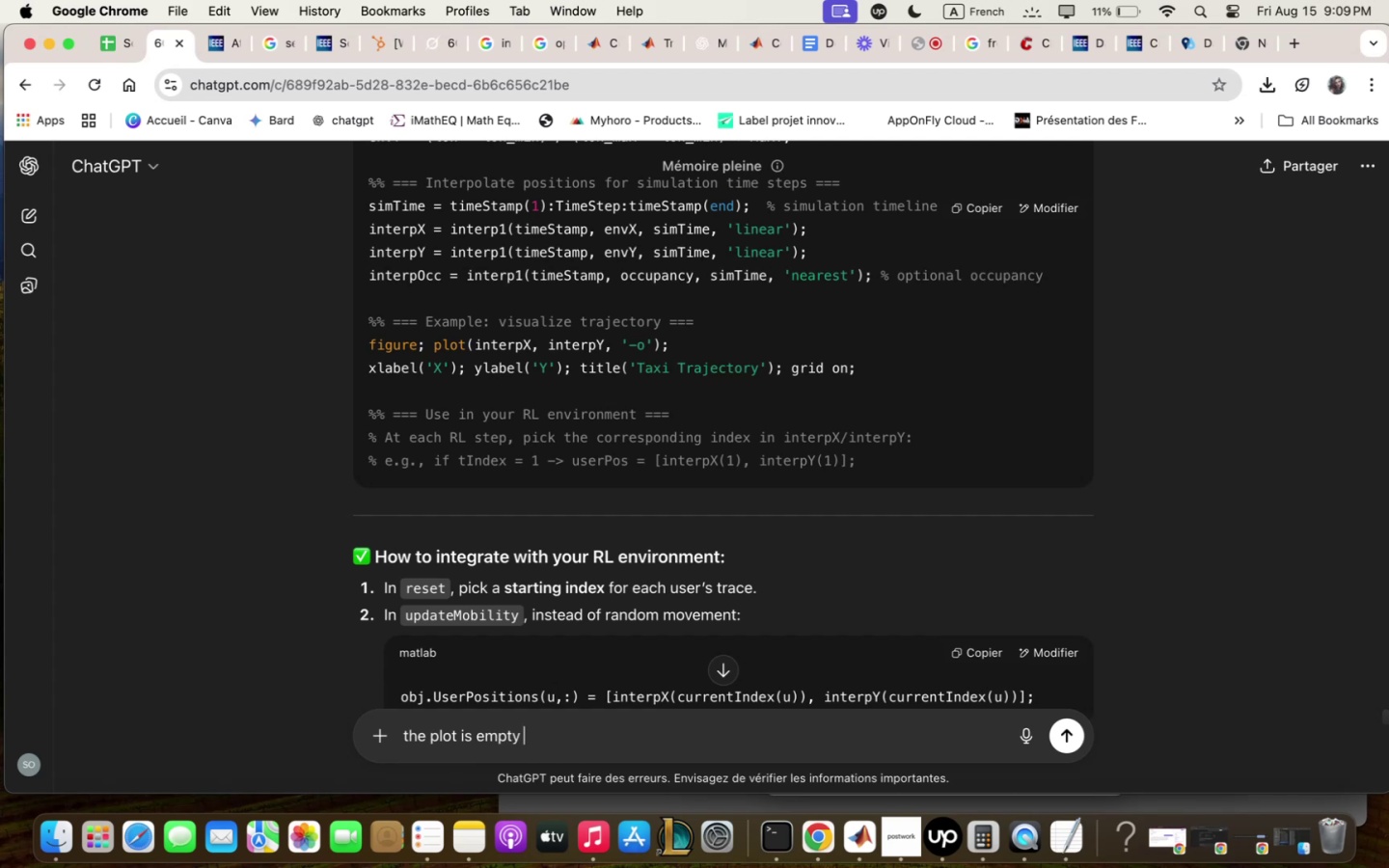 
key(Enter)
 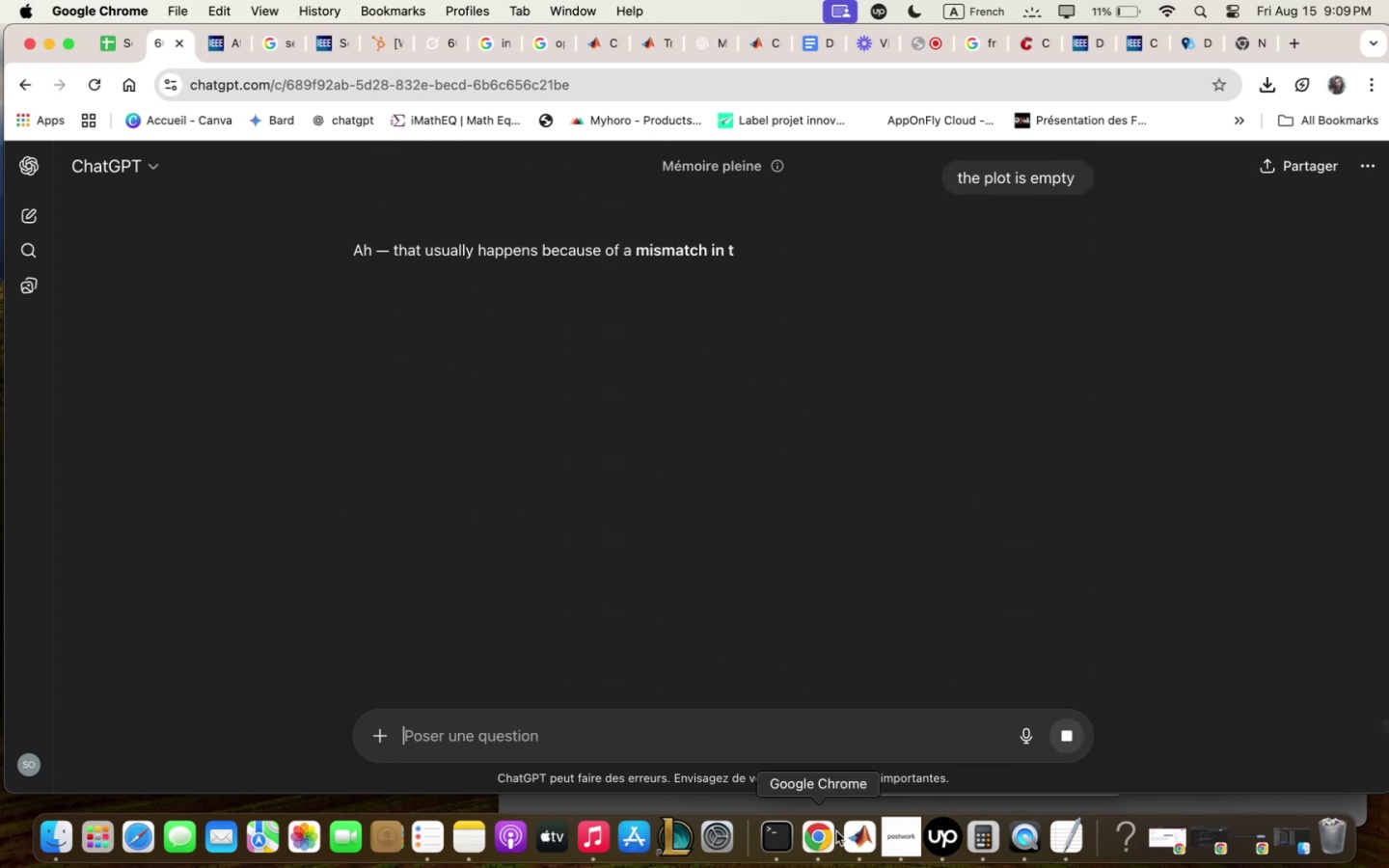 
left_click([865, 846])
 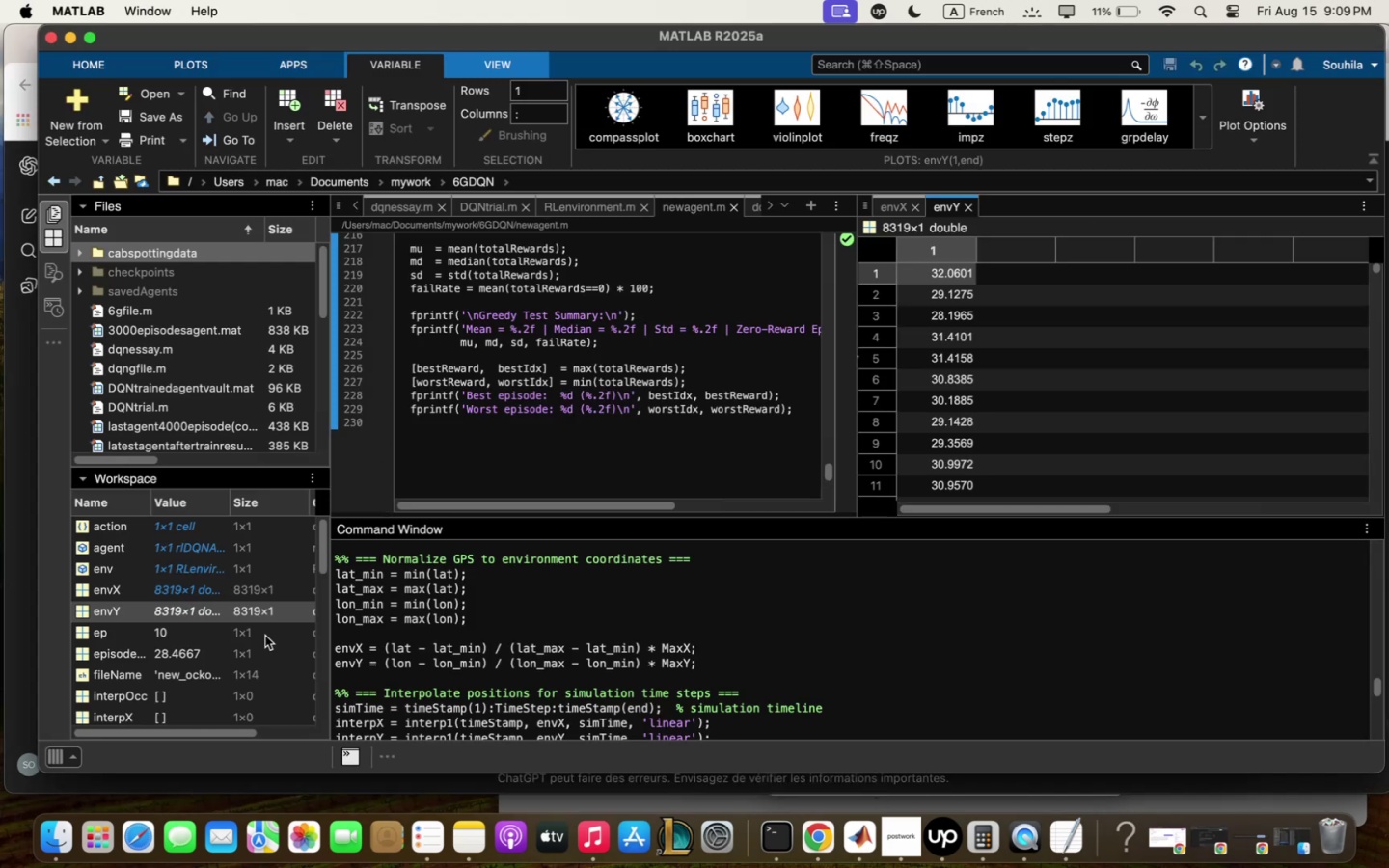 
scroll: coordinate [266, 636], scroll_direction: down, amount: 2.0
 